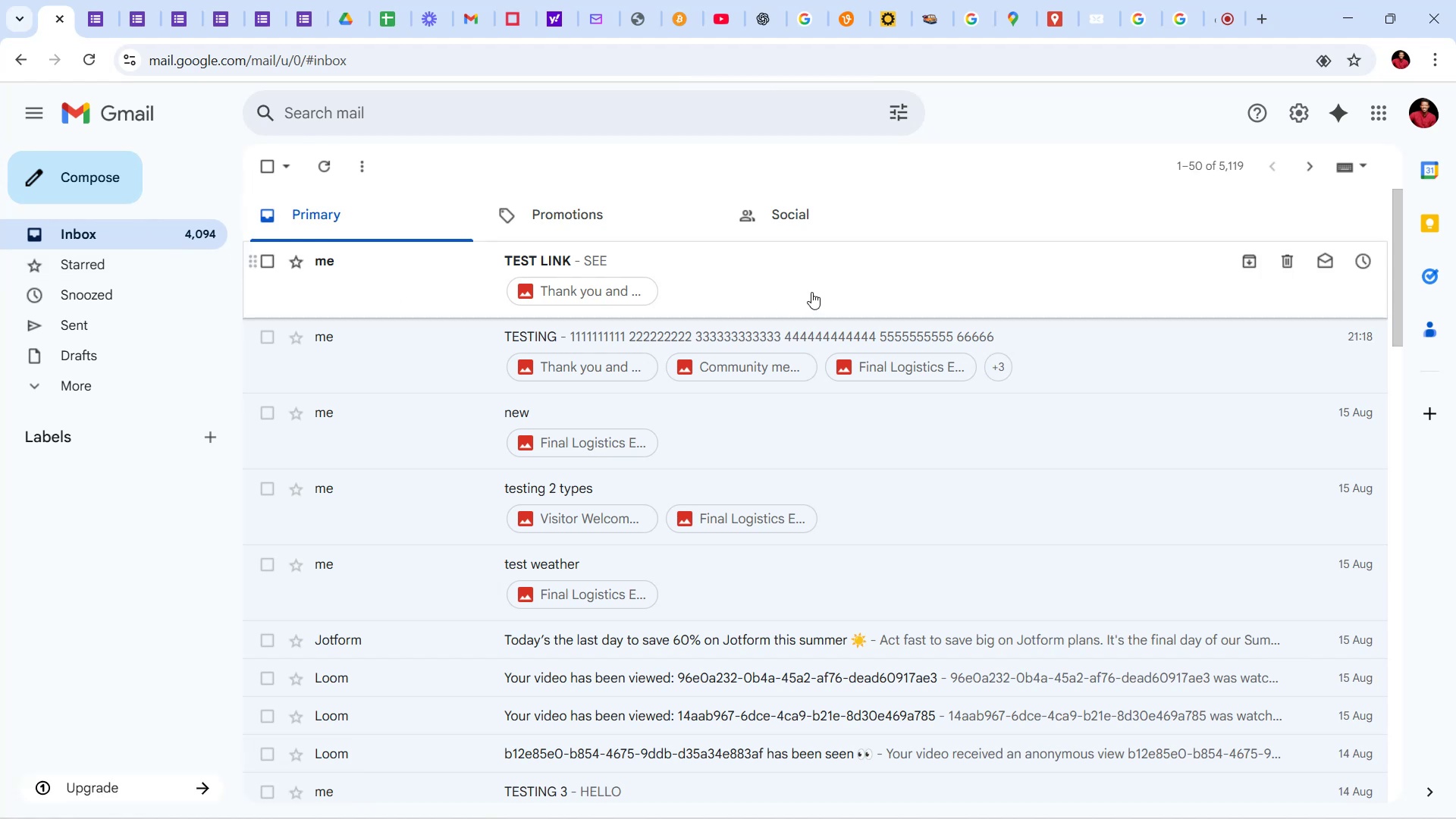 
left_click([818, 284])
 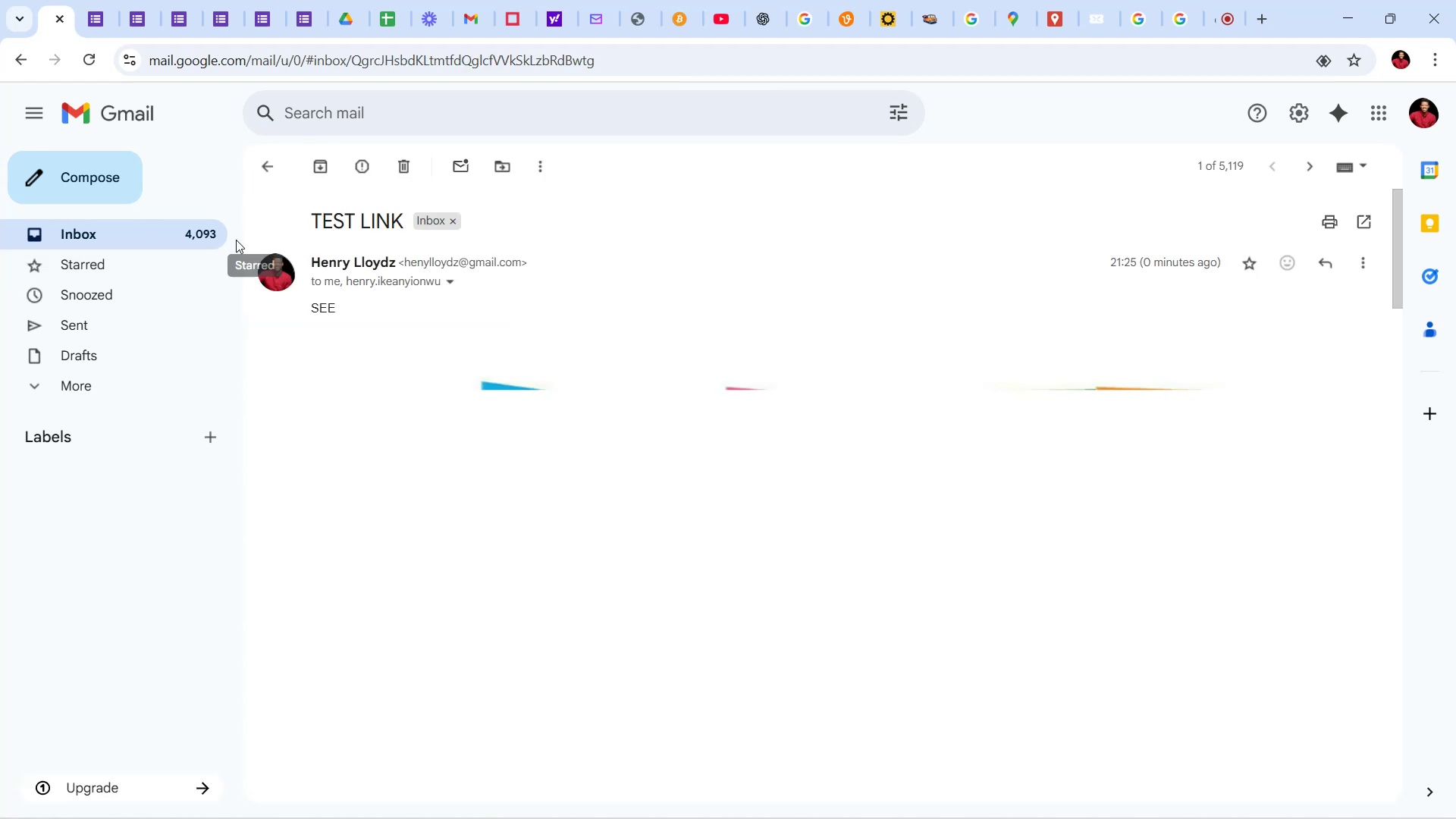 
scroll: coordinate [1125, 453], scroll_direction: down, amount: 118.0
 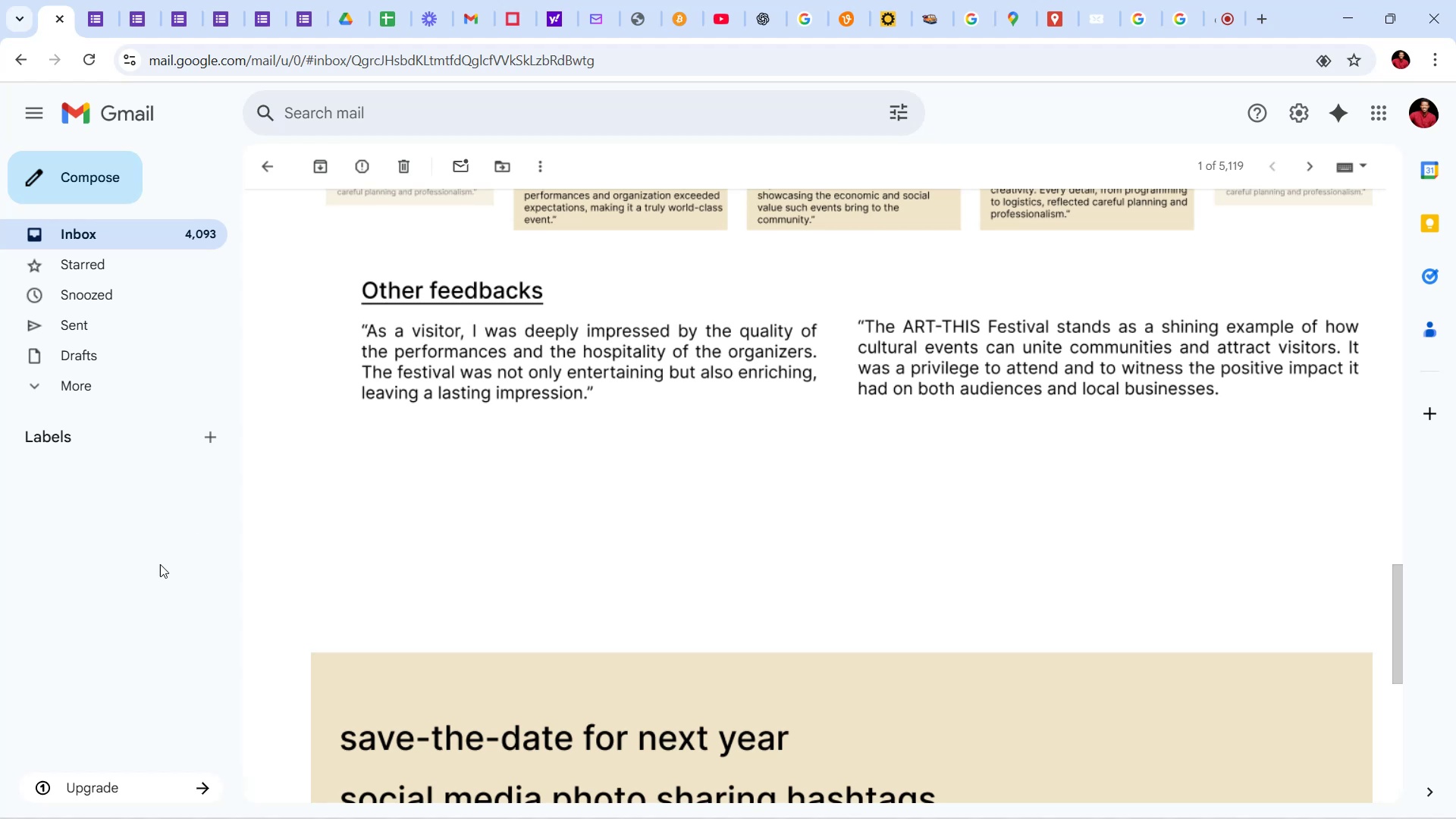 
left_click([143, 584])
 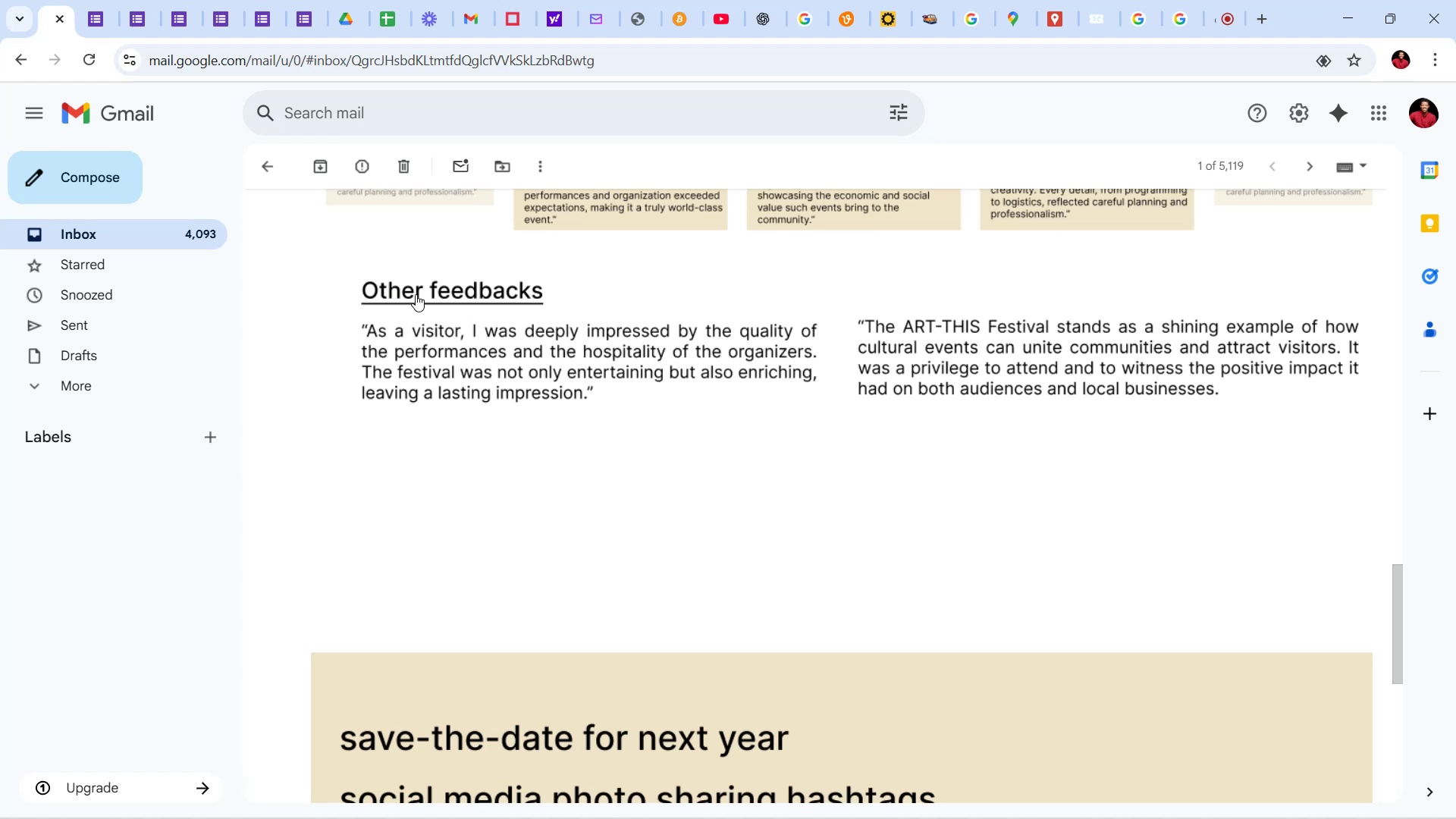 
left_click([416, 294])
 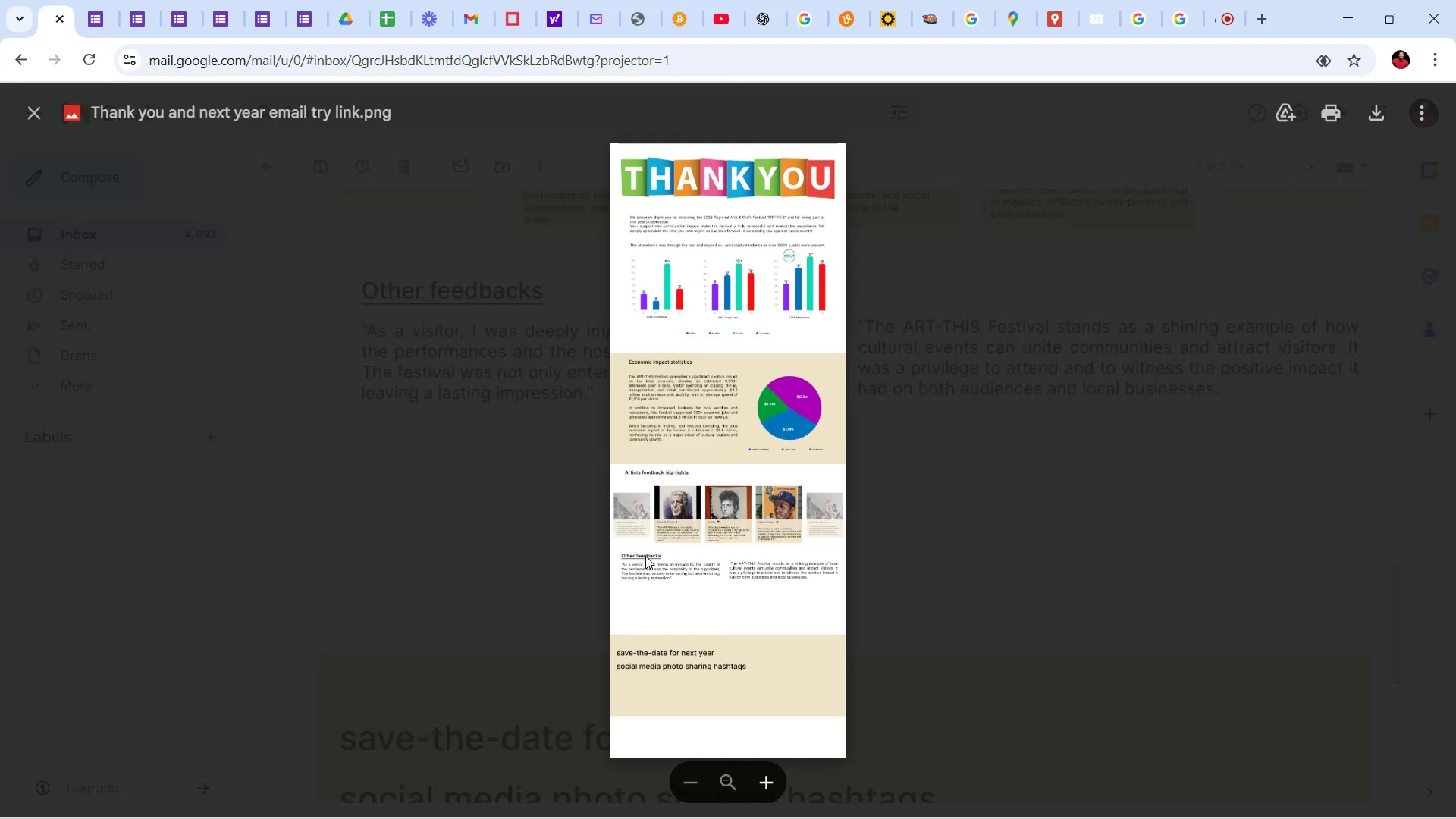 
left_click([649, 557])
 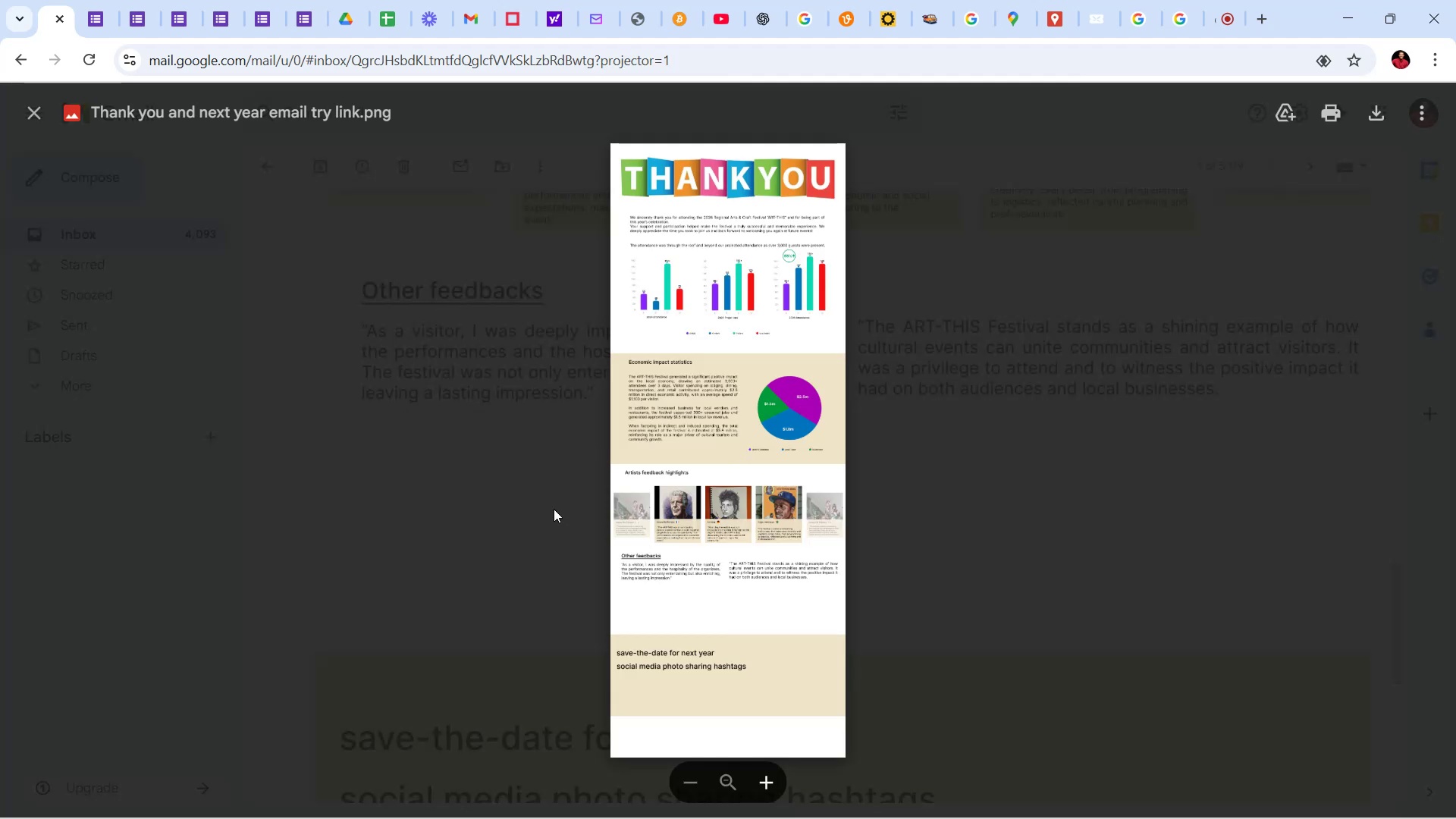 
left_click([554, 509])
 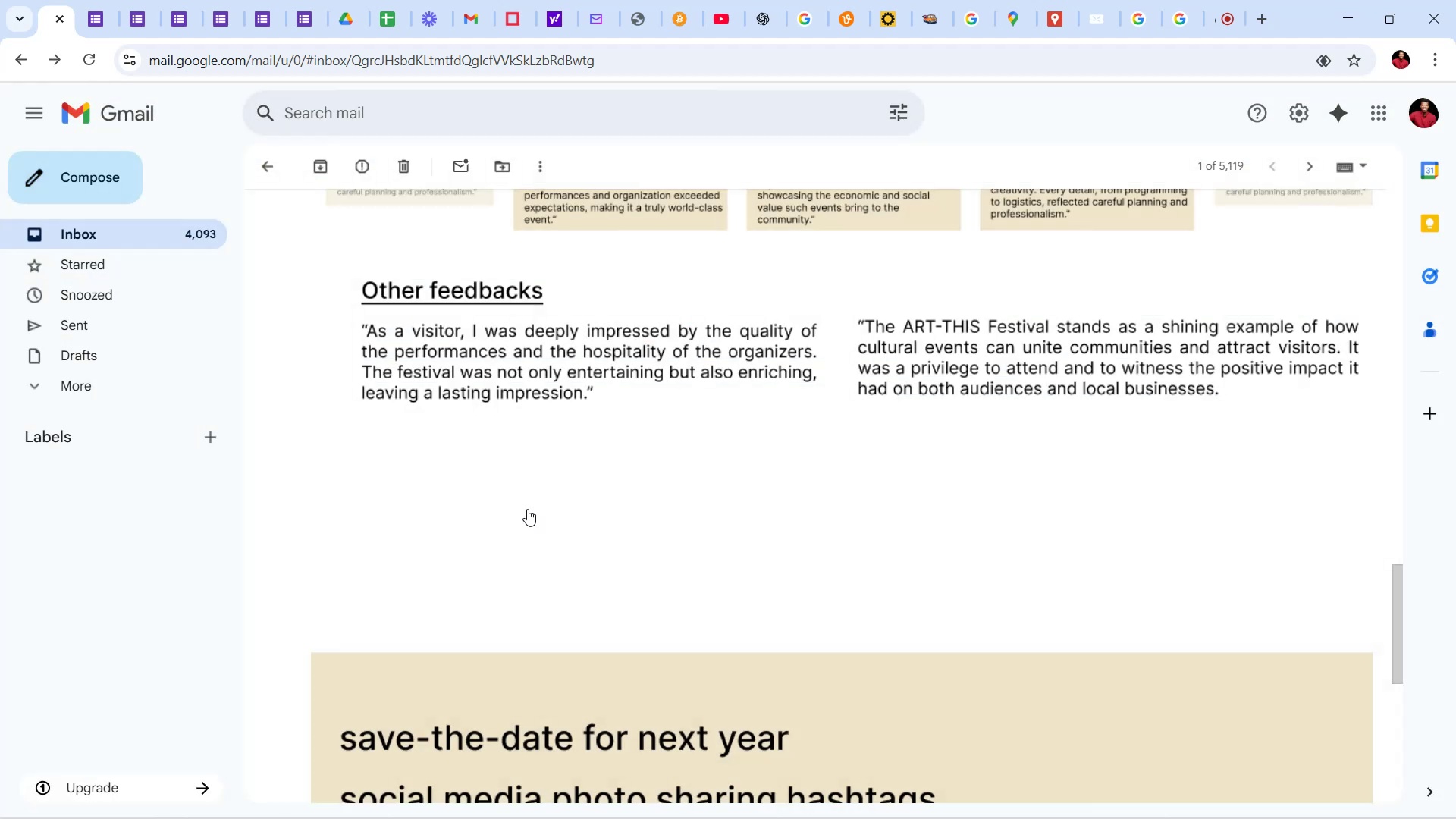 
mouse_move([179, 315])
 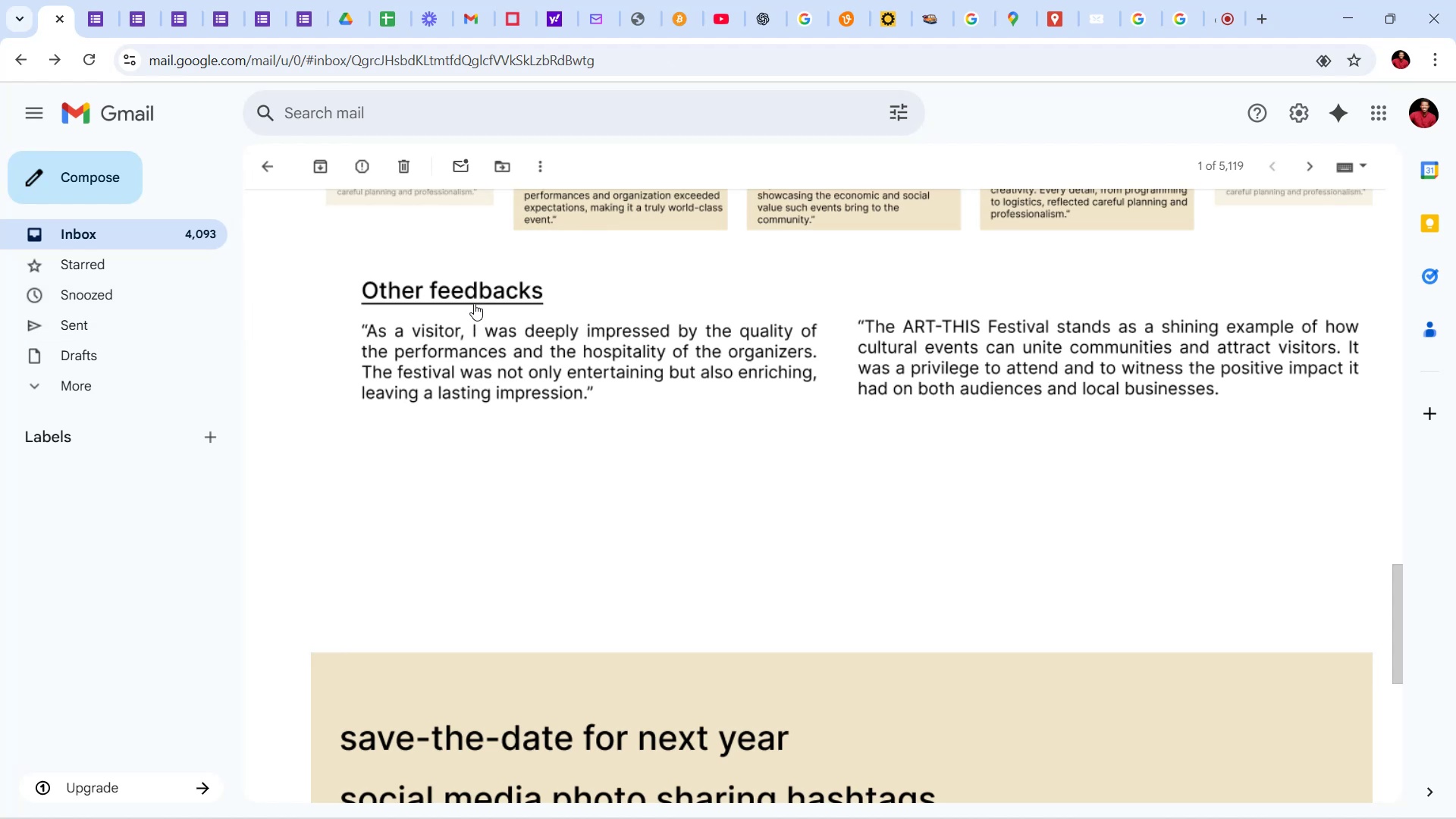 
scroll: coordinate [471, 315], scroll_direction: up, amount: 5.0
 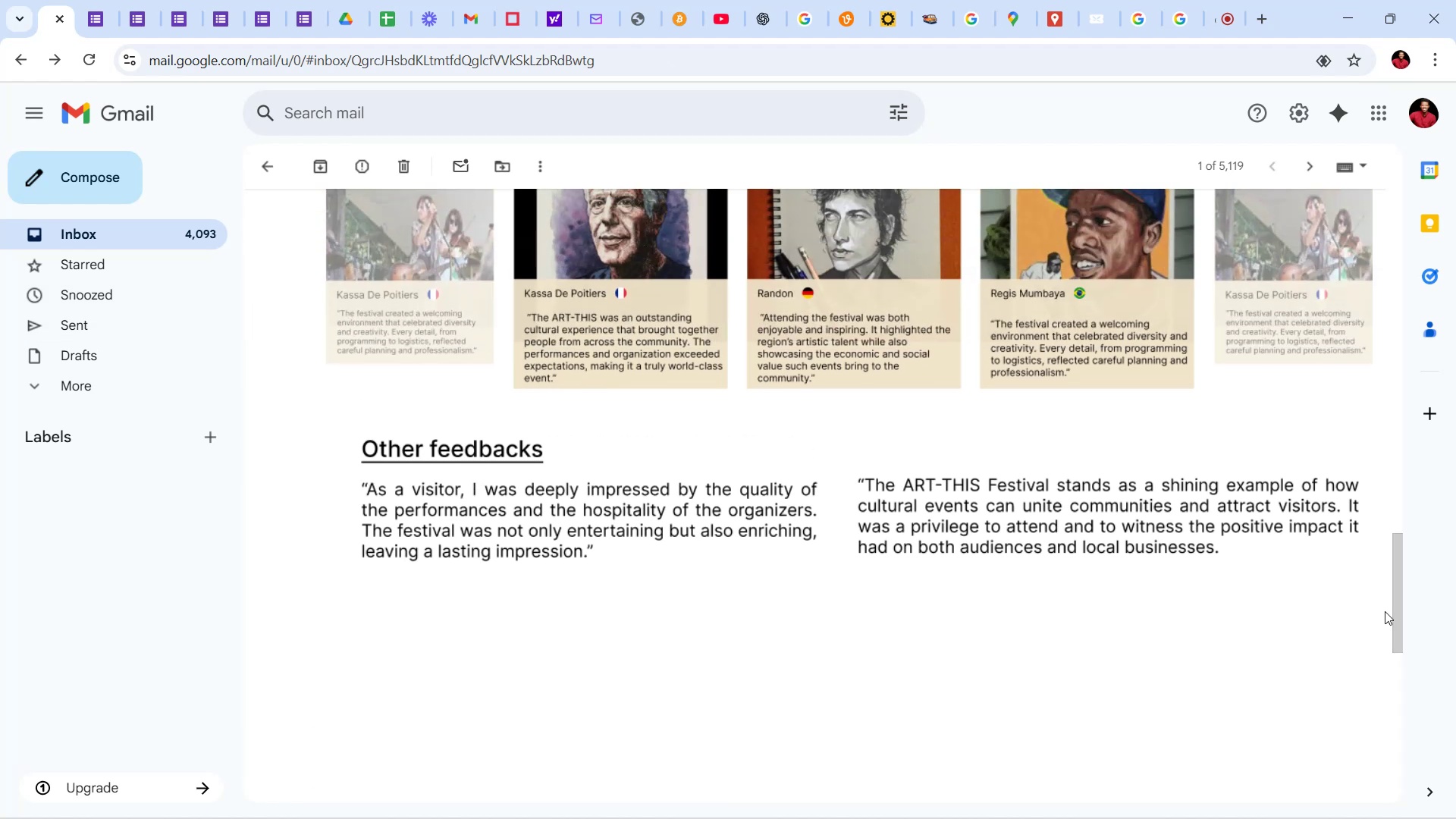 
left_click_drag(start_coordinate=[1395, 605], to_coordinate=[1422, 683])
 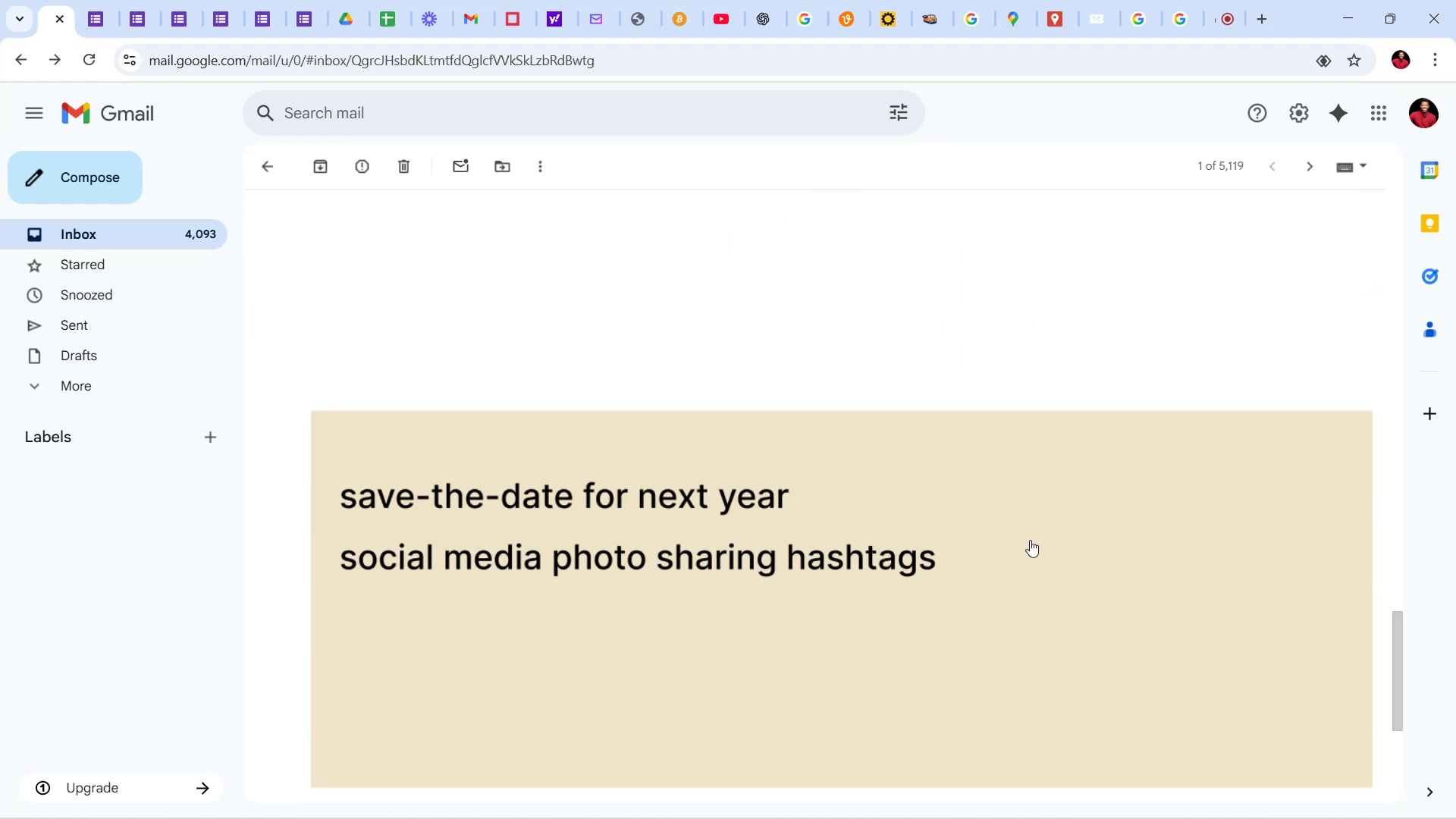 
left_click([1030, 540])
 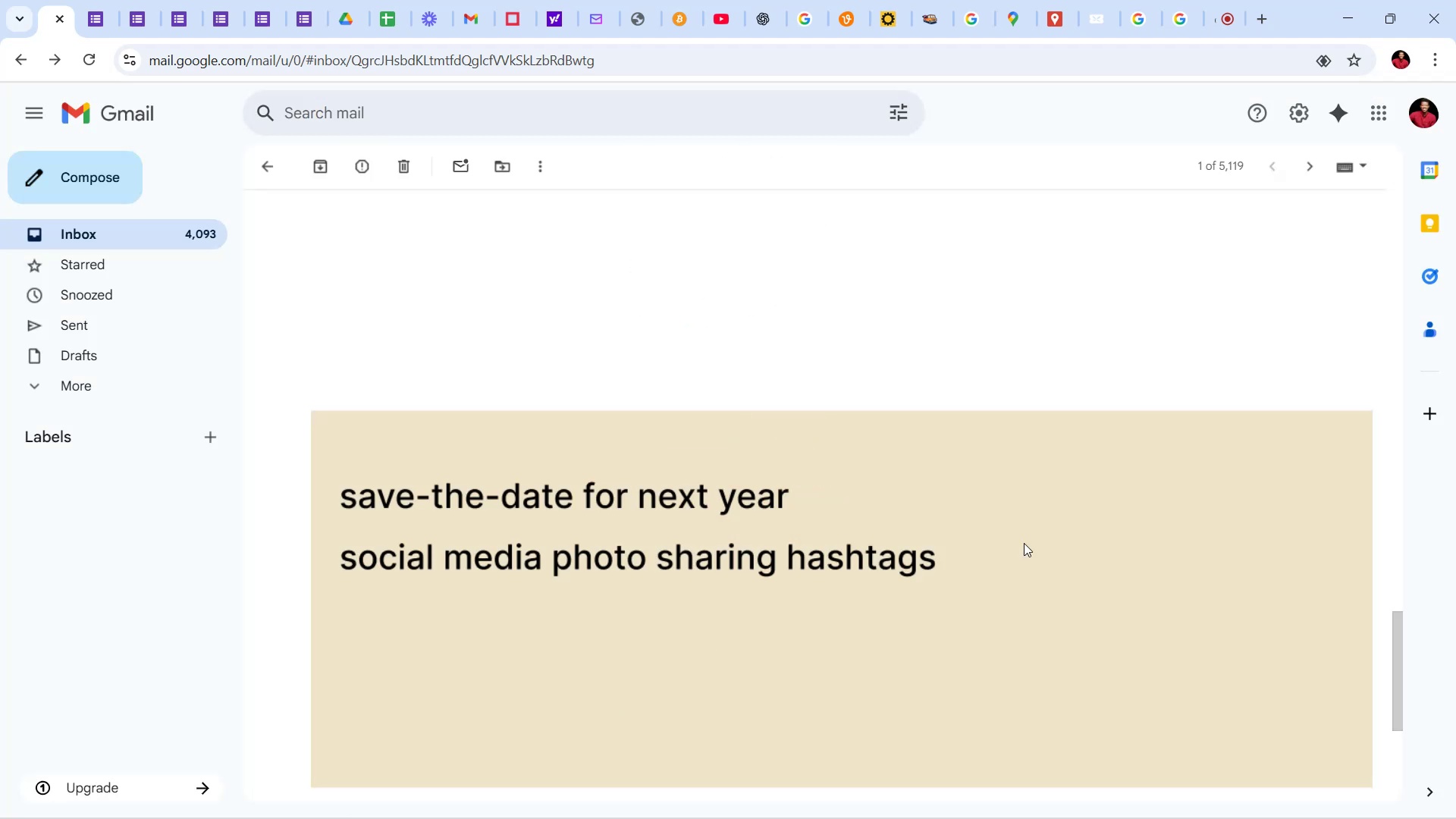 
left_click([1024, 543])
 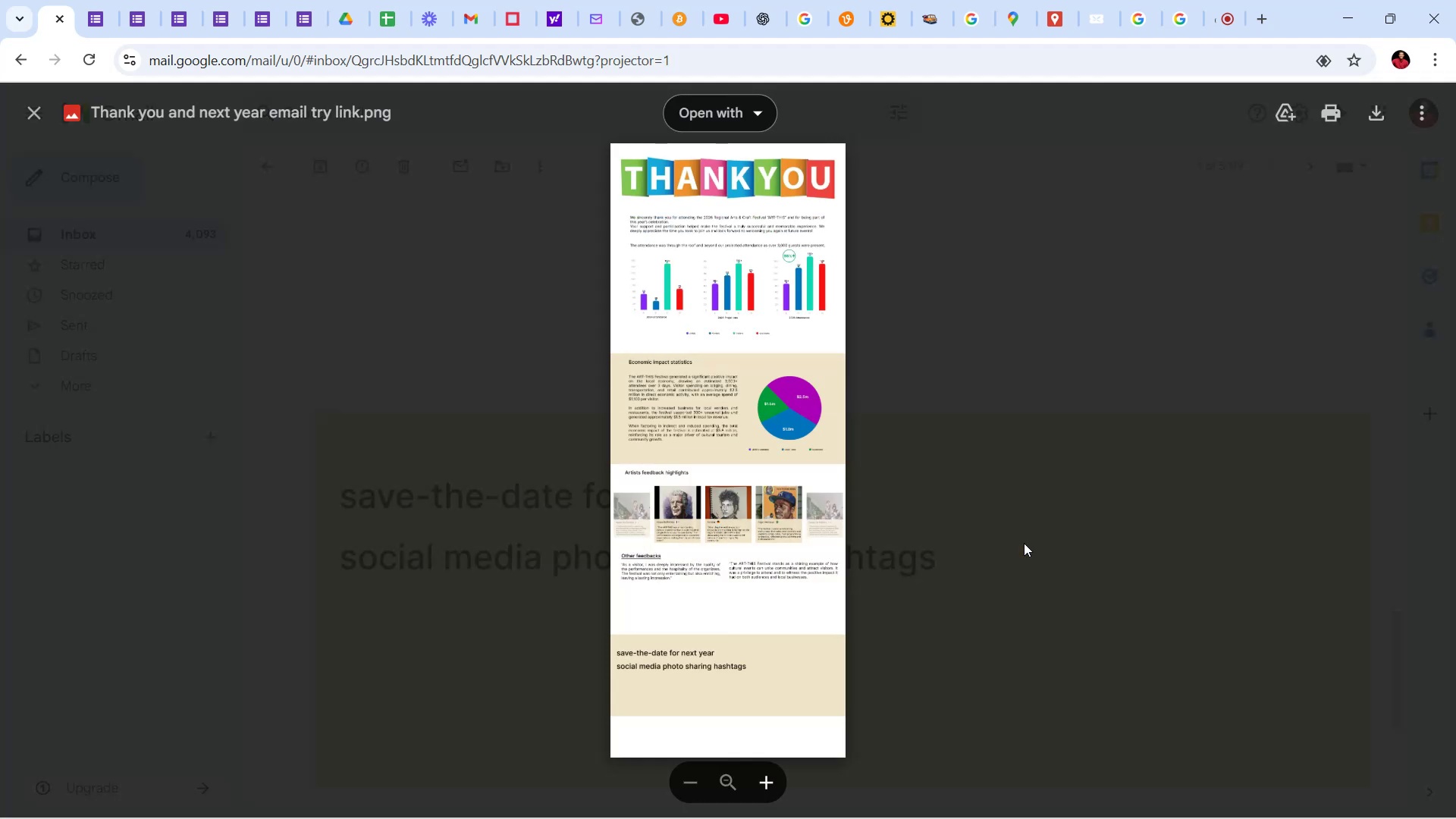 
left_click([1024, 543])
 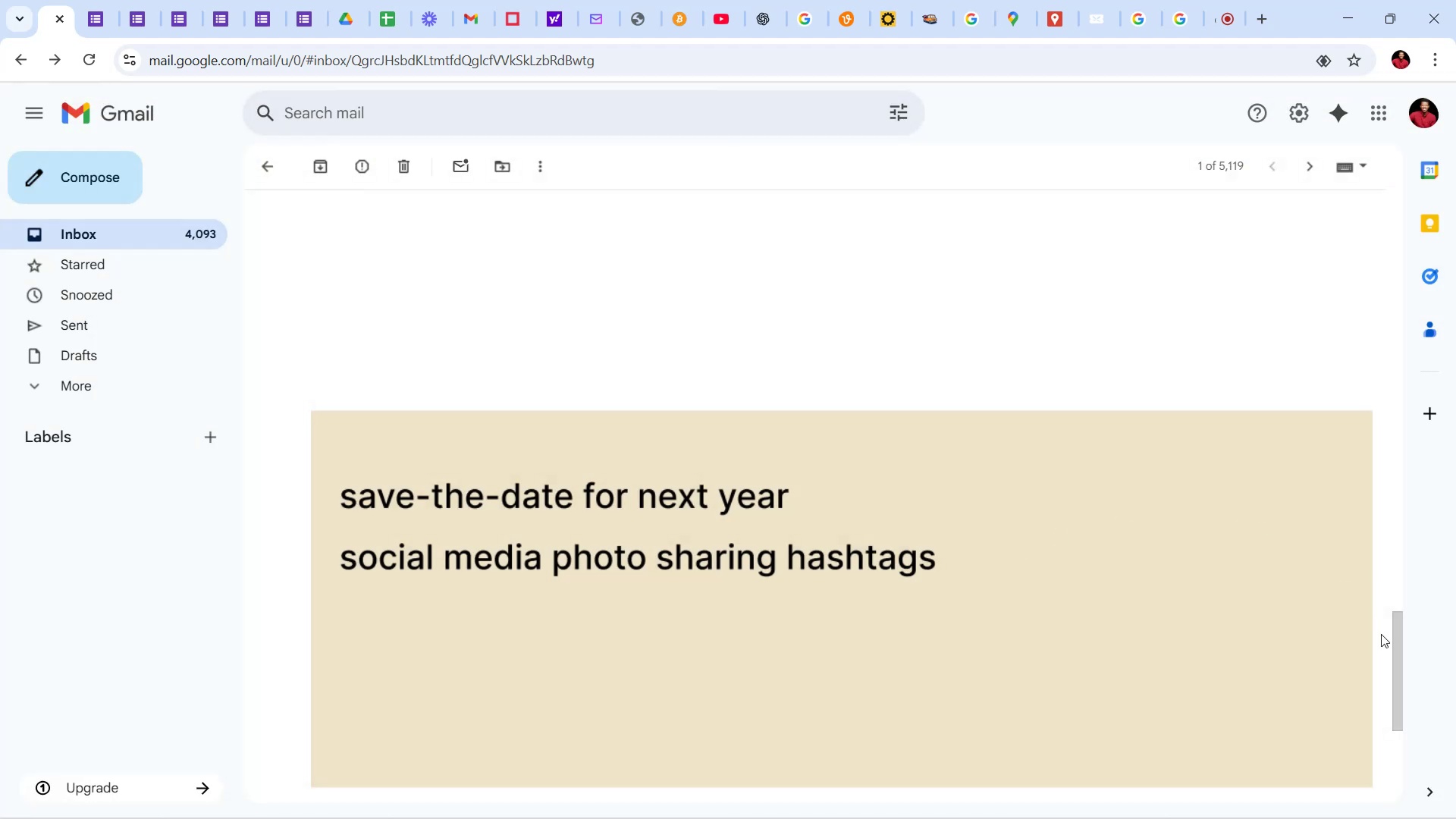 
left_click_drag(start_coordinate=[1390, 647], to_coordinate=[1371, 538])
 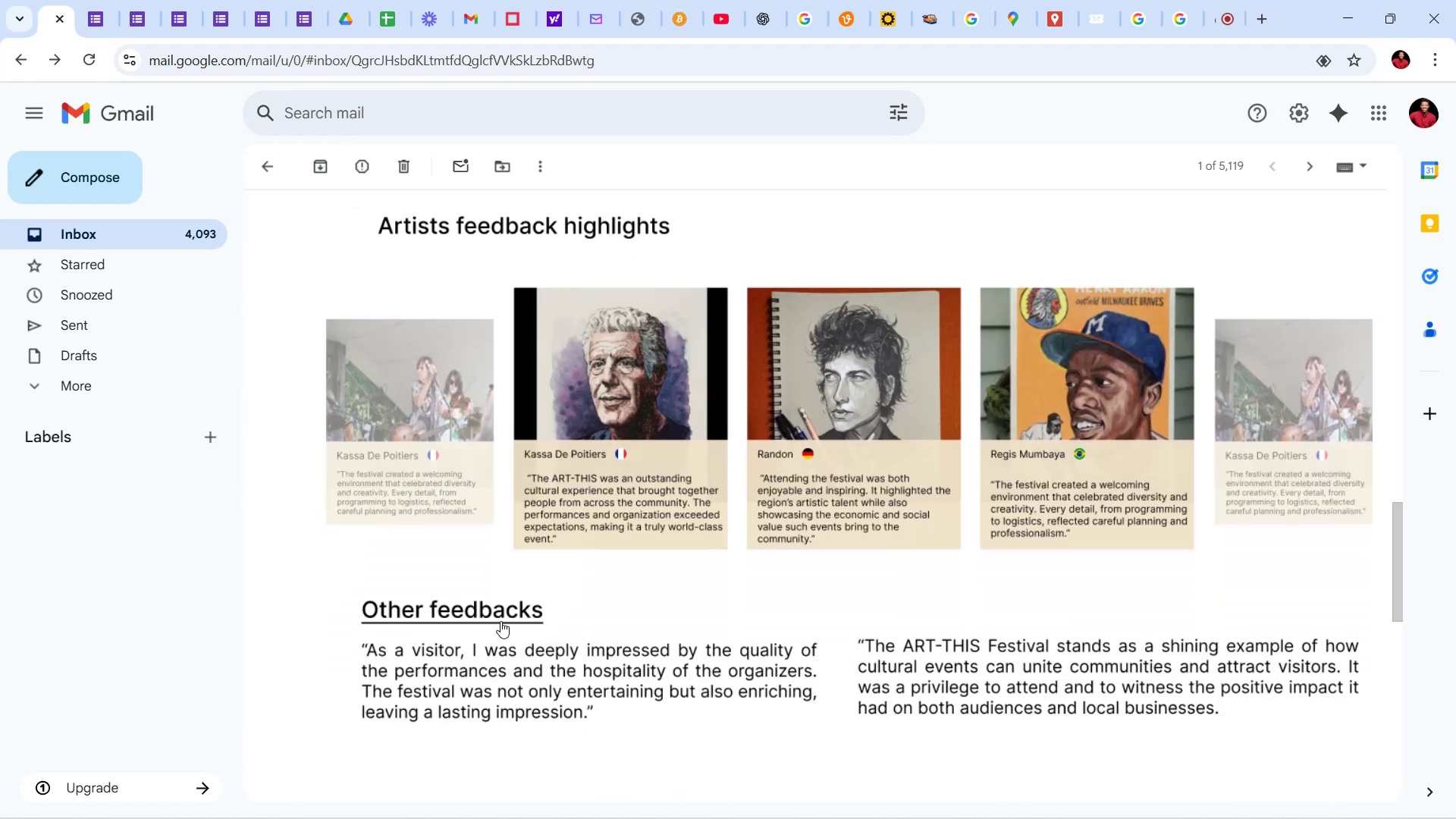 
right_click([500, 621])
 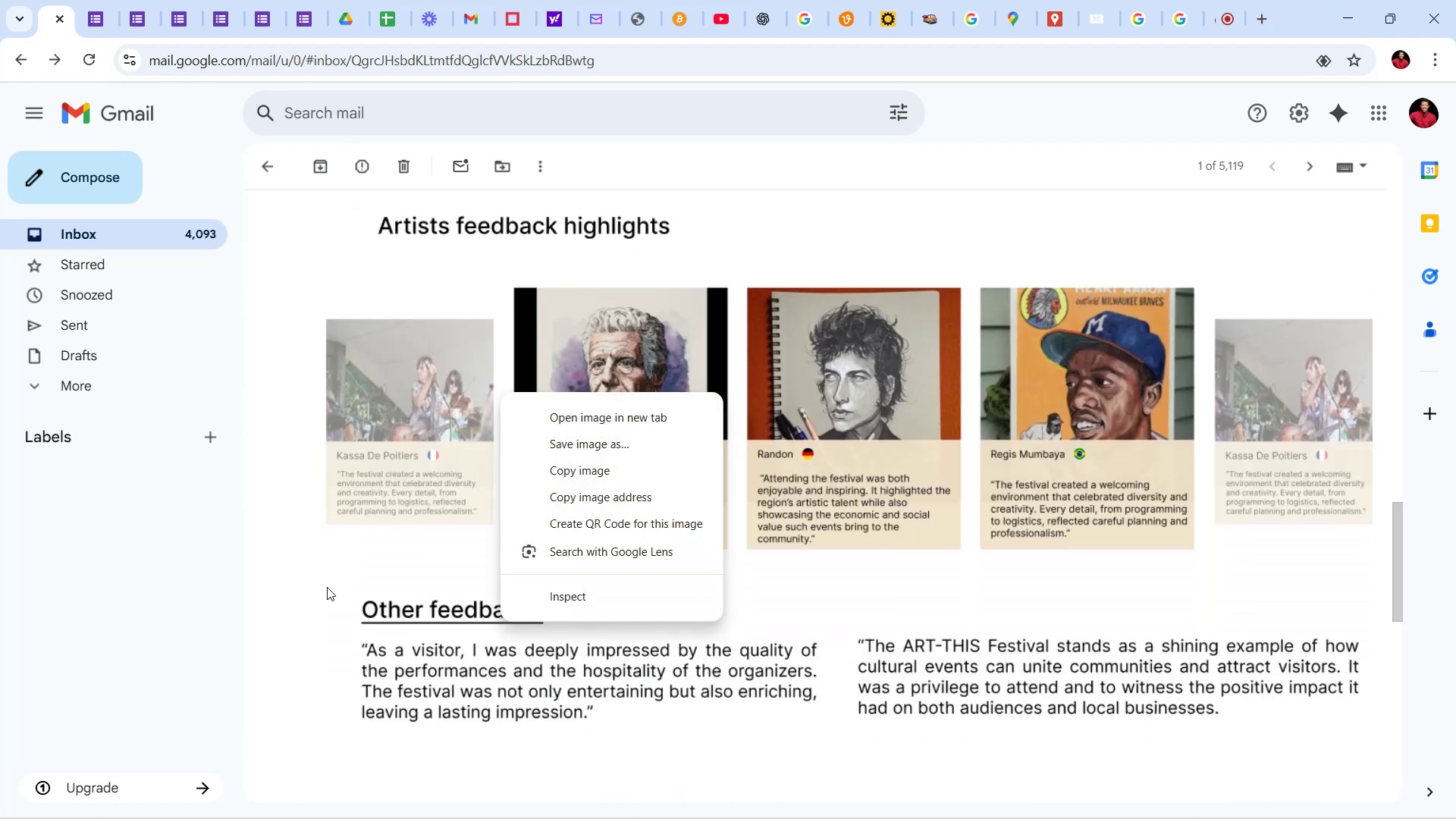 
left_click([81, 584])
 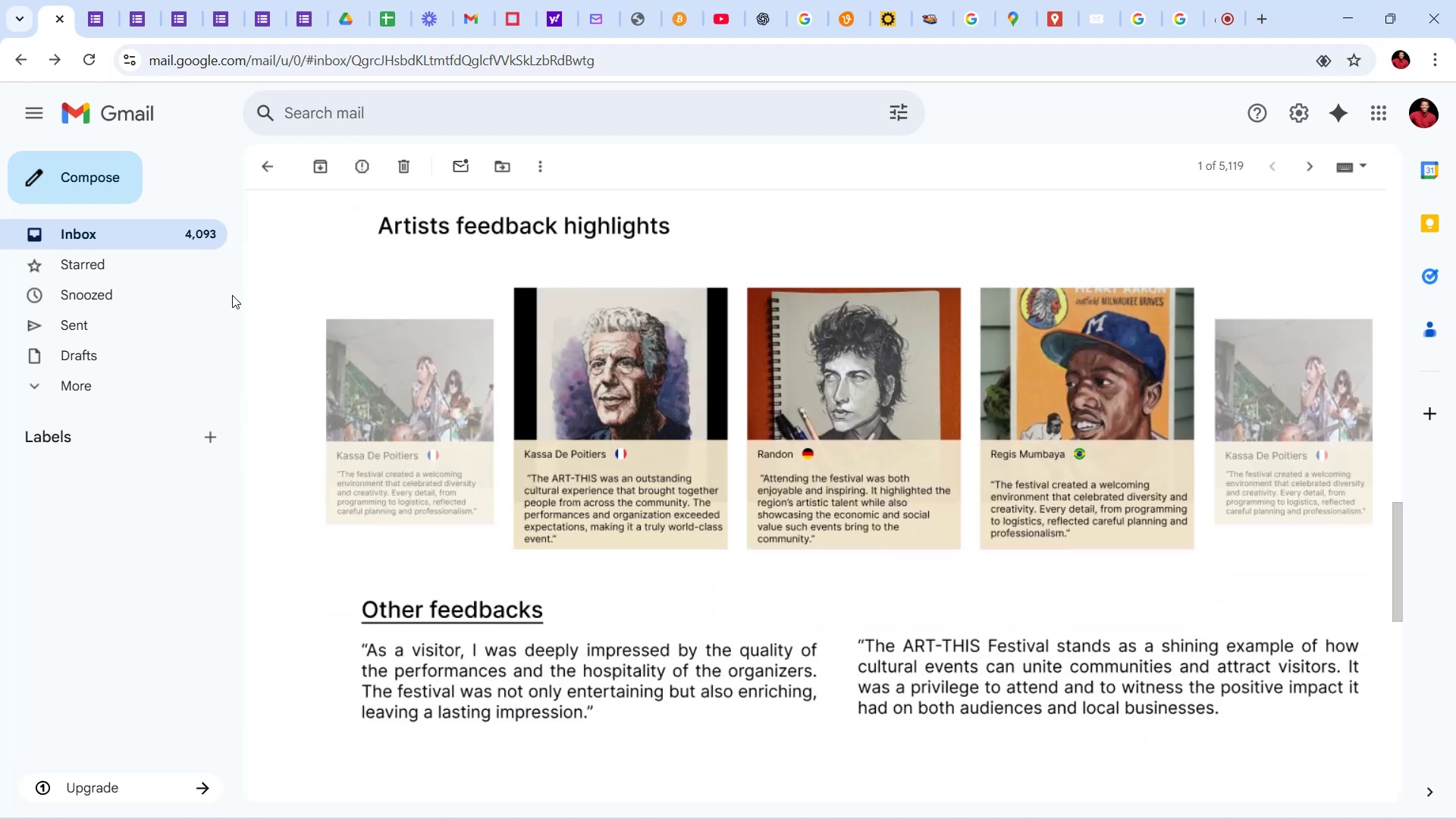 
left_click([88, 233])
 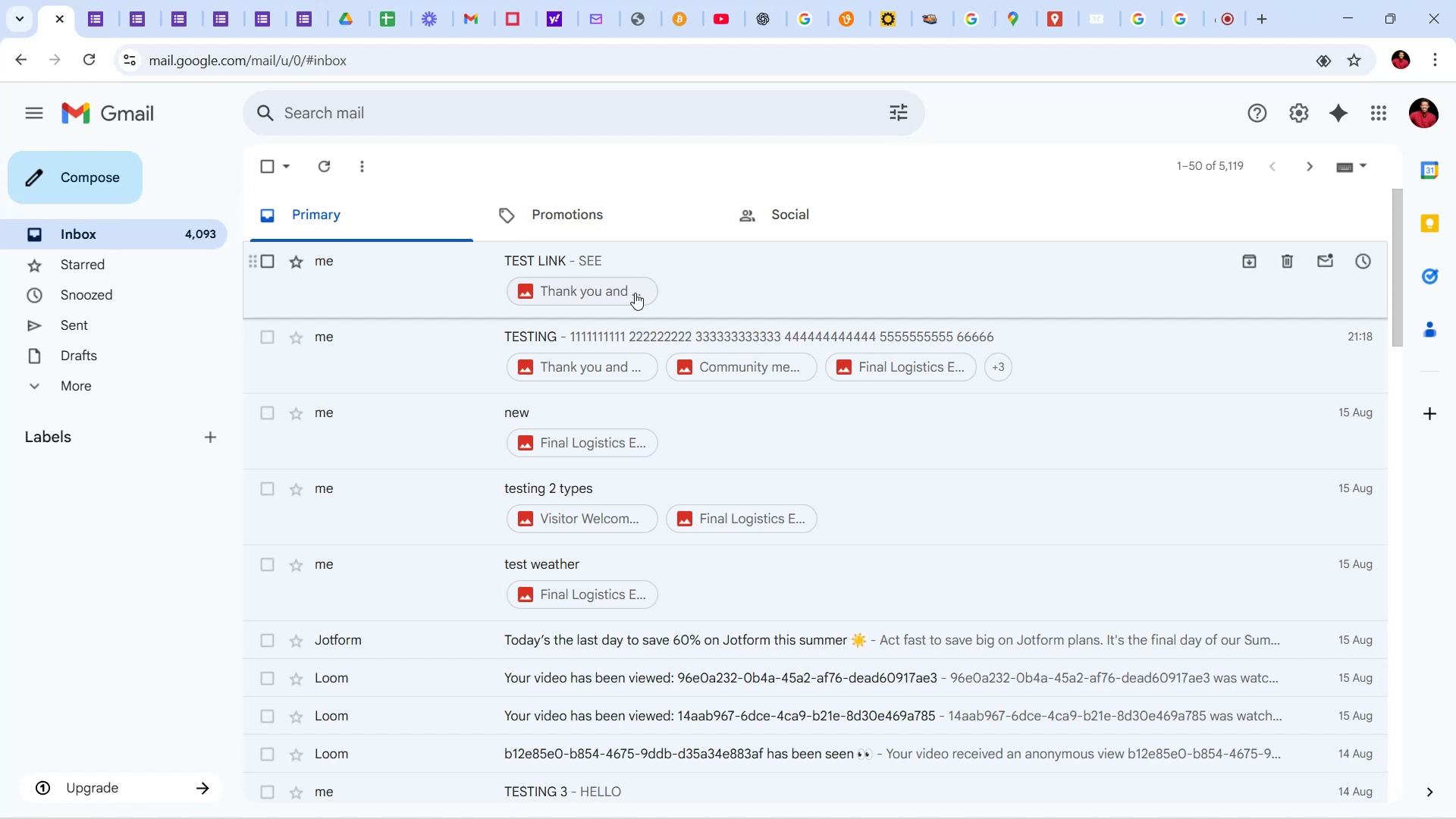 
left_click([635, 293])
 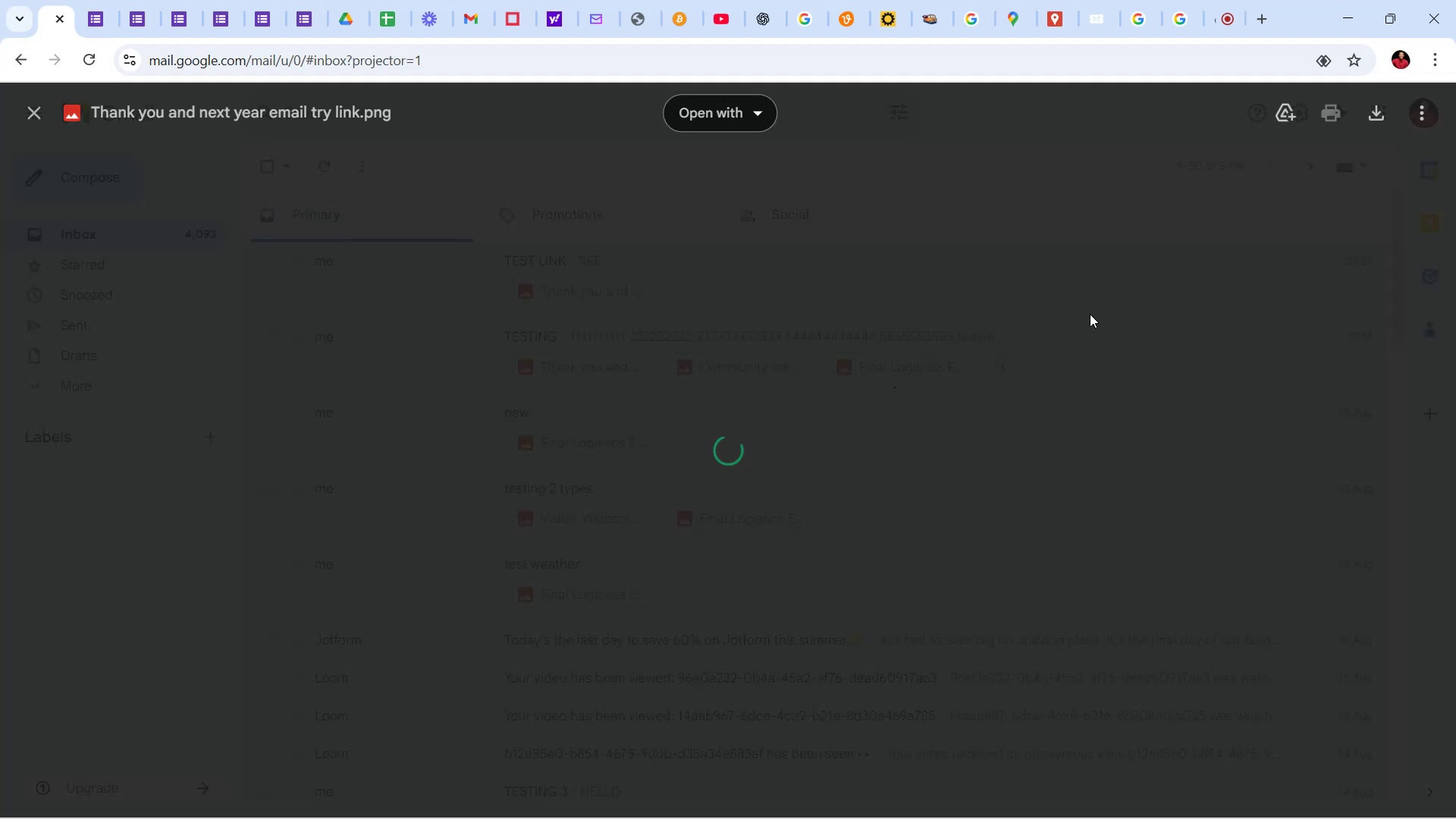 
wait(10.07)
 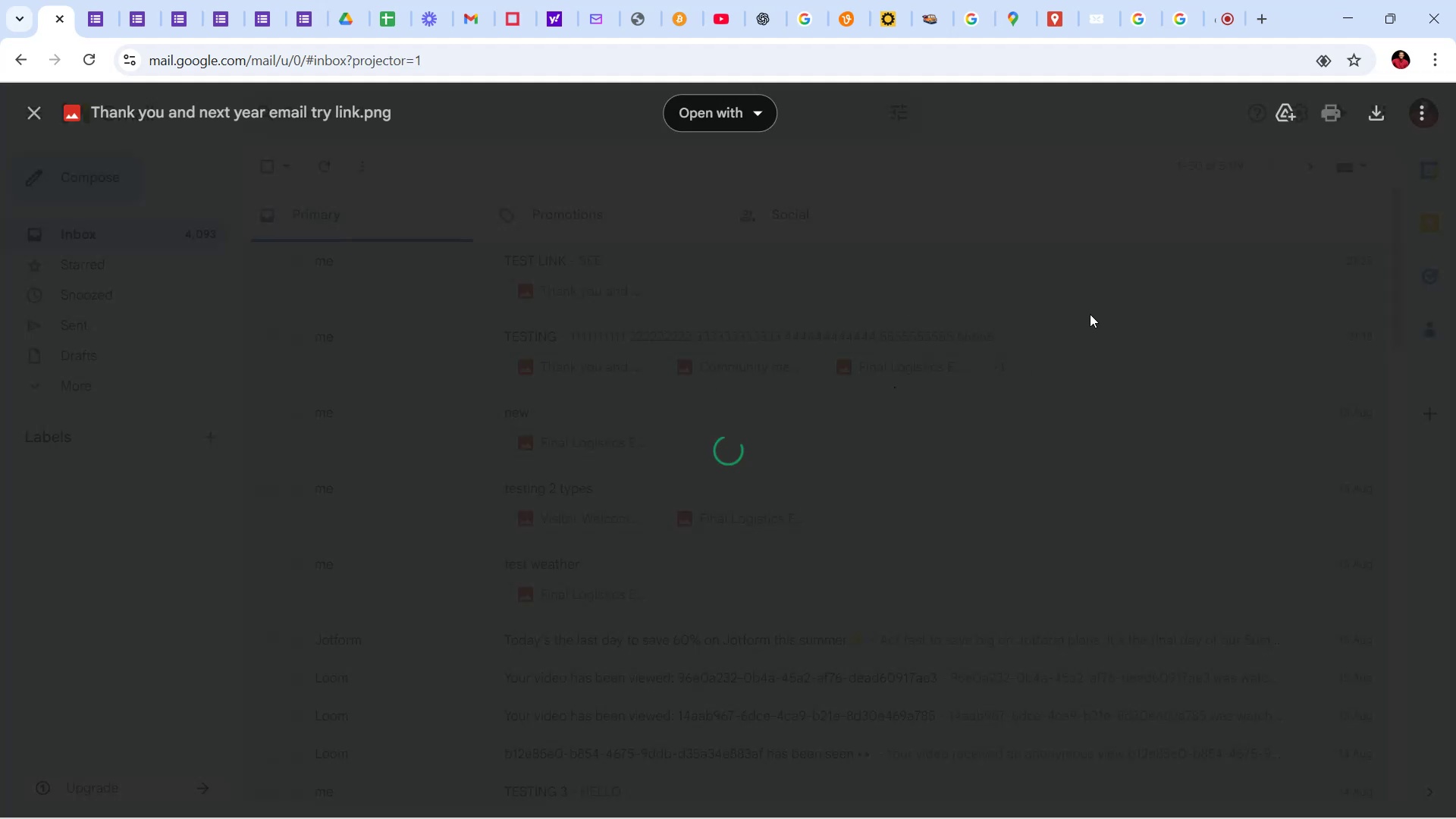 
left_click([764, 778])
 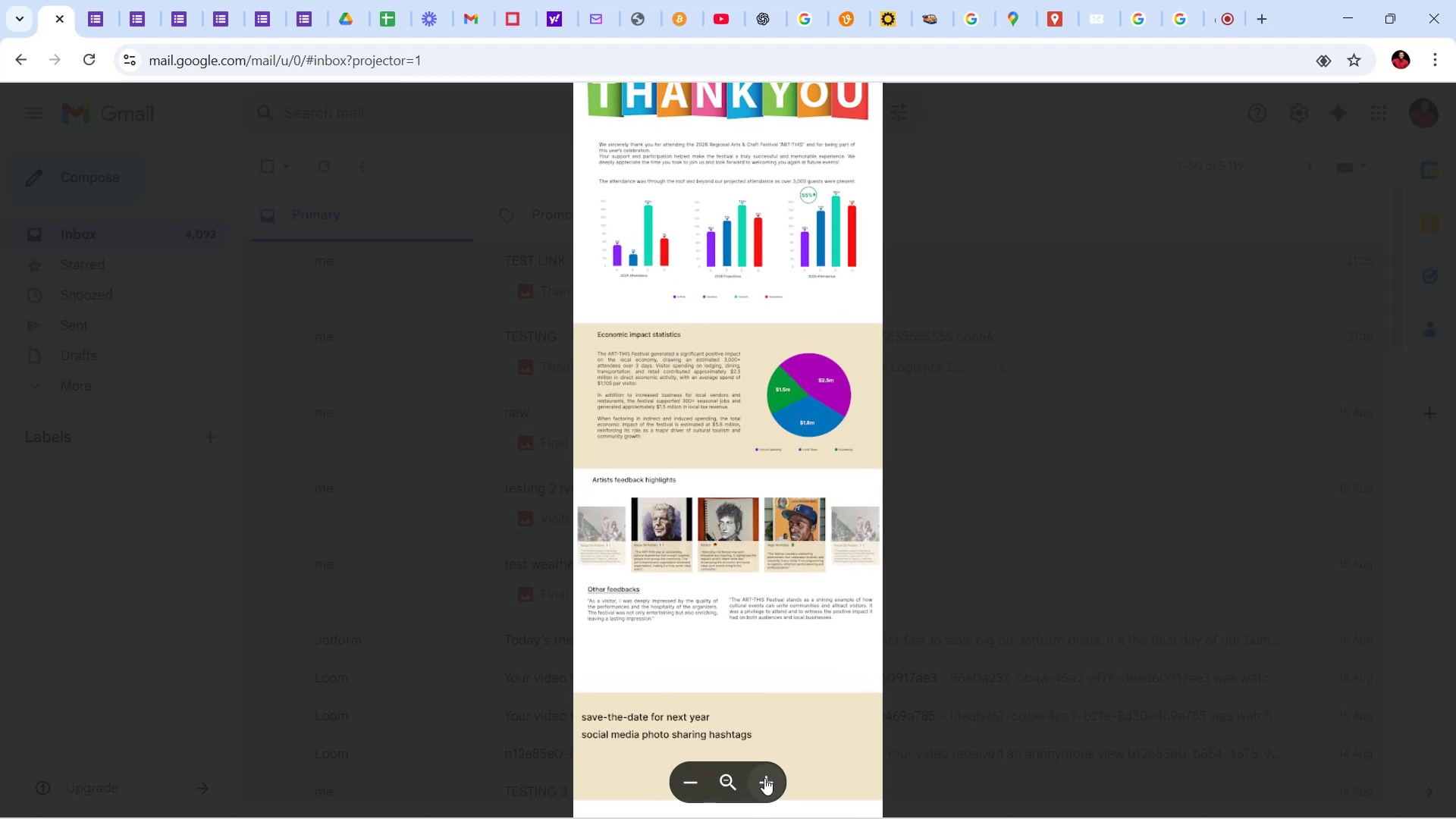 
left_click([764, 778])
 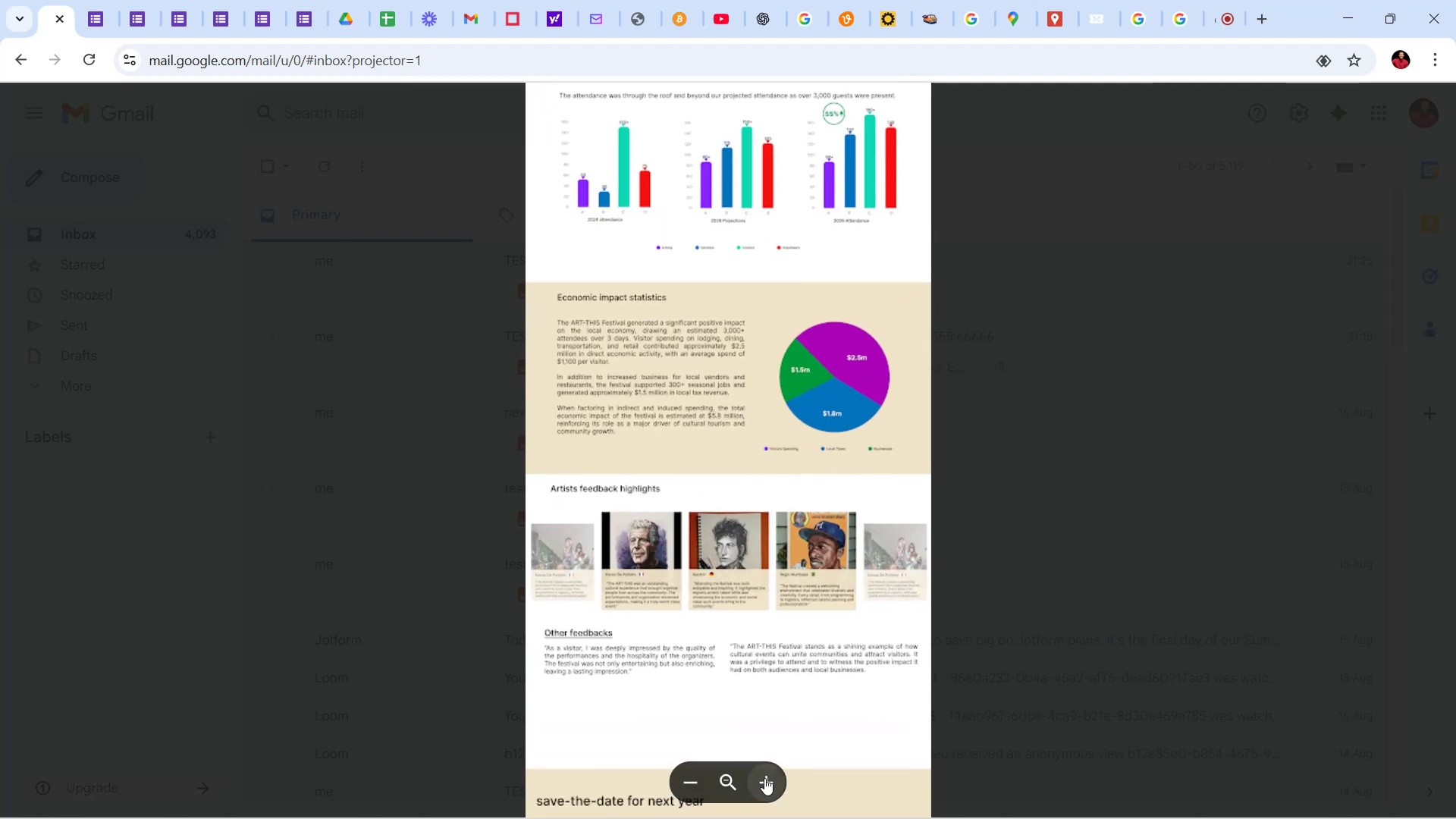 
double_click([765, 778])
 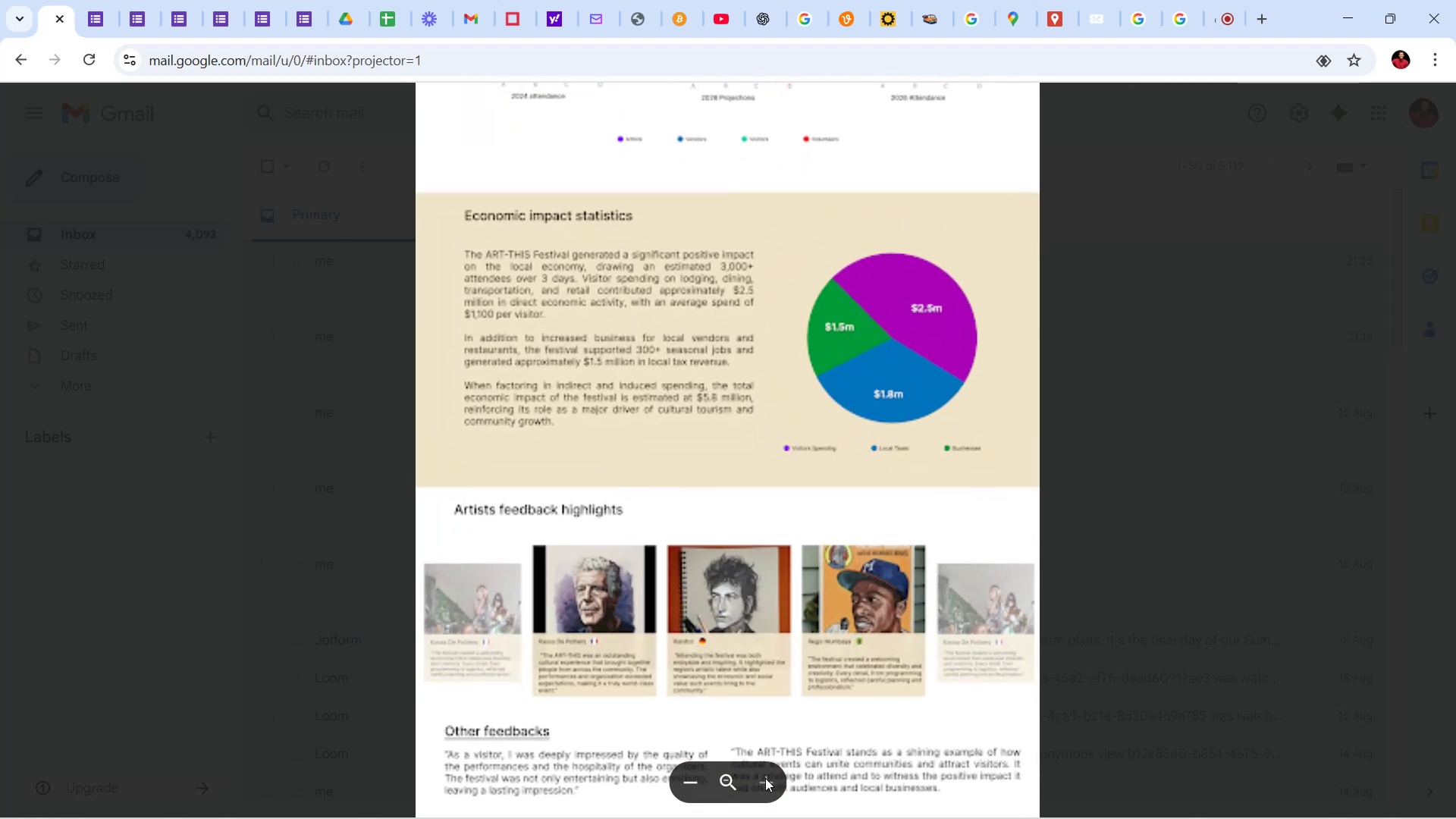 
triple_click([765, 778])
 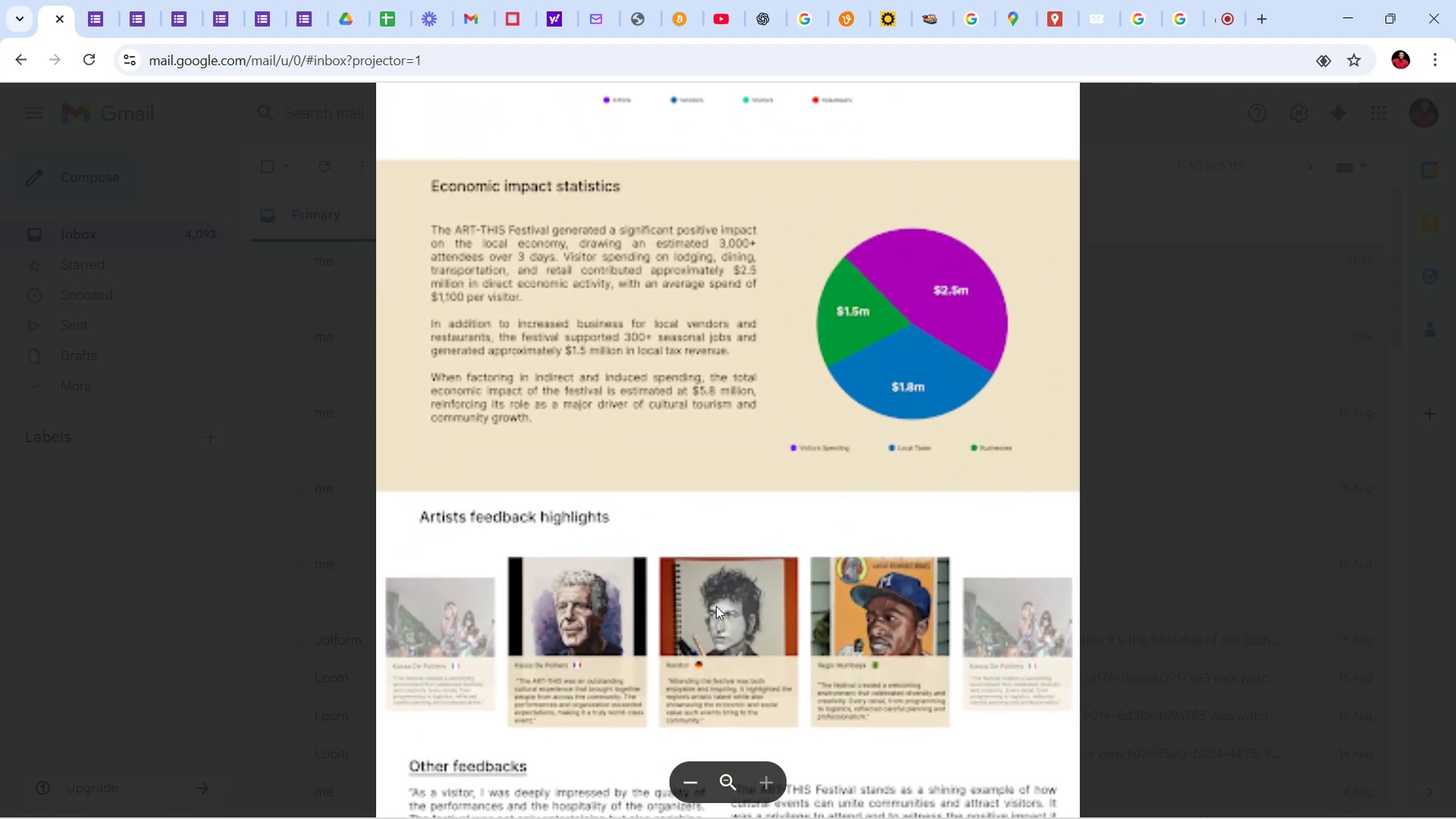 
scroll: coordinate [708, 598], scroll_direction: down, amount: 6.0
 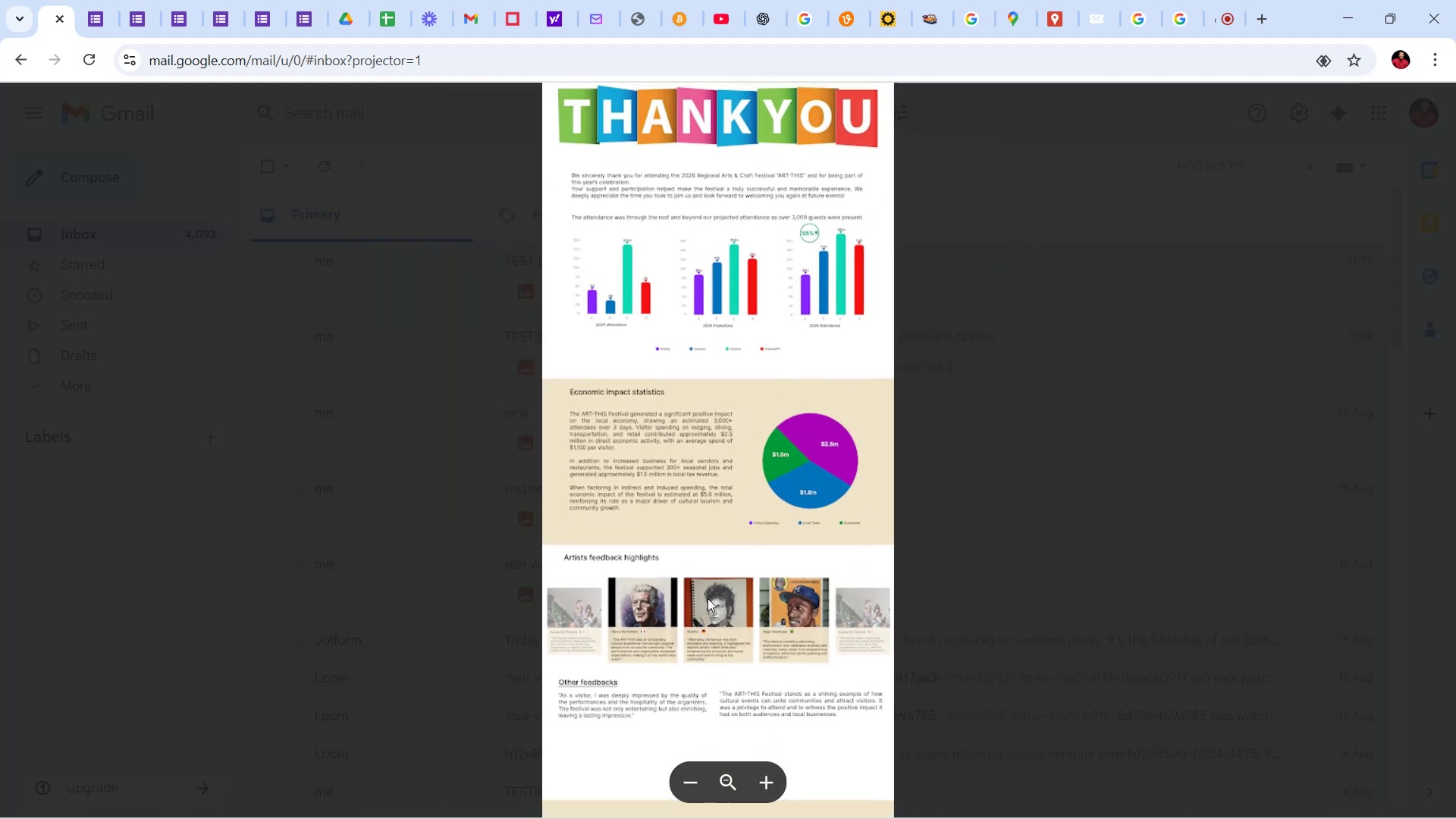 
scroll: coordinate [708, 598], scroll_direction: up, amount: 7.0
 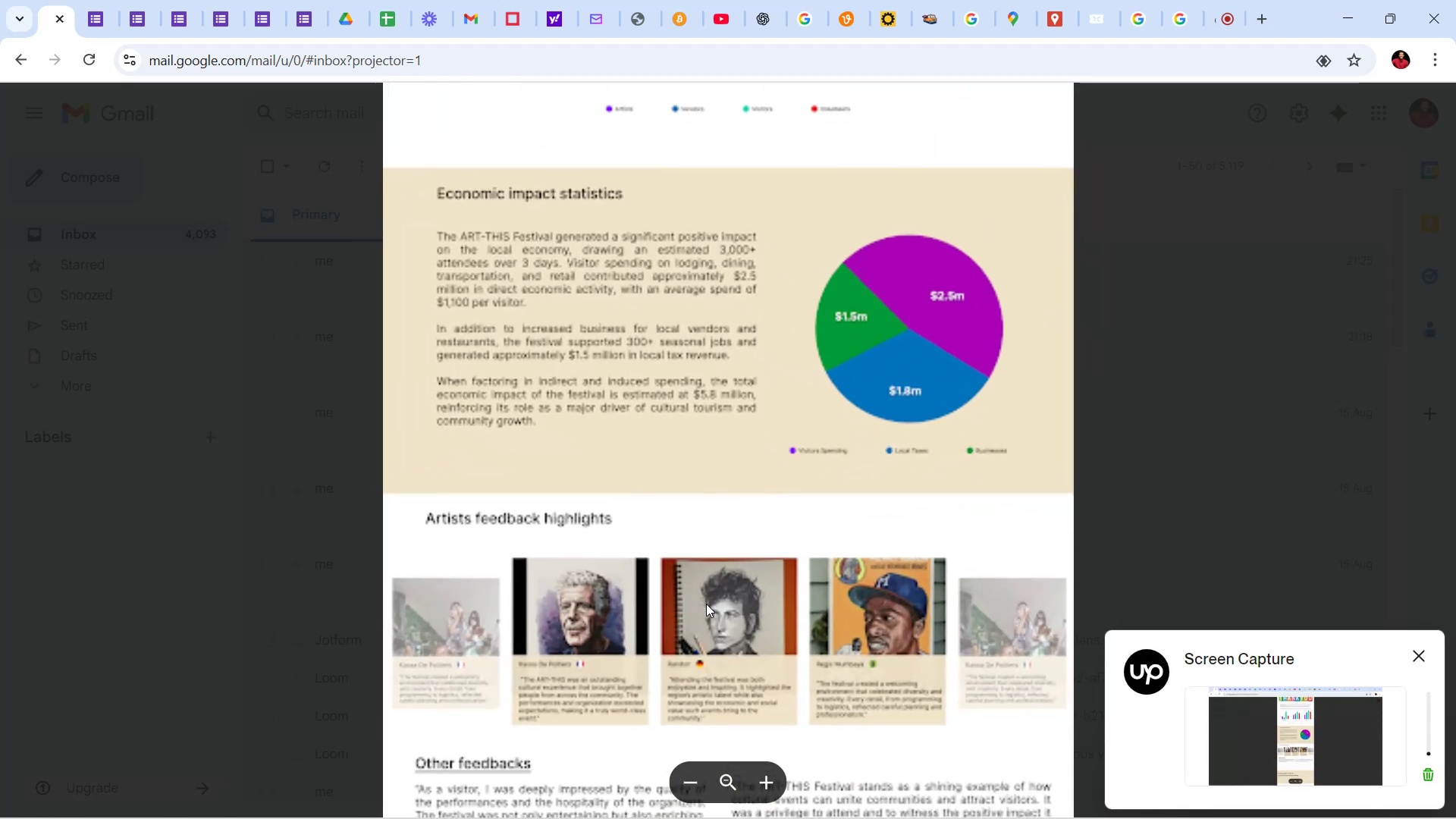 
left_click_drag(start_coordinate=[705, 604], to_coordinate=[726, 415])
 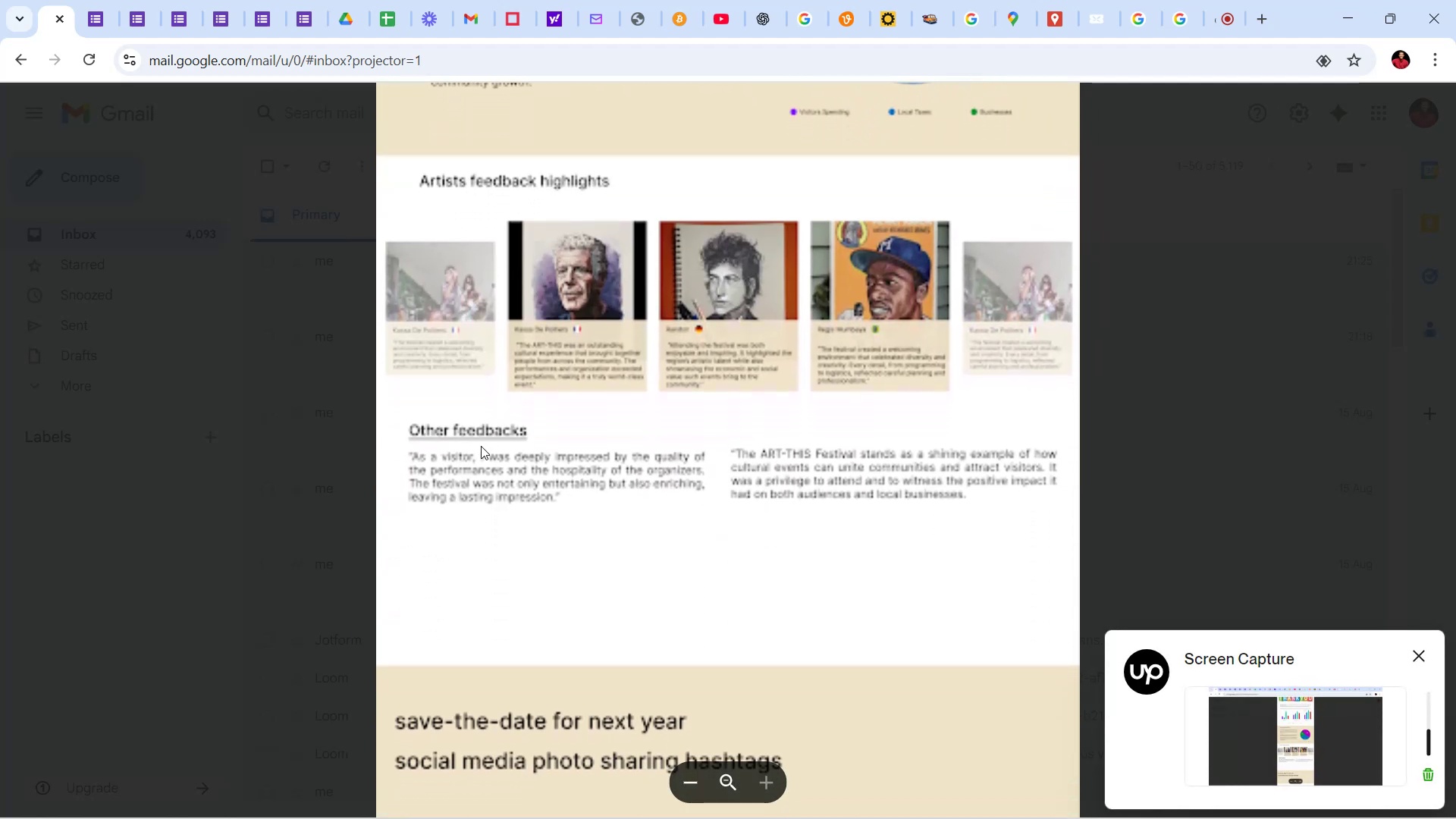 
left_click_drag(start_coordinate=[526, 526], to_coordinate=[529, 580])
 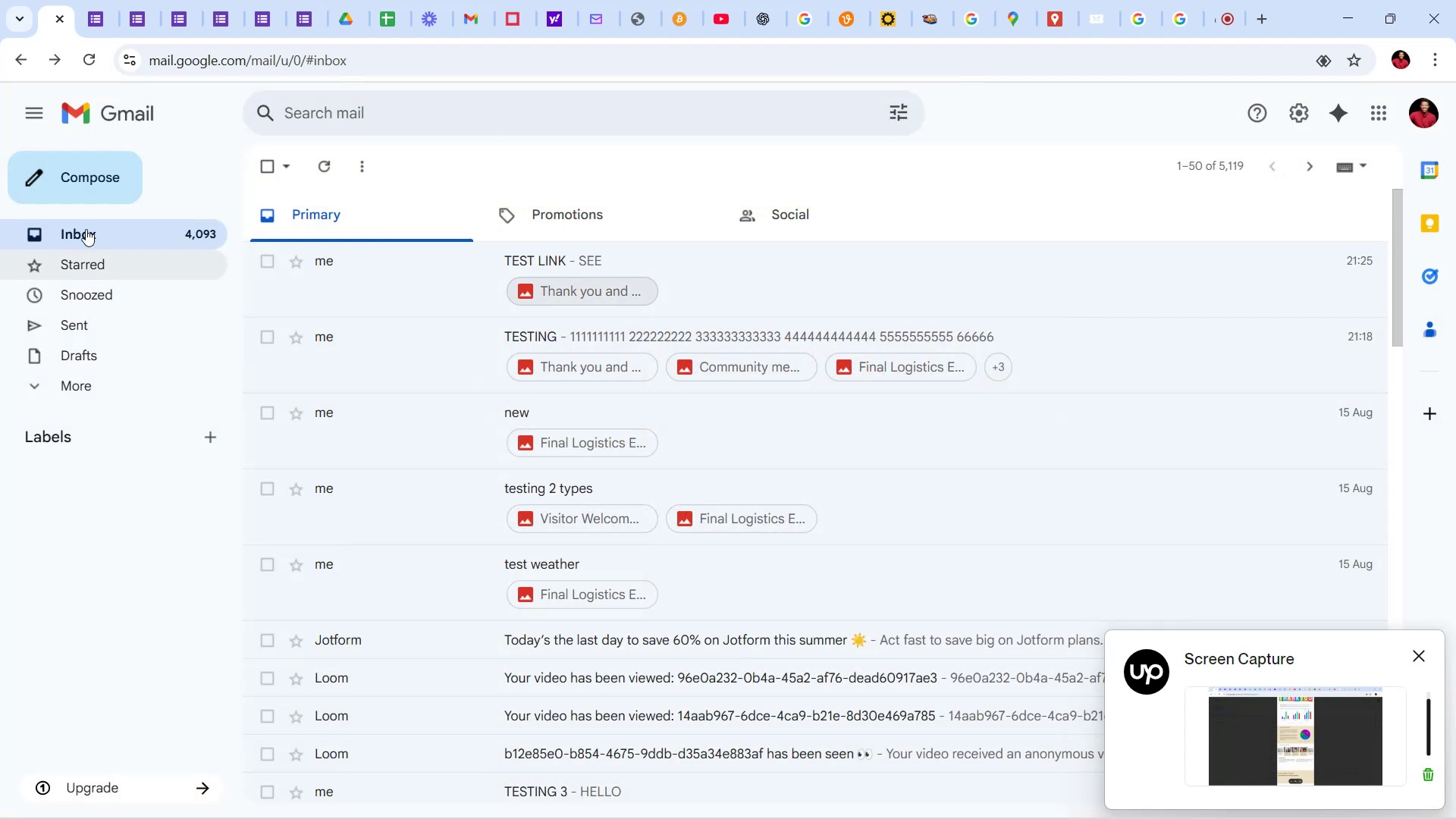 
left_click([107, 237])
 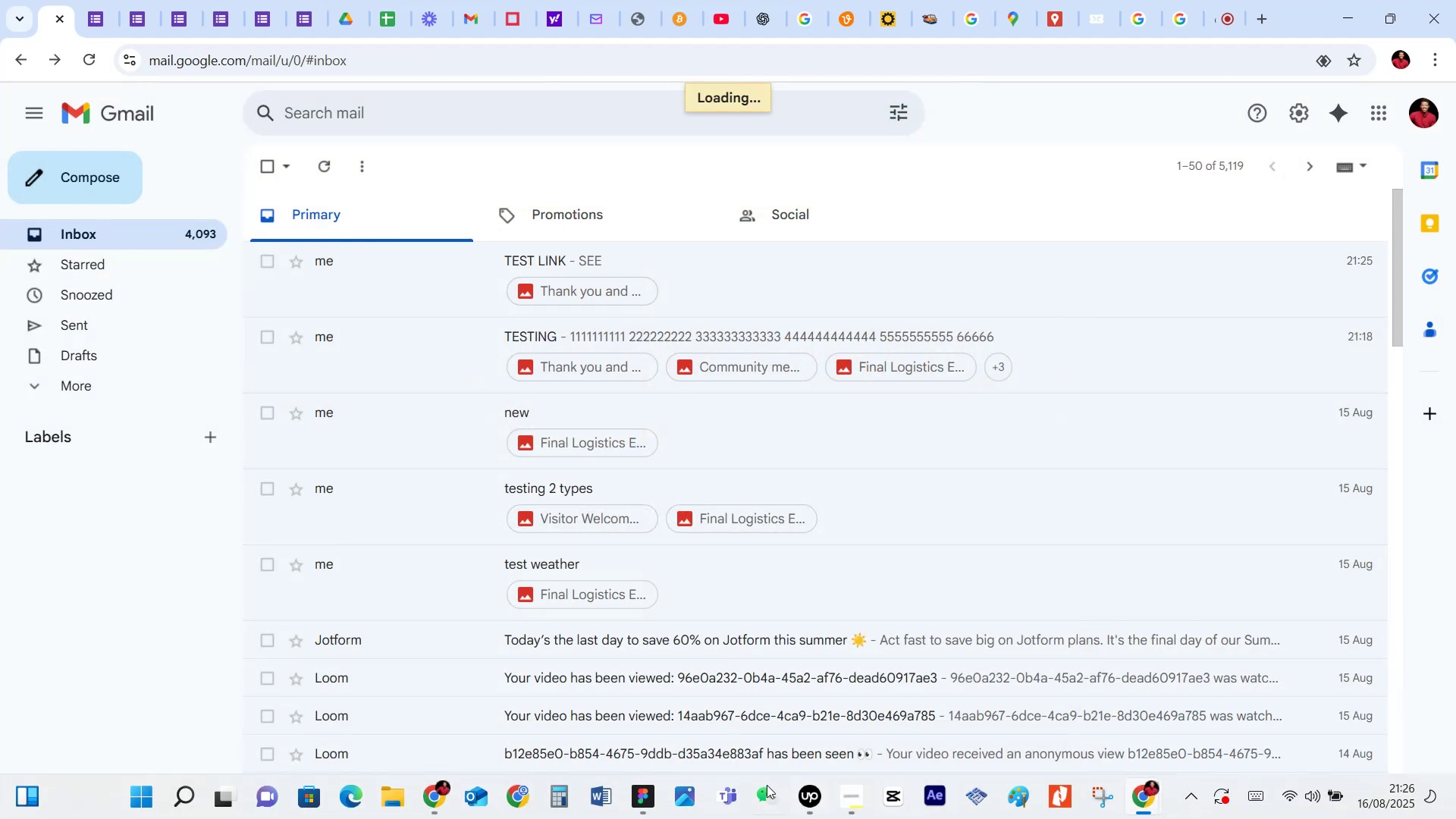 
wait(5.71)
 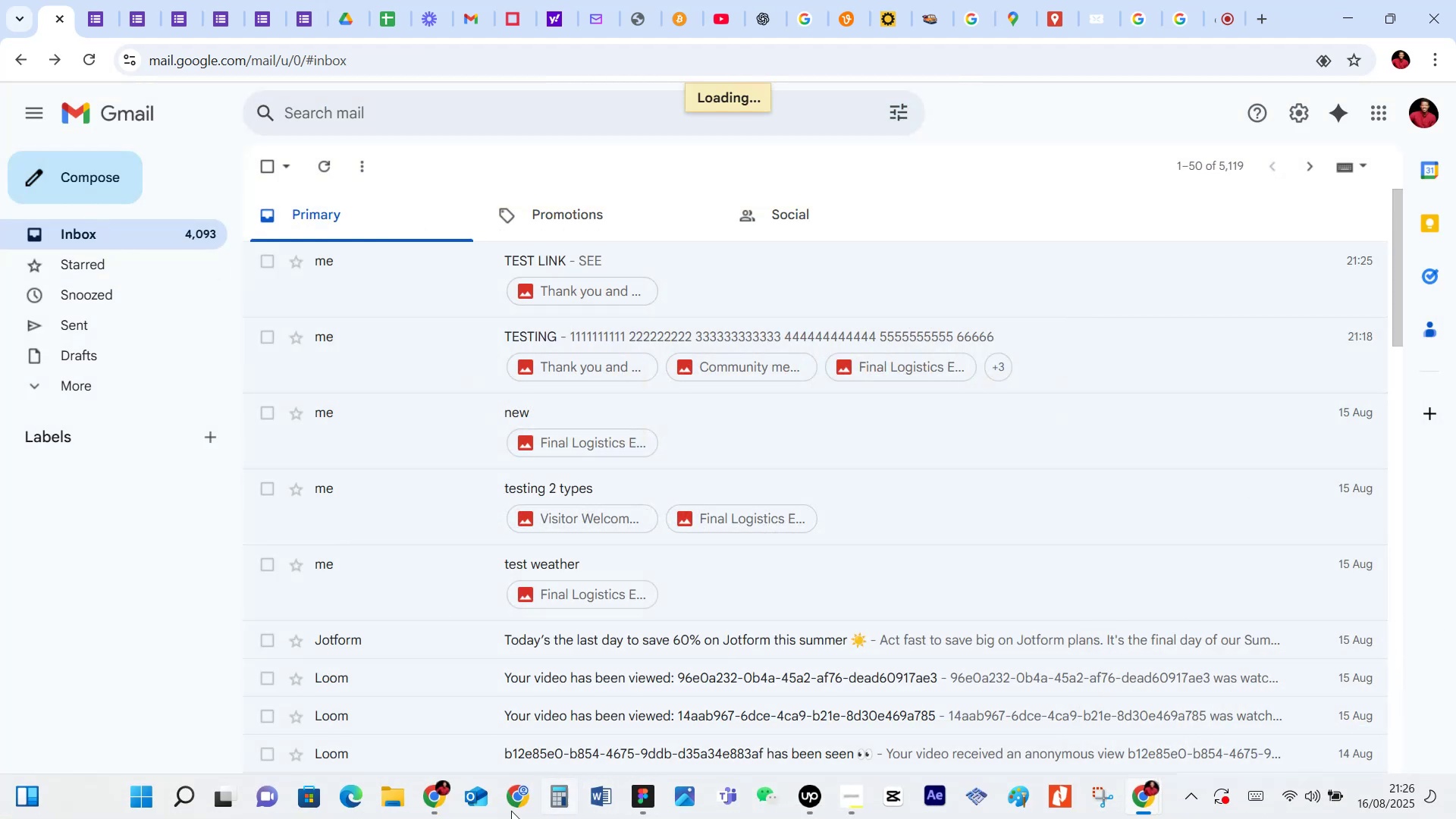 
left_click([644, 803])
 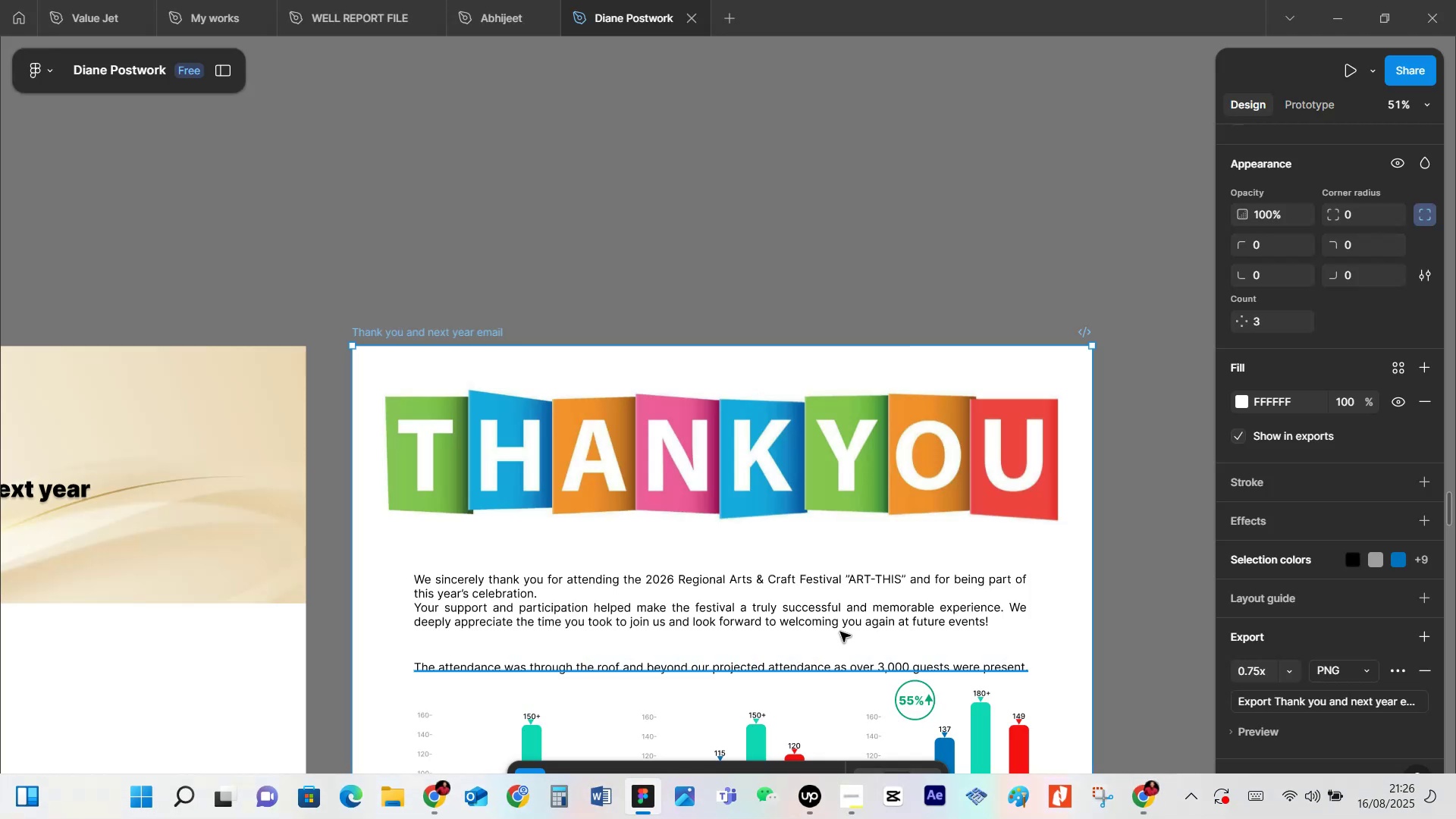 
scroll: coordinate [847, 622], scroll_direction: down, amount: 29.0
 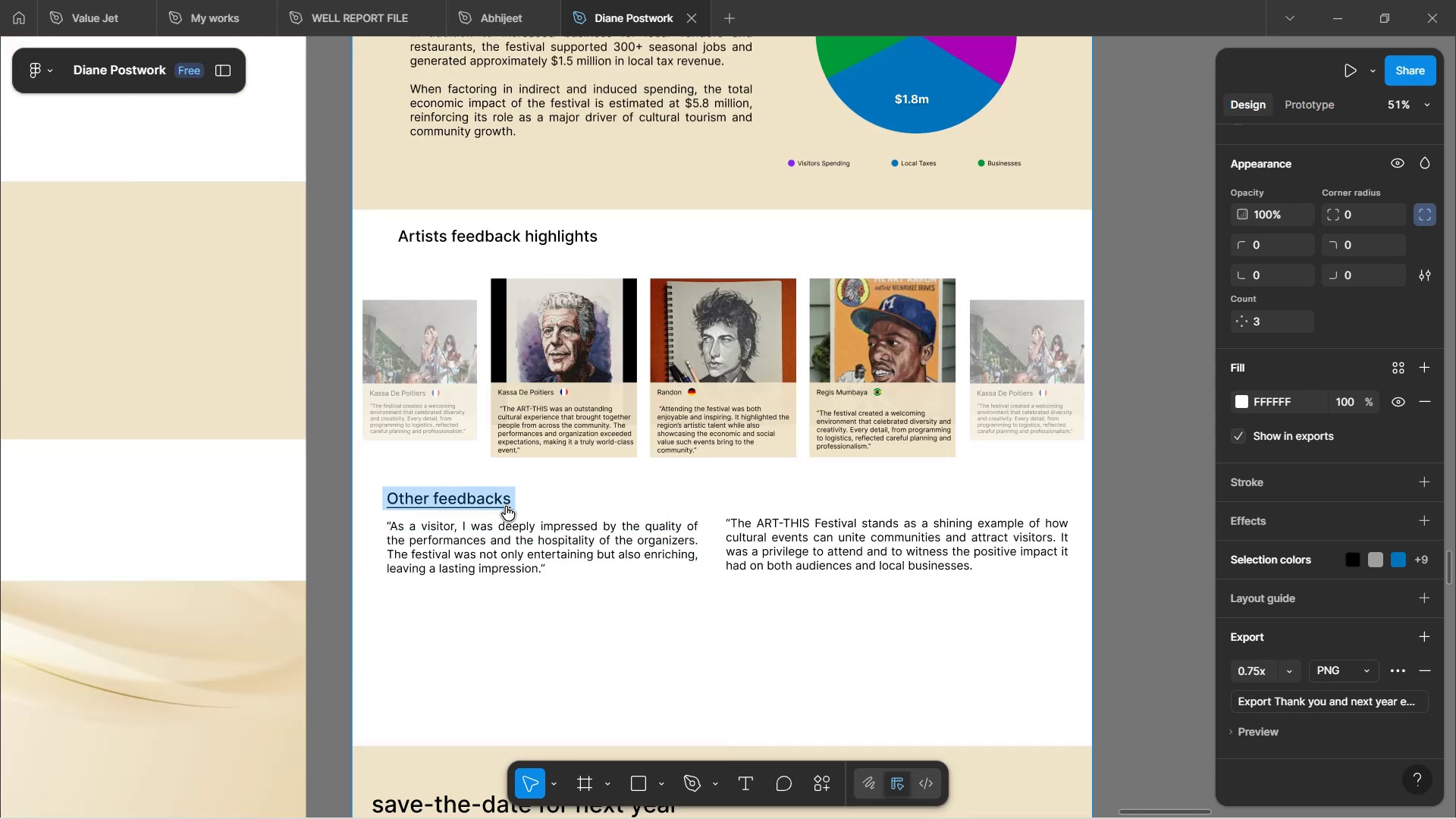 
scroll: coordinate [648, 500], scroll_direction: up, amount: 5.0
 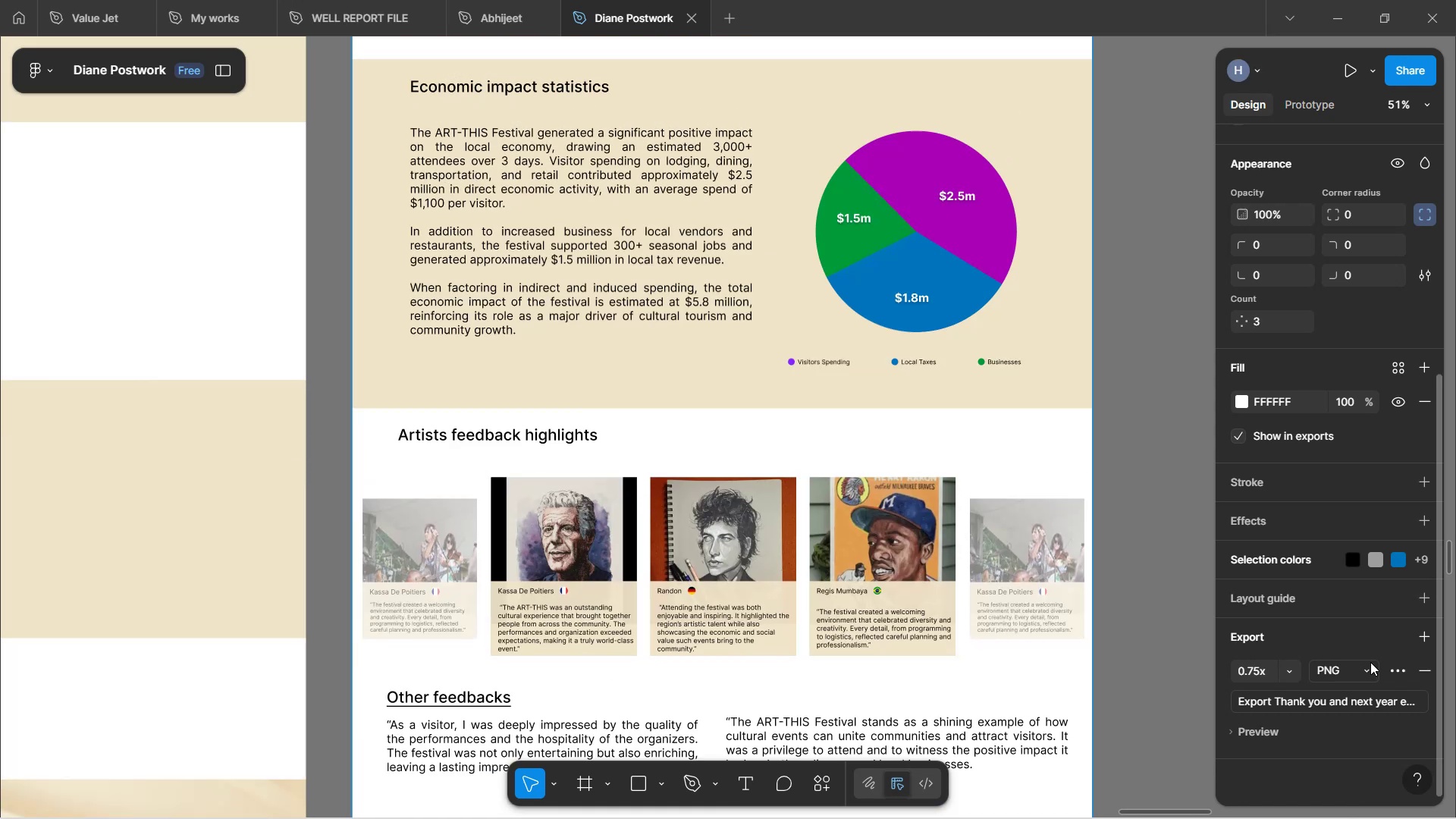 
left_click([1364, 676])
 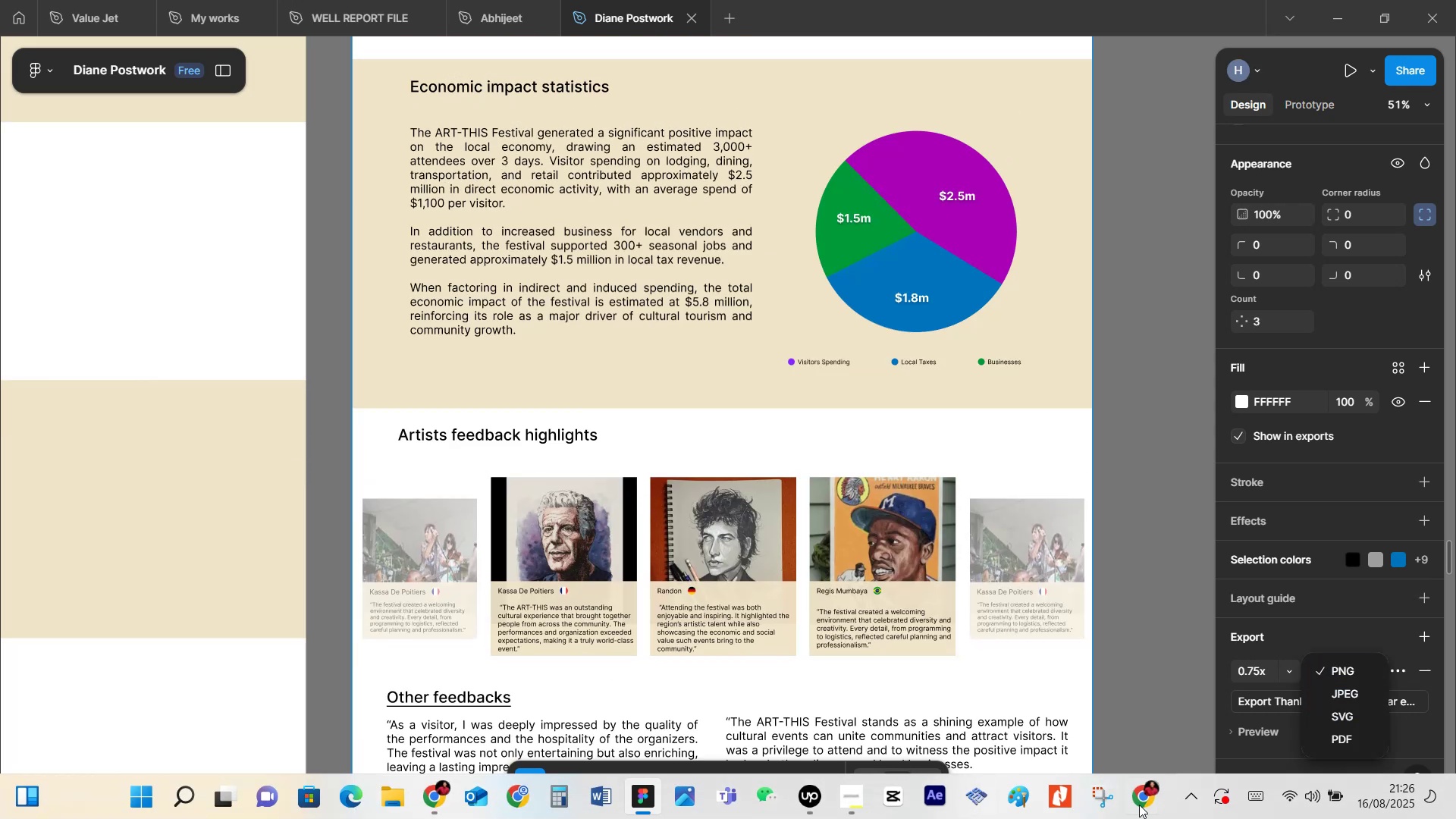 
left_click([1136, 793])
 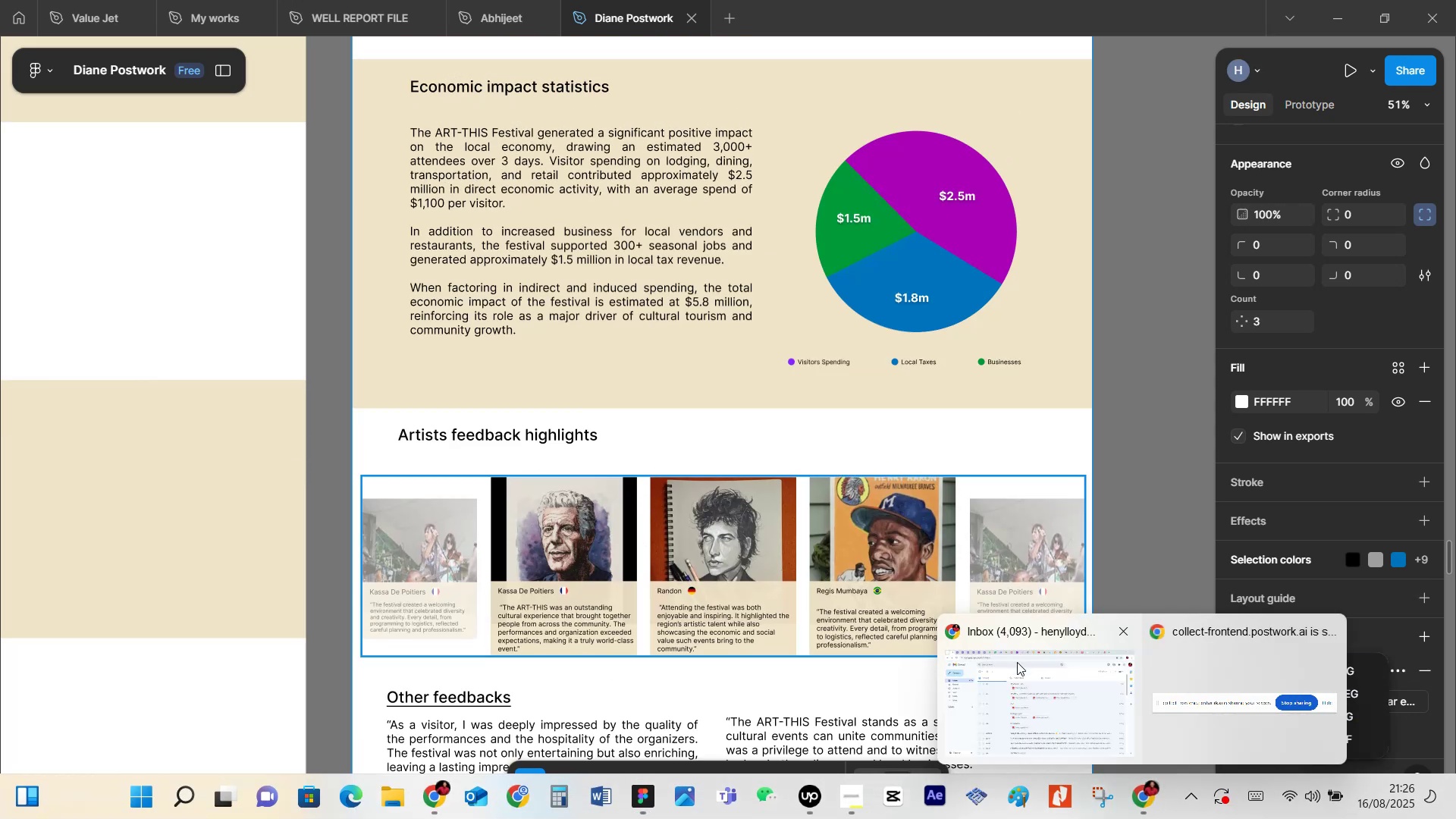 
left_click([1019, 679])
 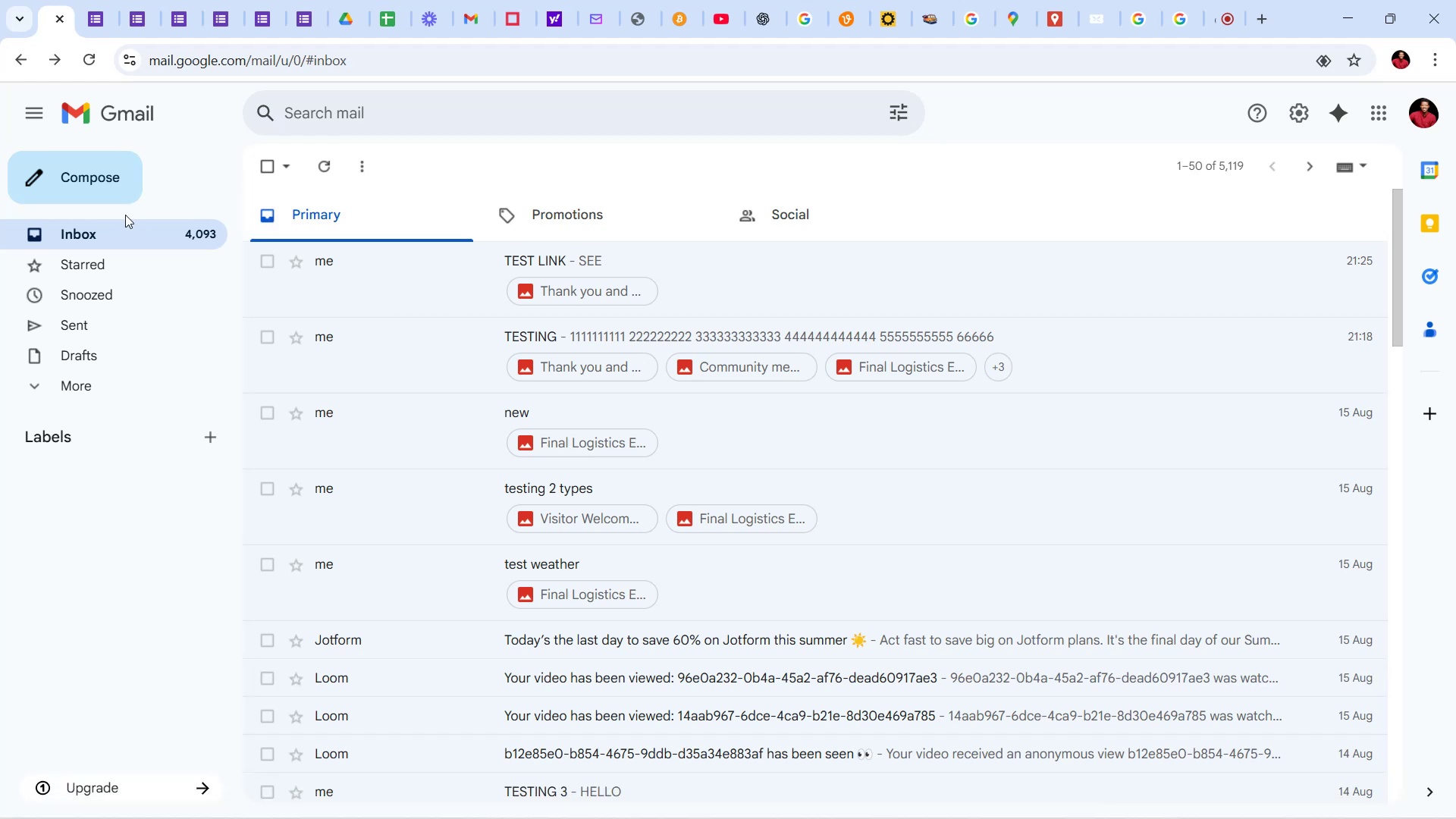 
left_click([104, 193])
 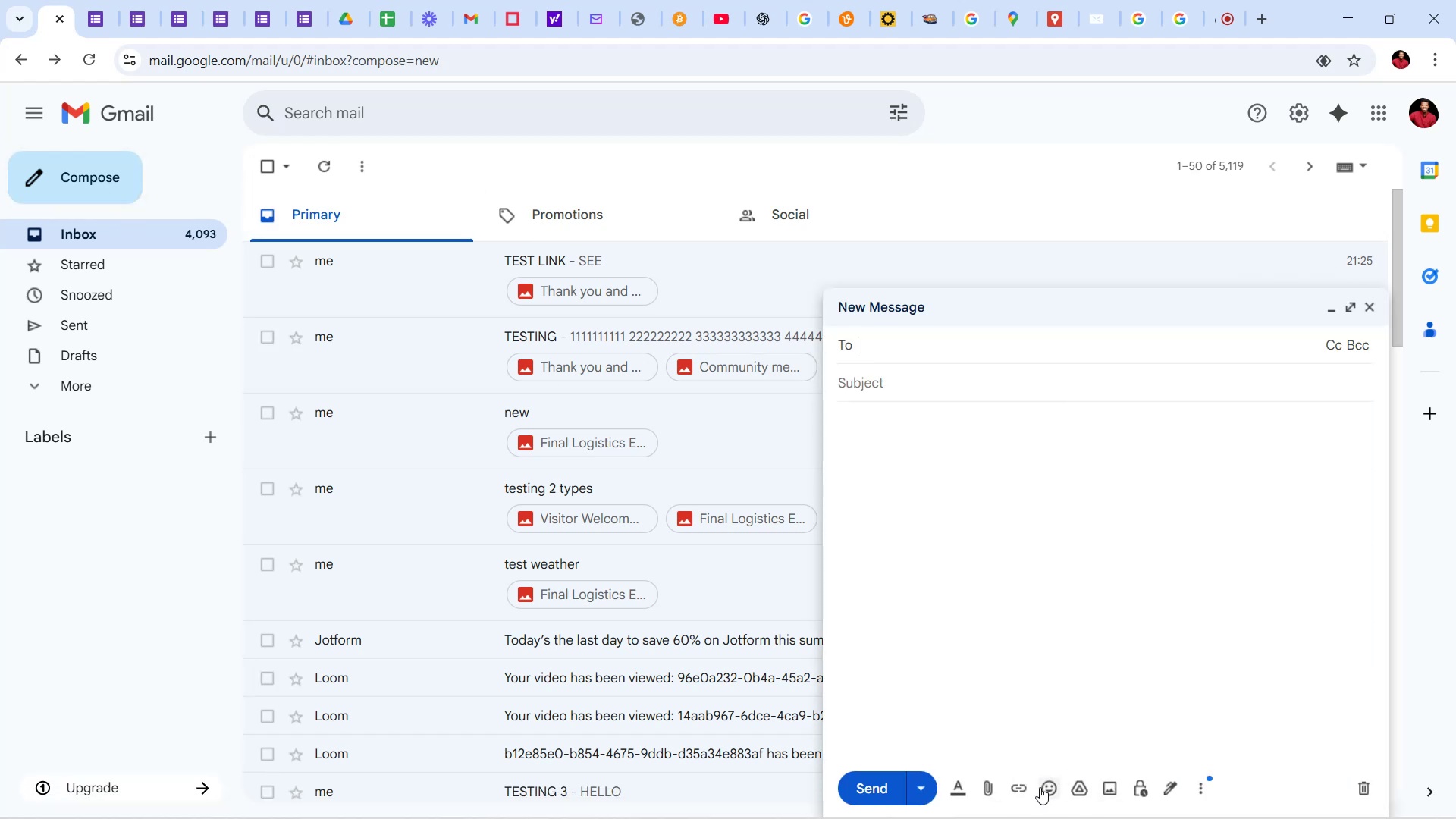 
wait(6.22)
 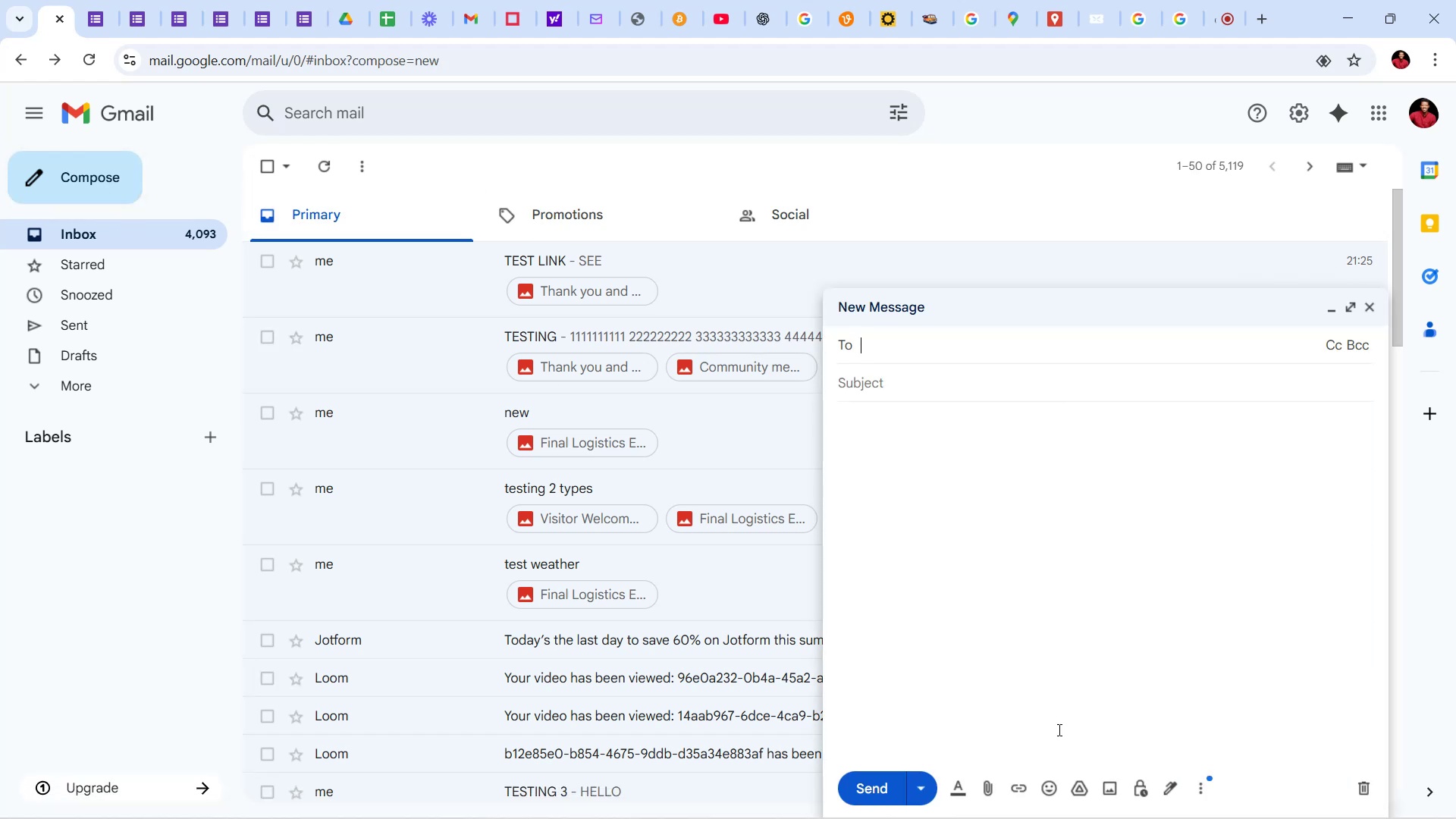 
left_click([1351, 303])
 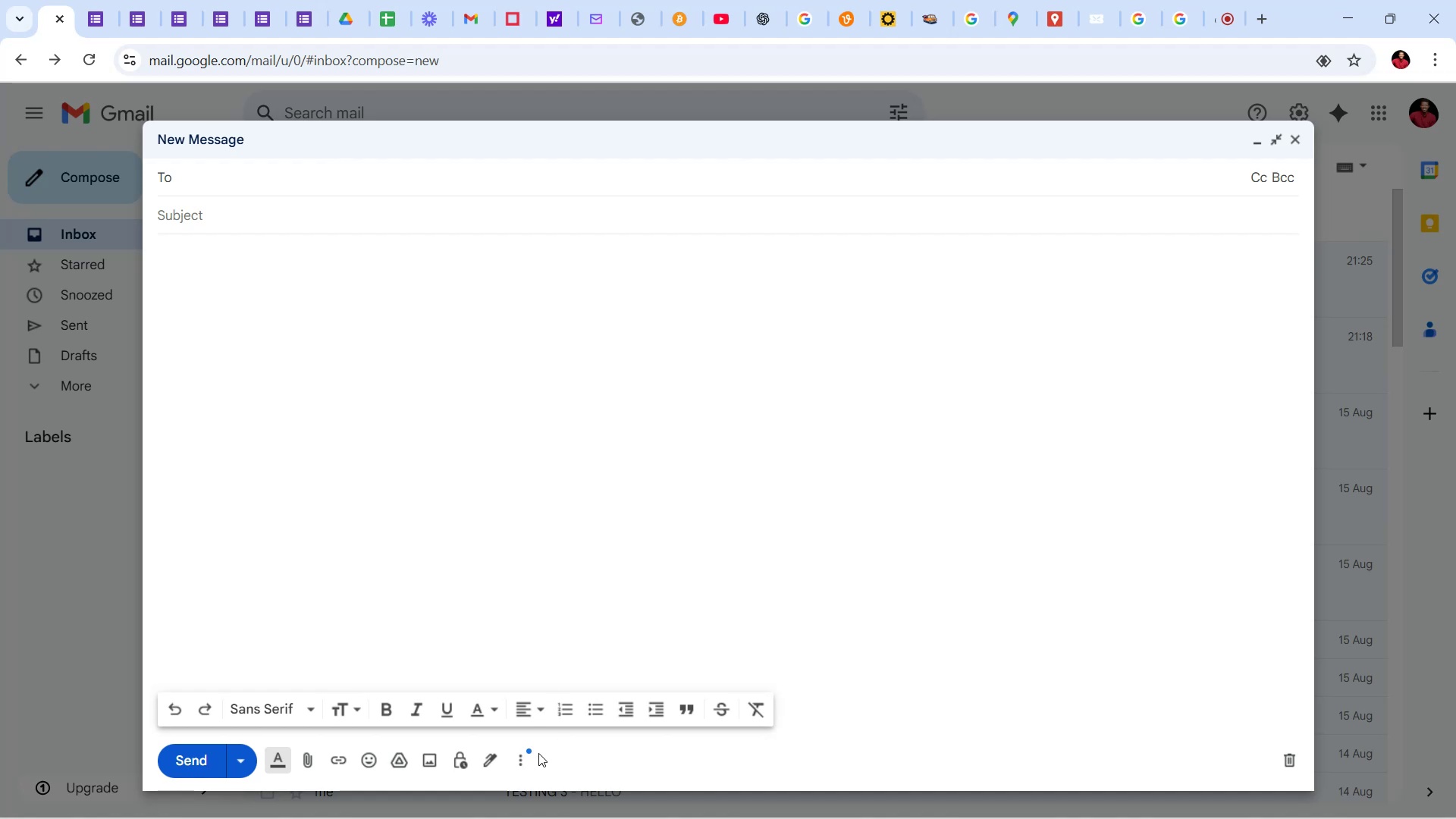 
wait(5.26)
 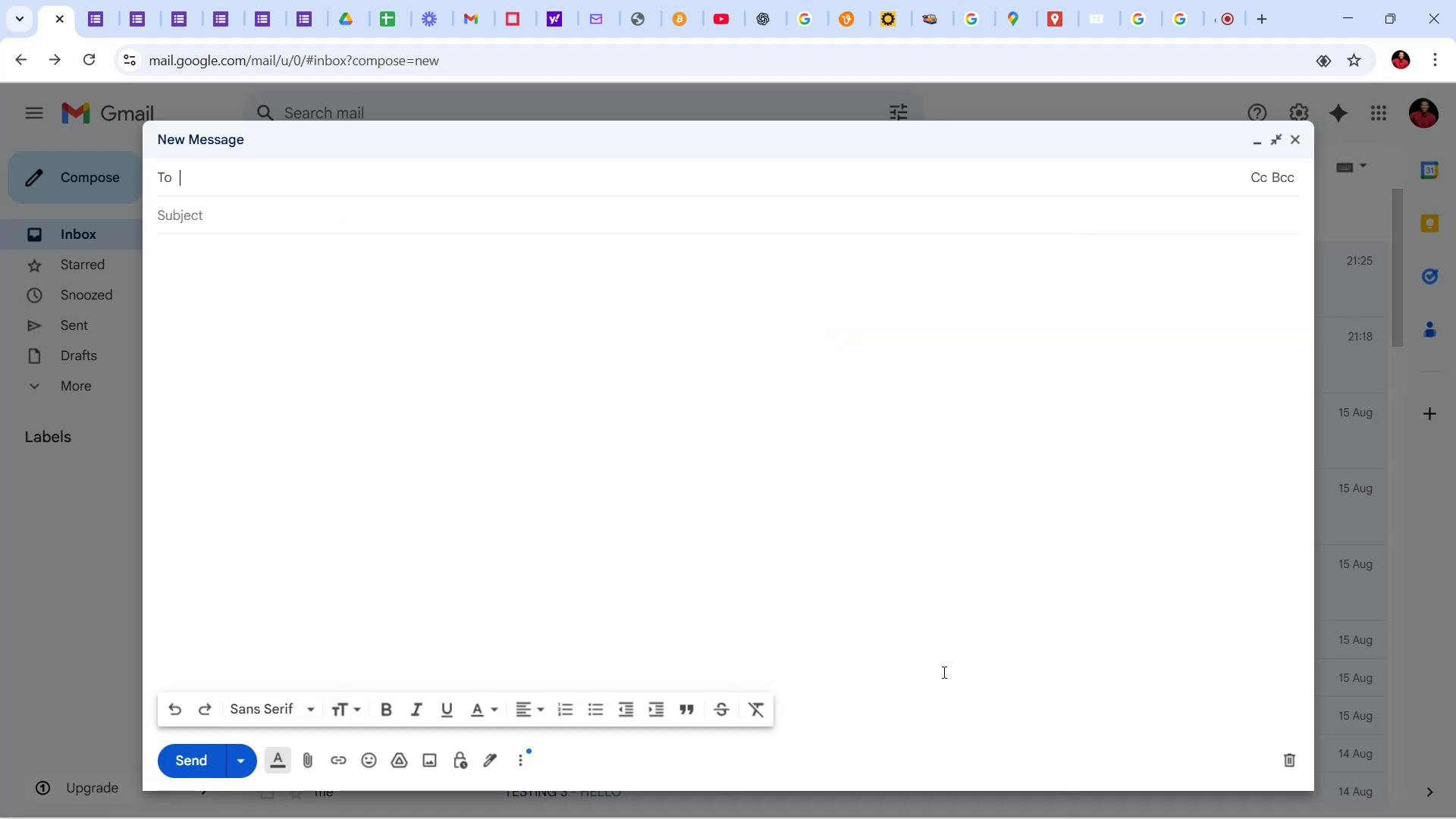 
left_click([525, 755])
 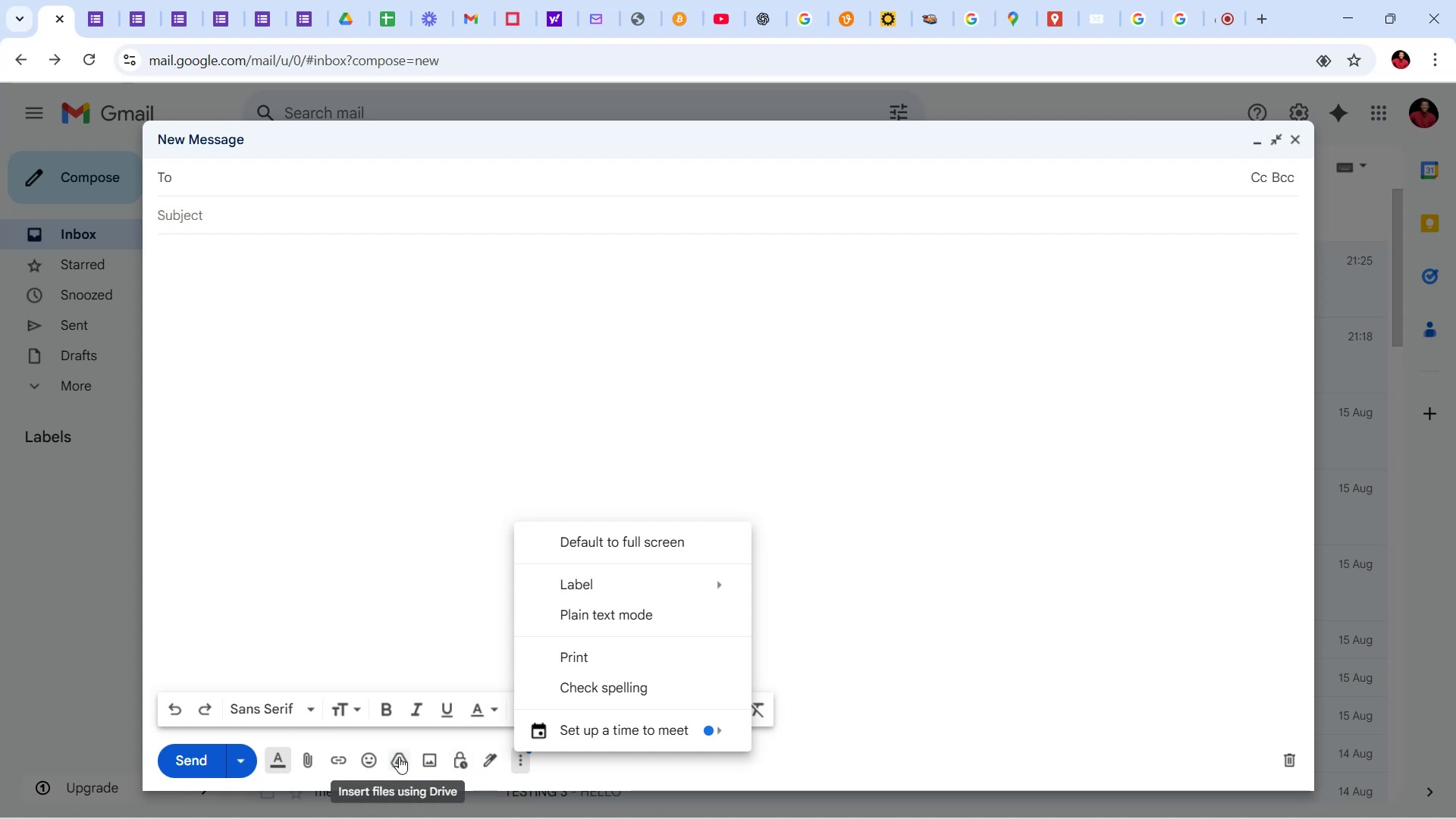 
wait(14.9)
 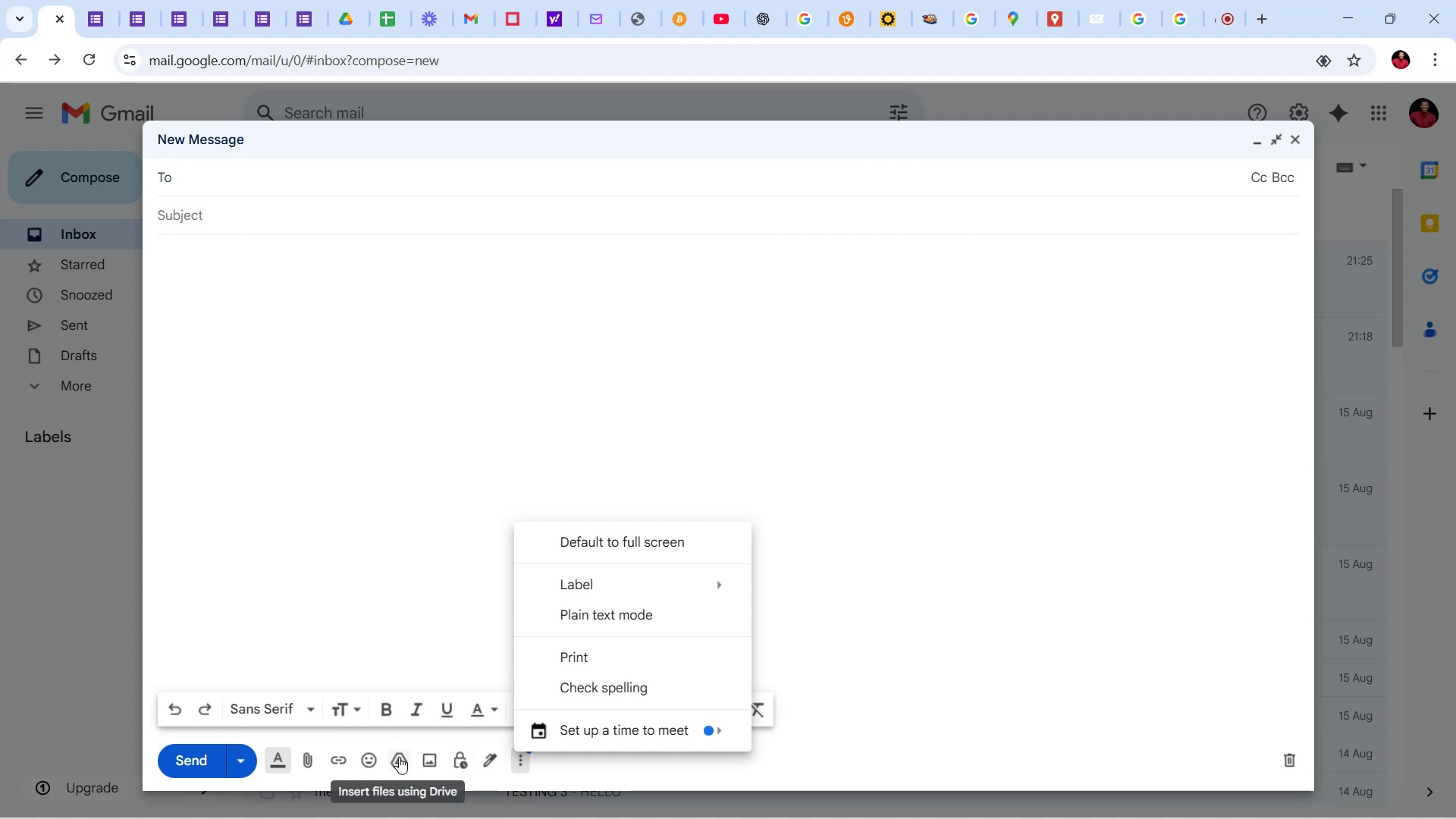 
left_click([369, 571])
 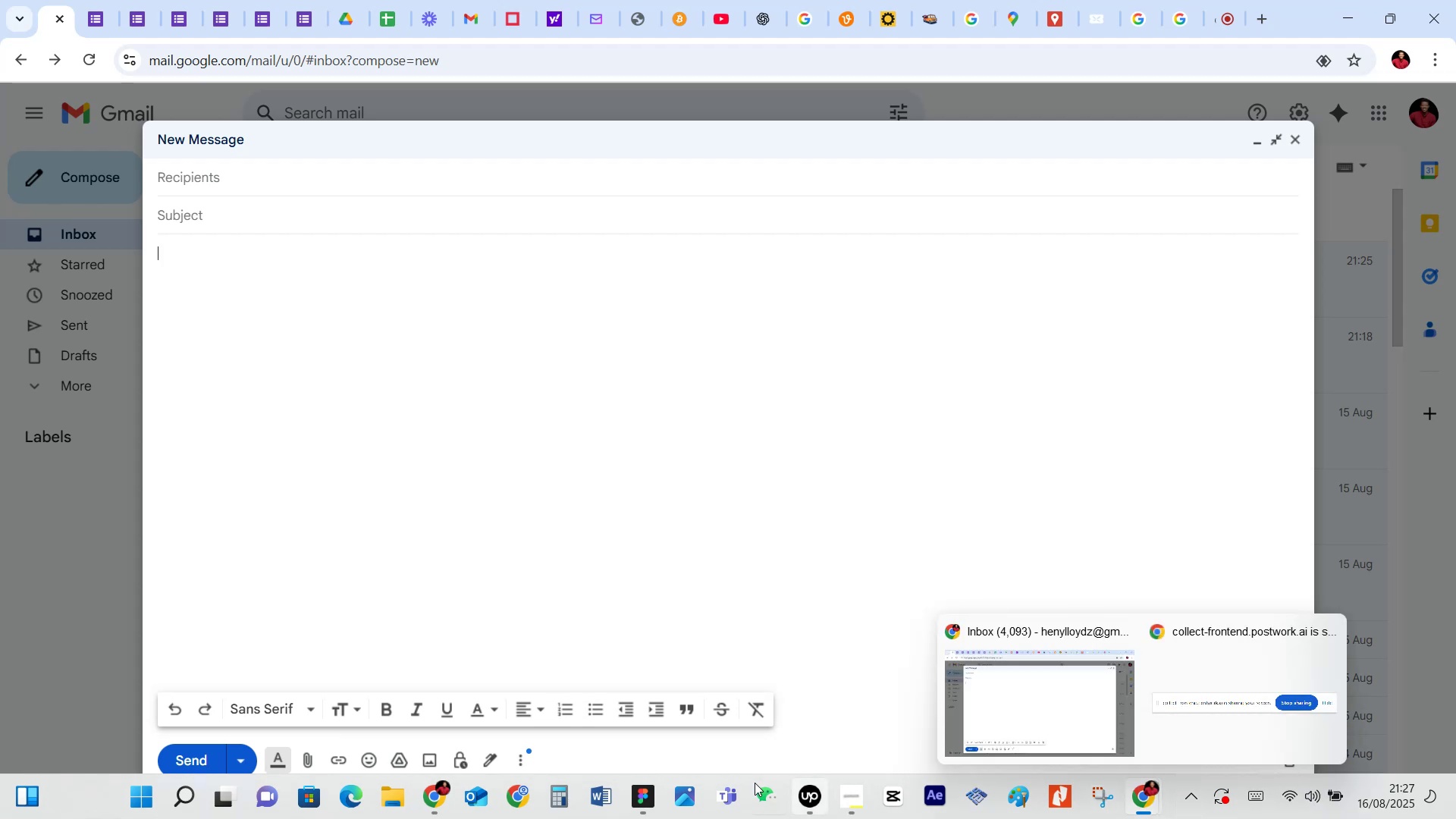 
left_click([638, 817])
 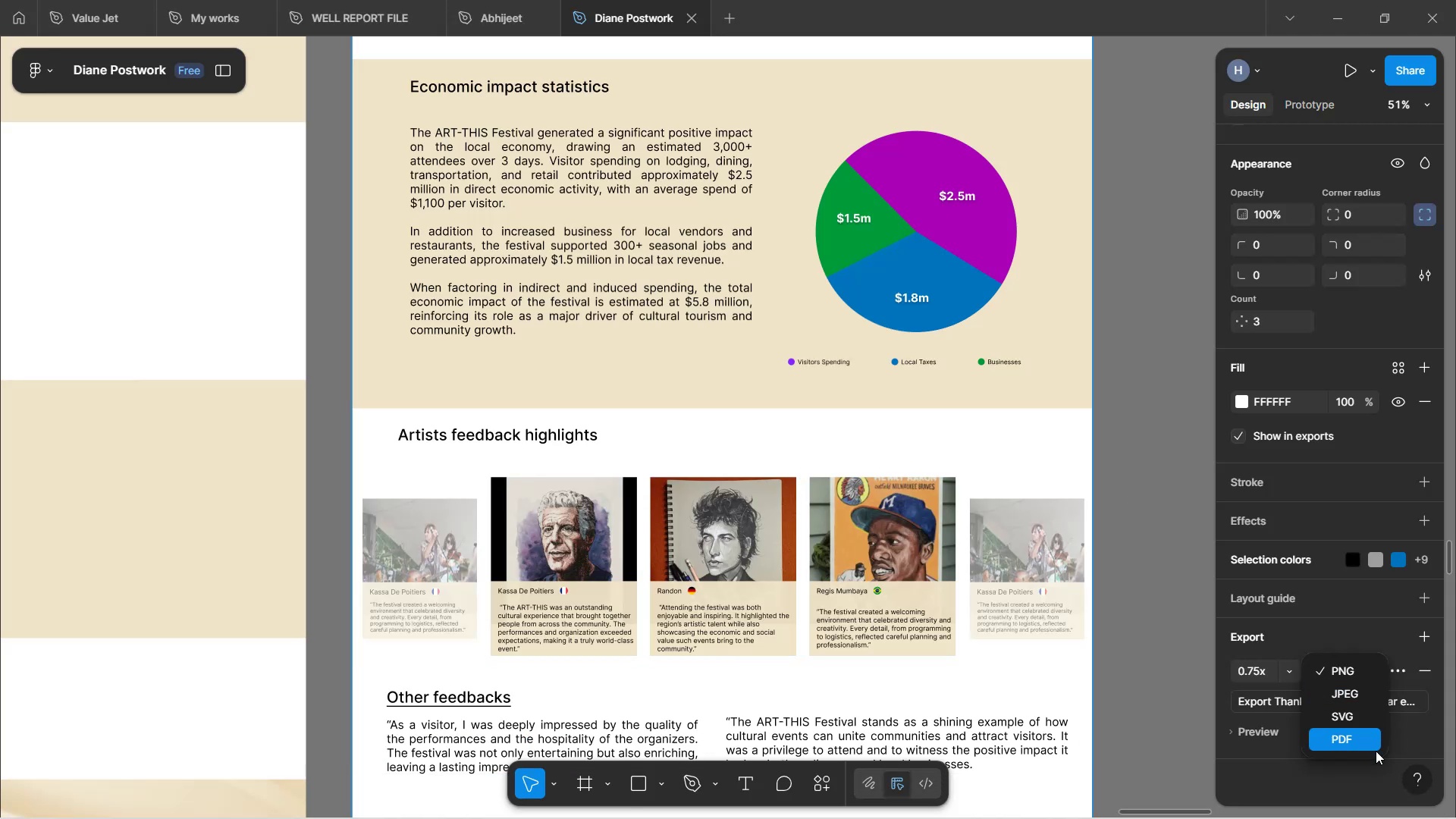 
left_click([1367, 736])
 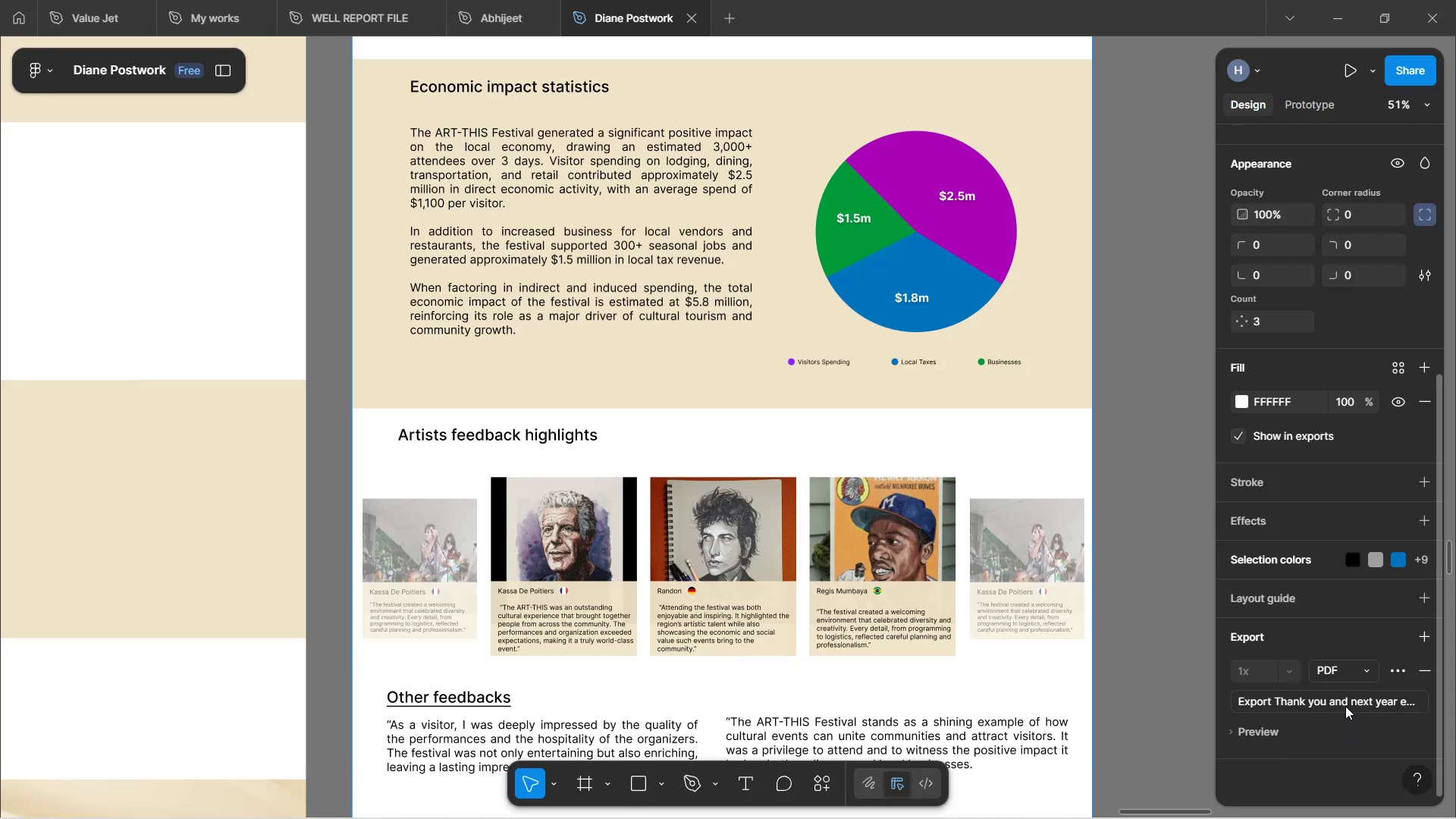 
left_click([1345, 706])
 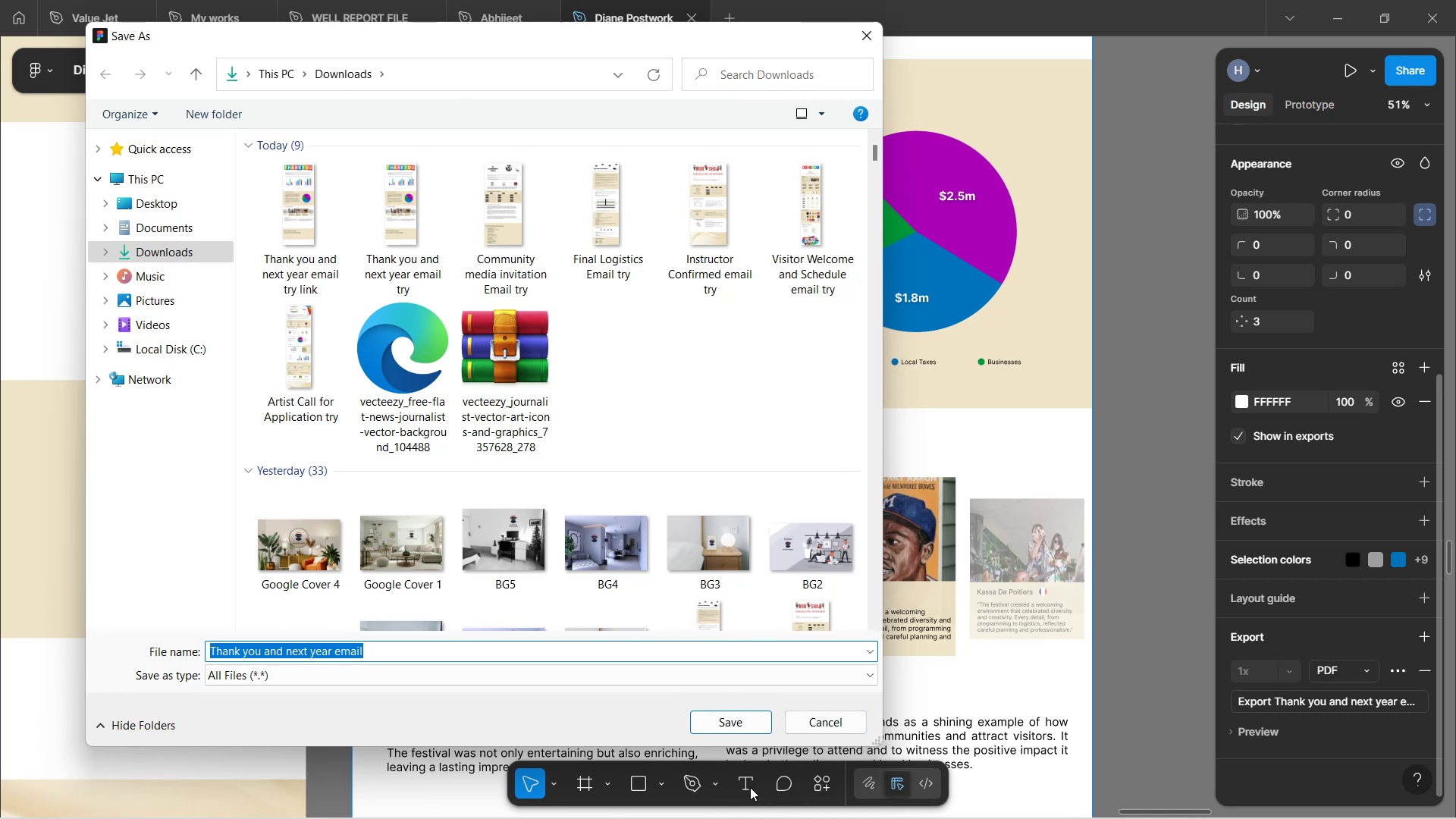 
wait(5.59)
 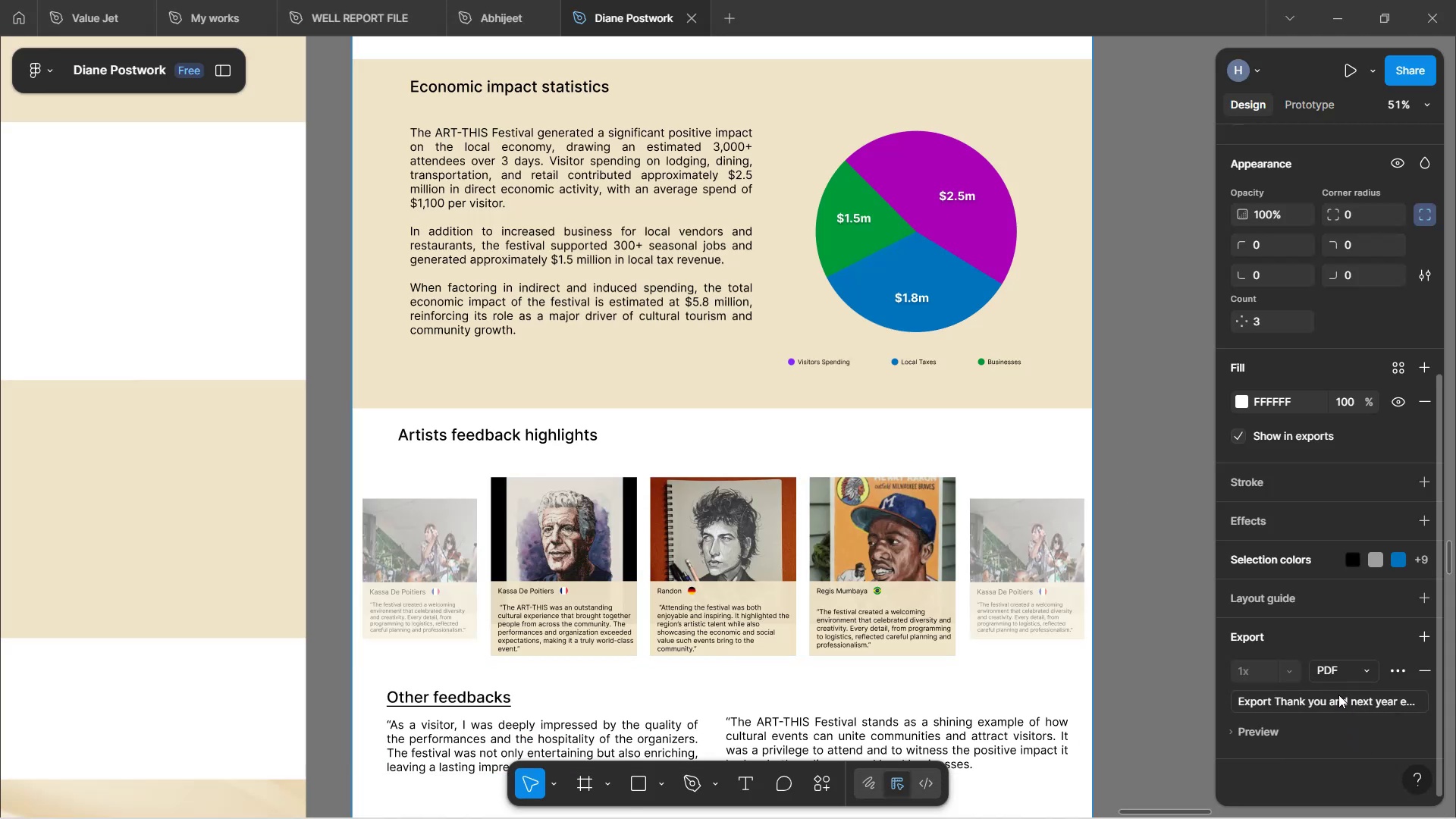 
key(ArrowRight)
 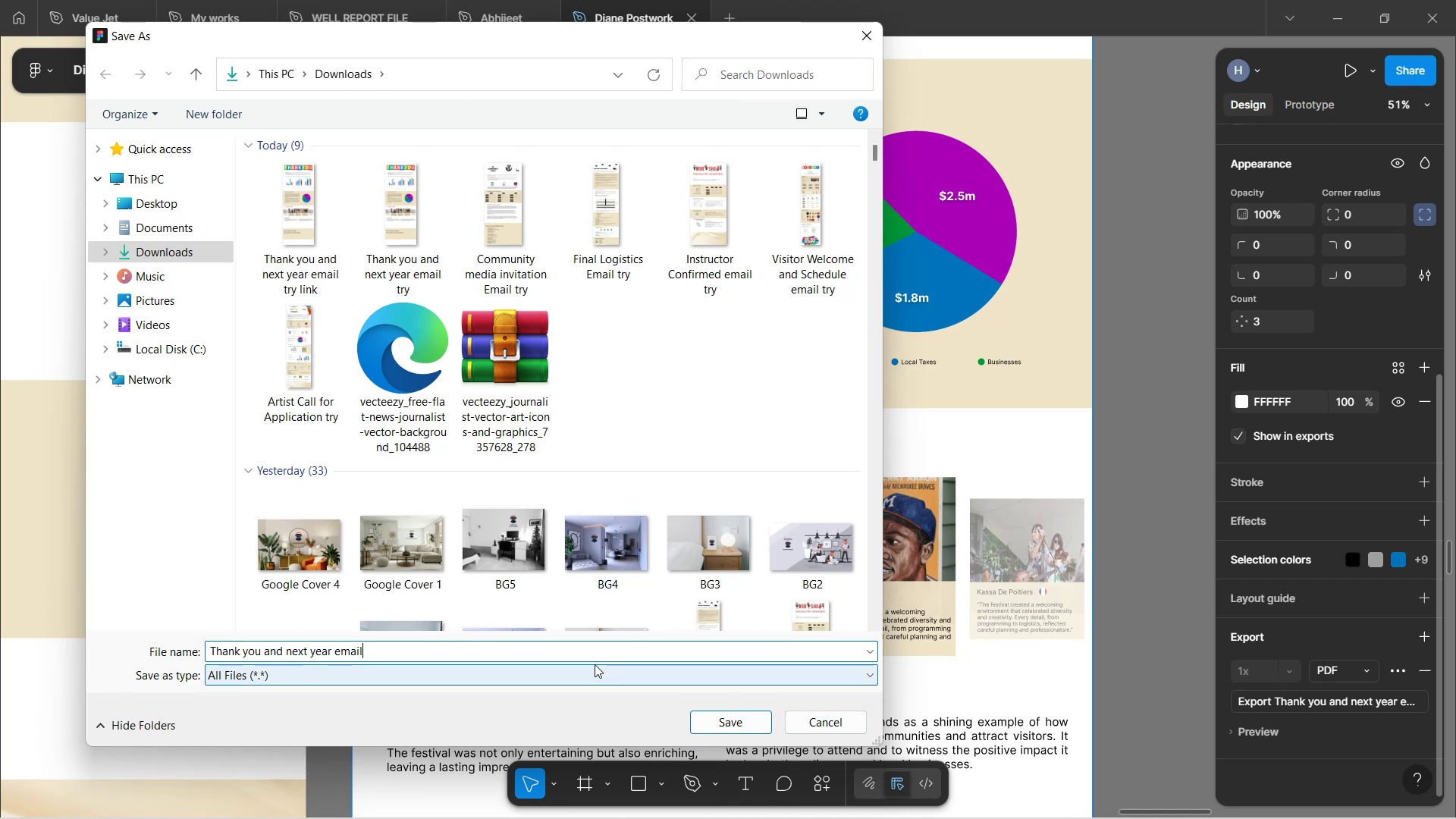 
type( pdf)
 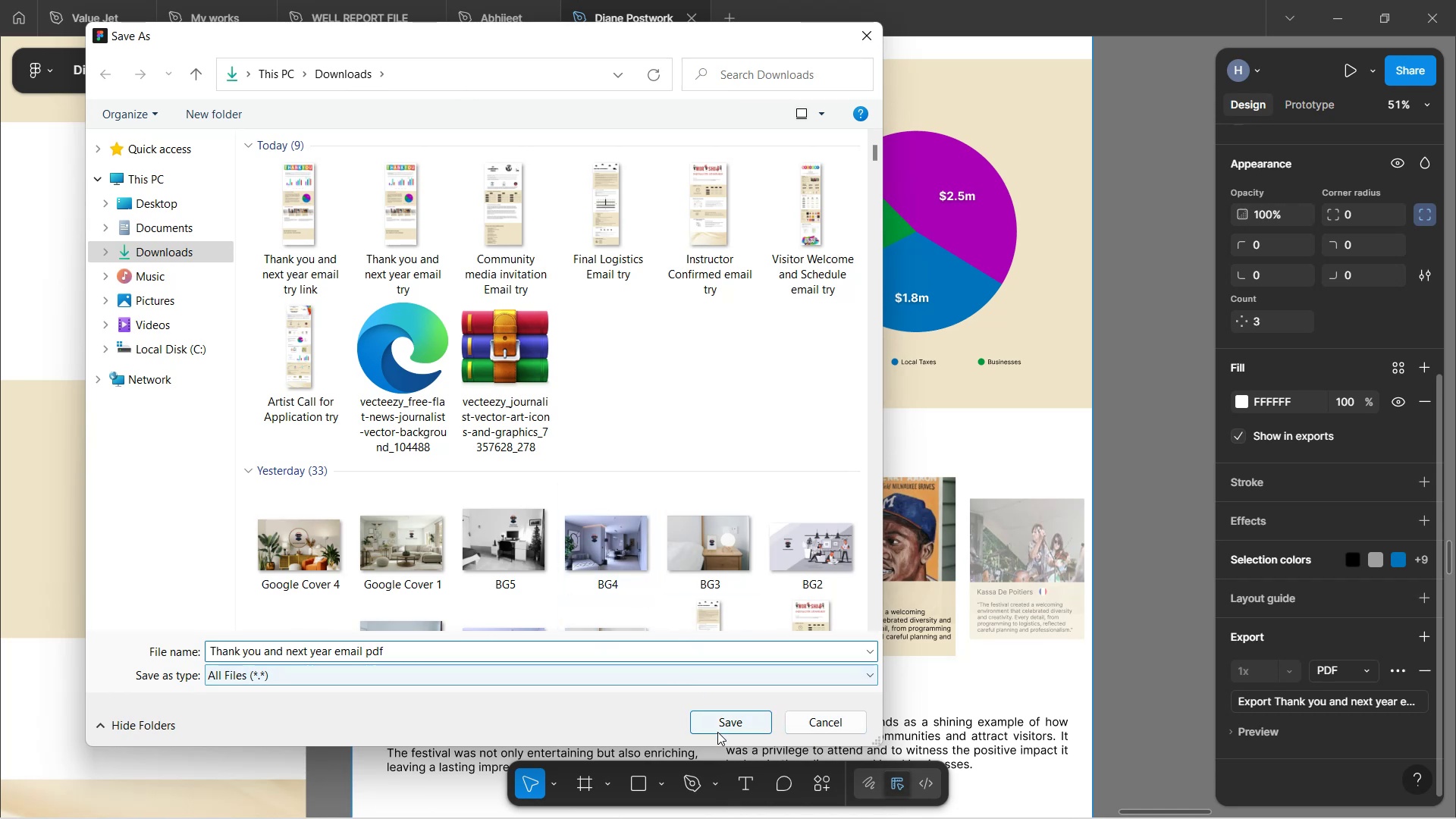 
left_click([719, 714])
 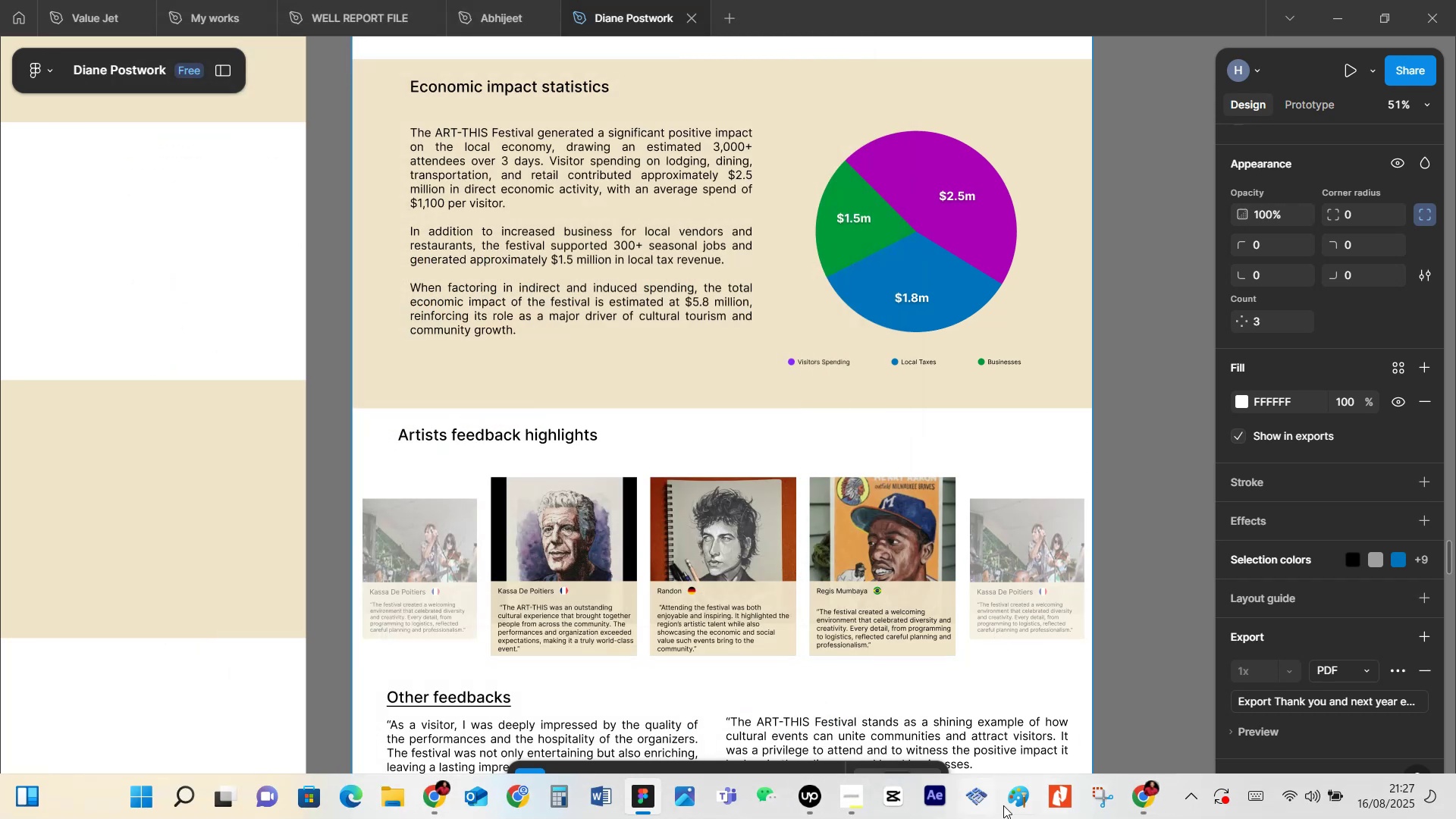 
left_click([1147, 800])
 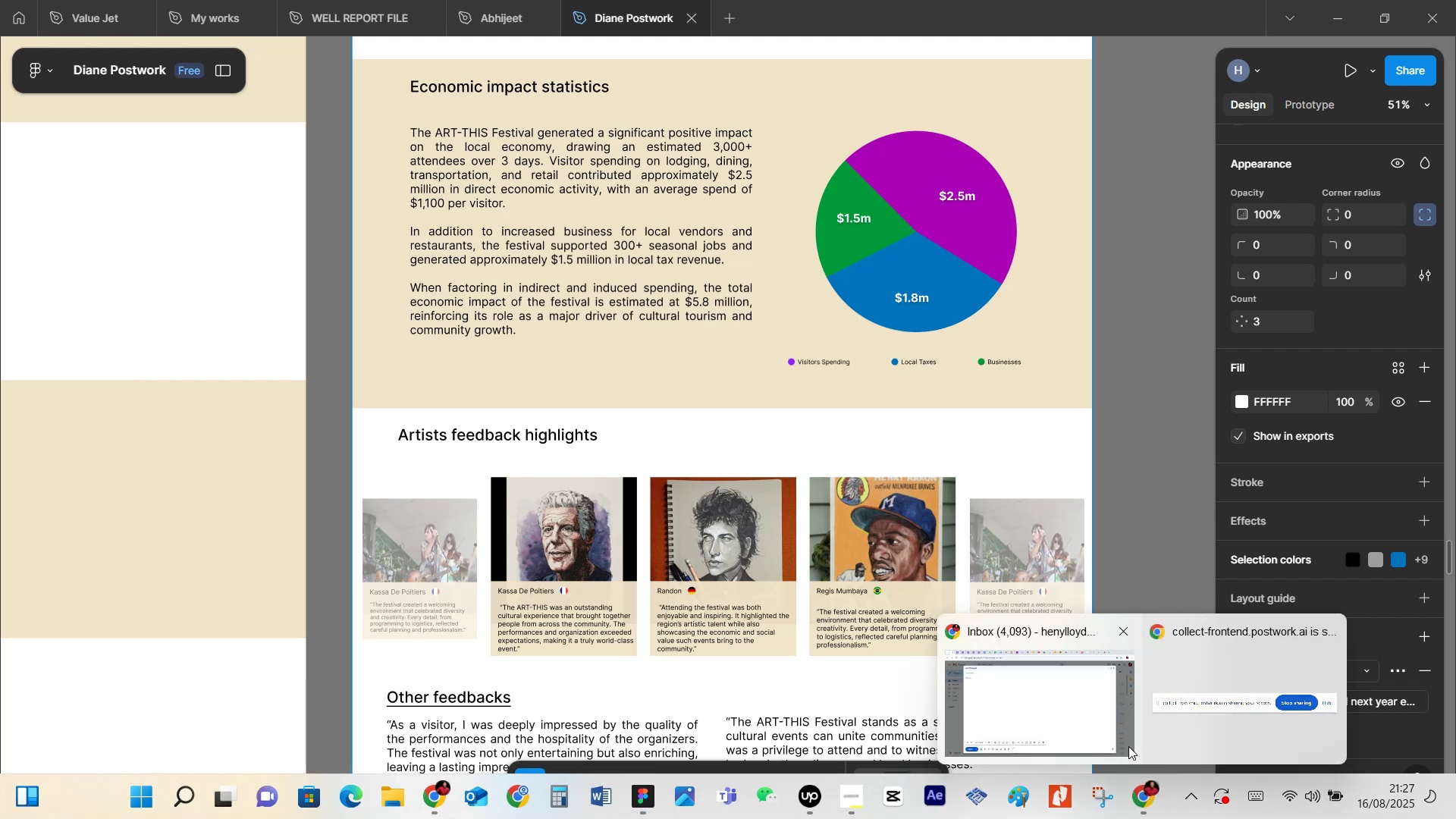 
left_click([1119, 734])
 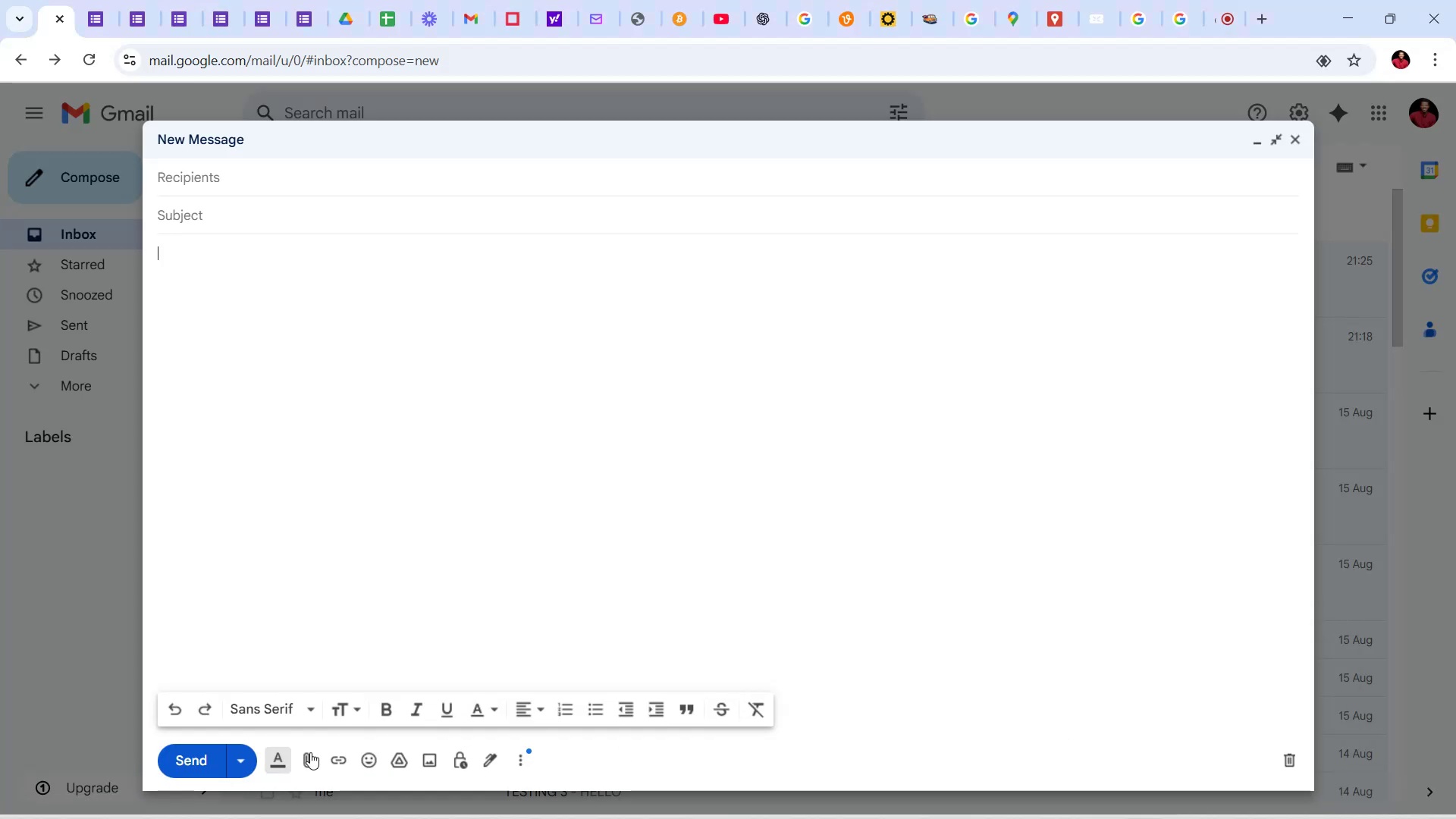 
left_click([315, 769])
 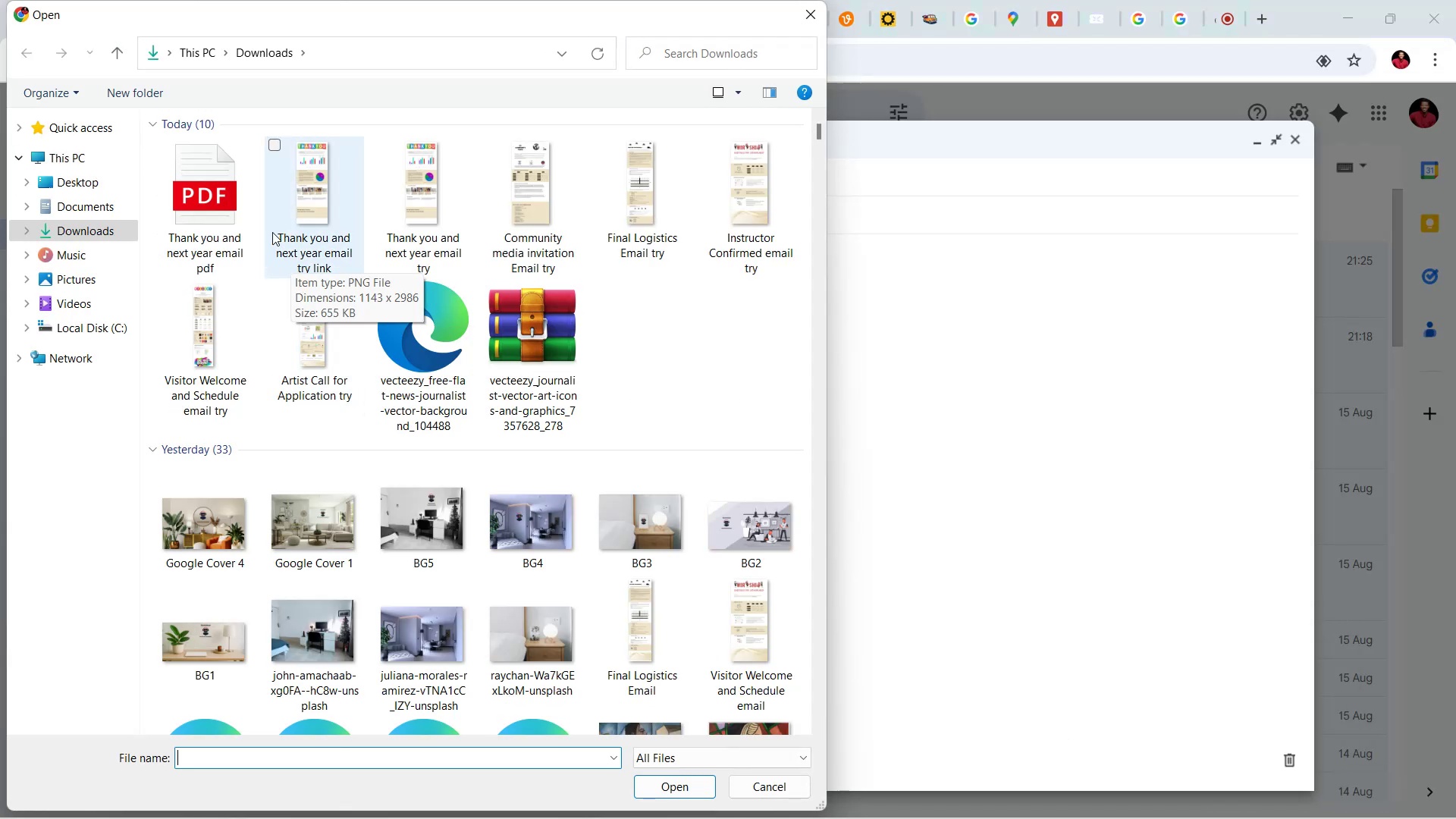 
left_click([227, 206])
 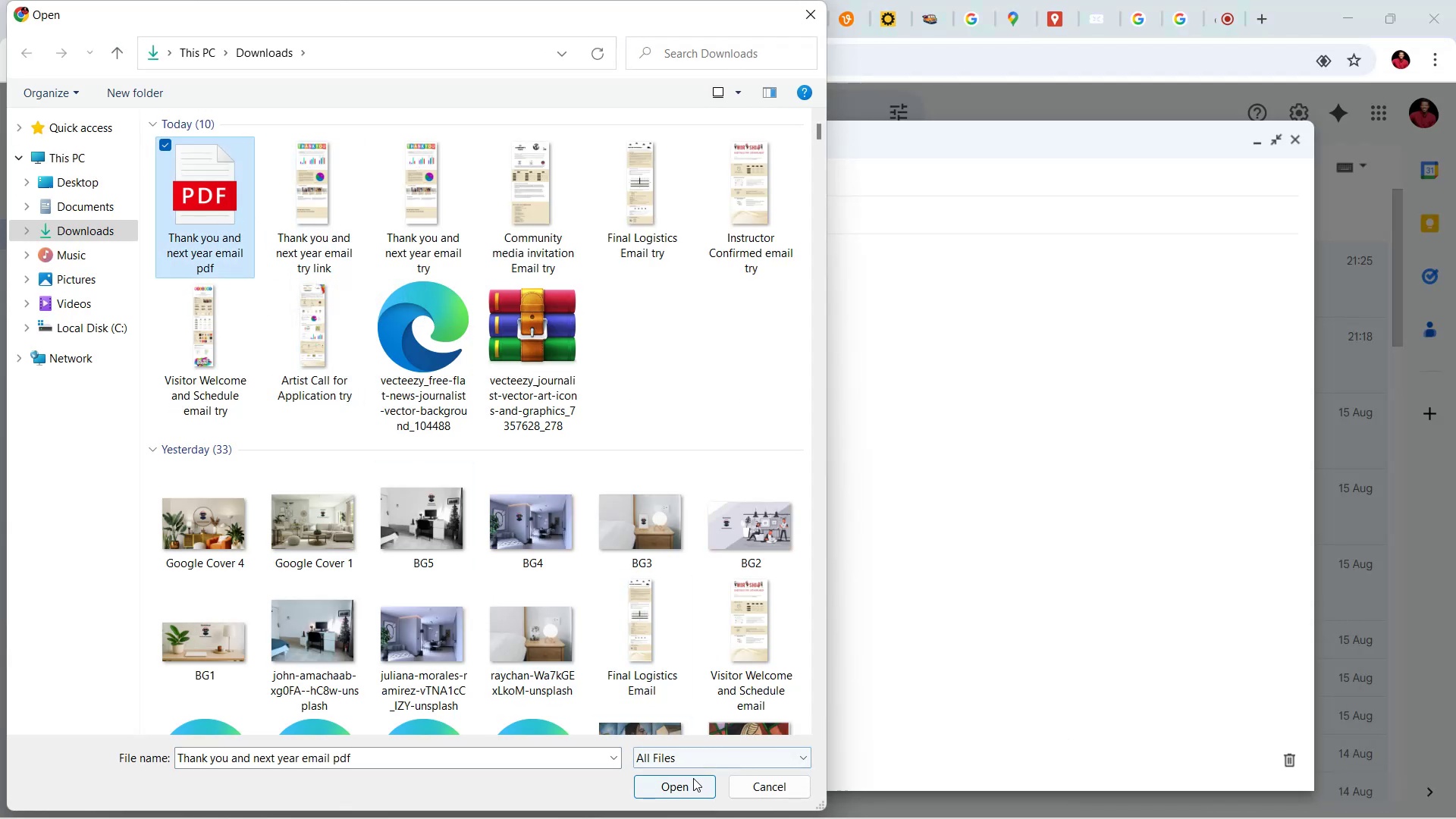 
left_click([693, 778])
 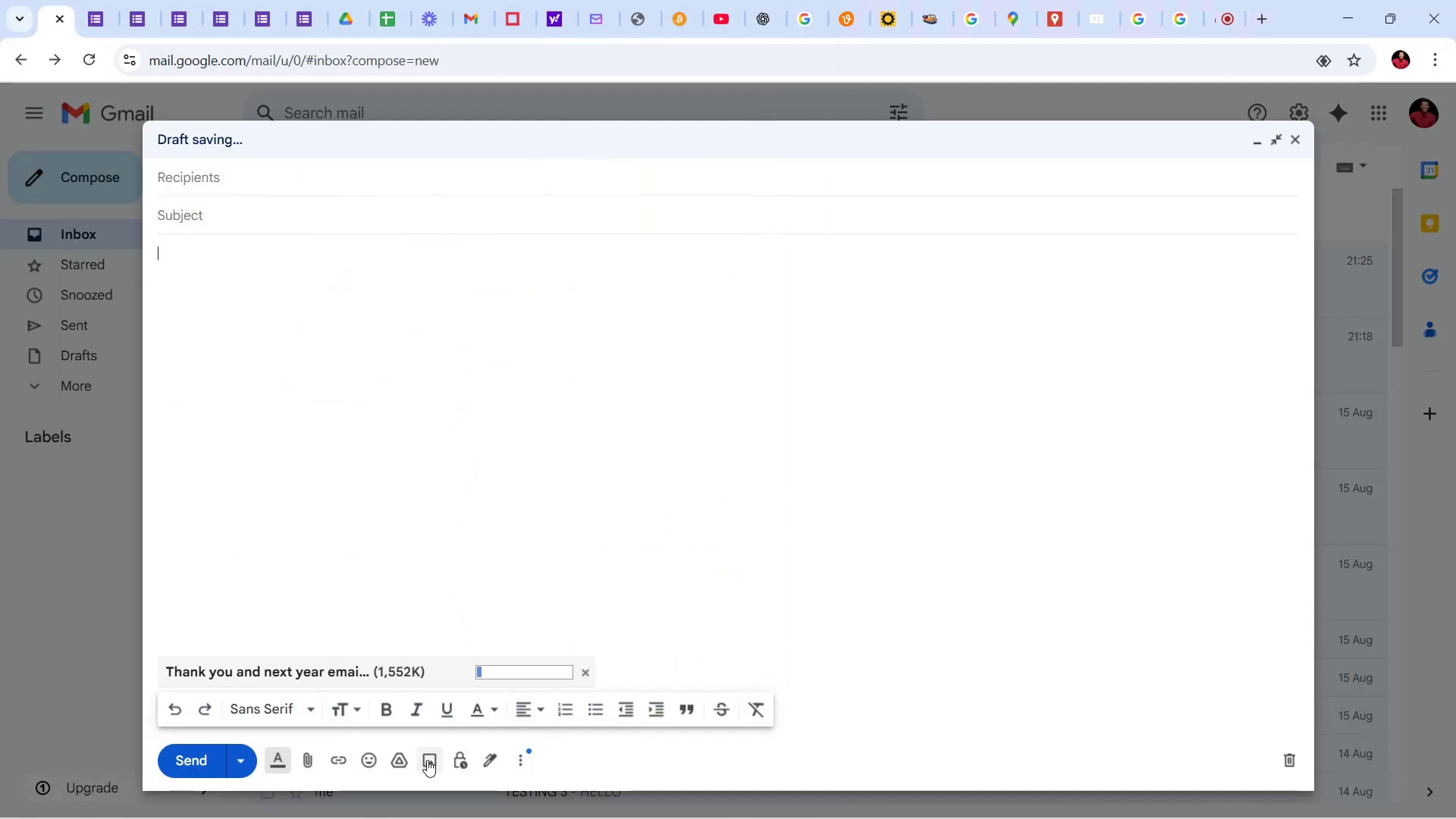 
left_click([427, 760])
 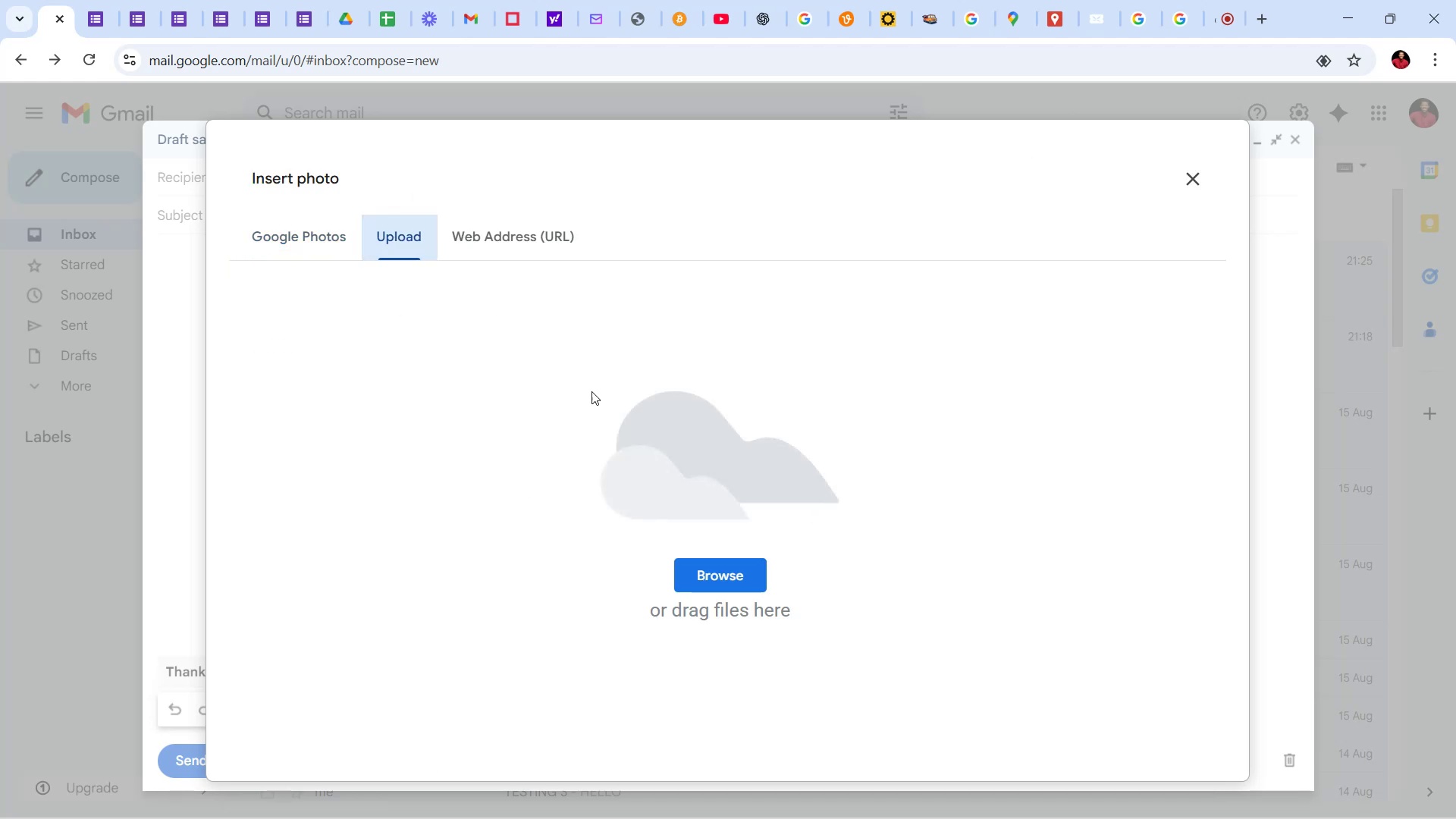 
left_click([740, 582])
 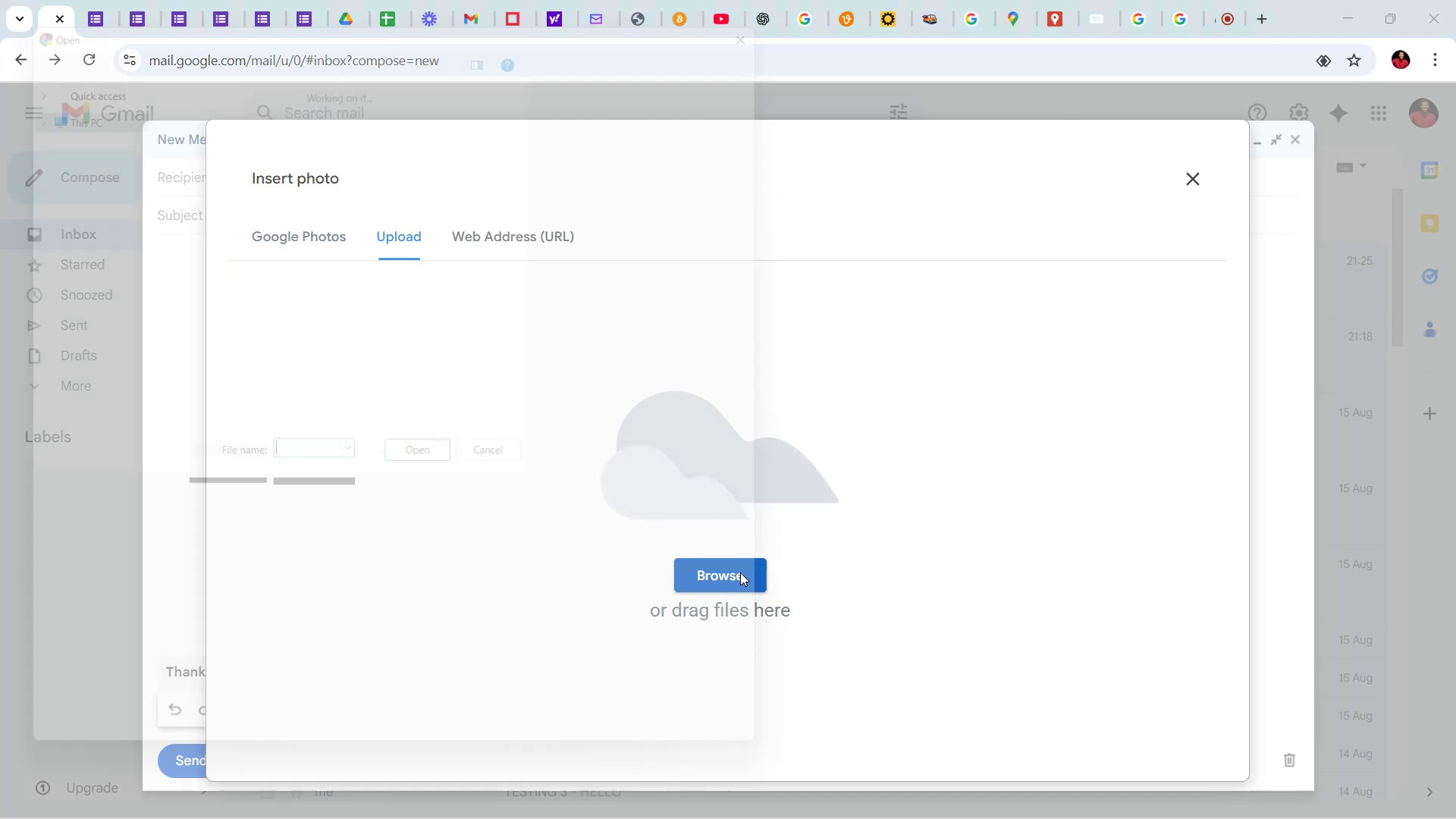 
mouse_move([725, 551])
 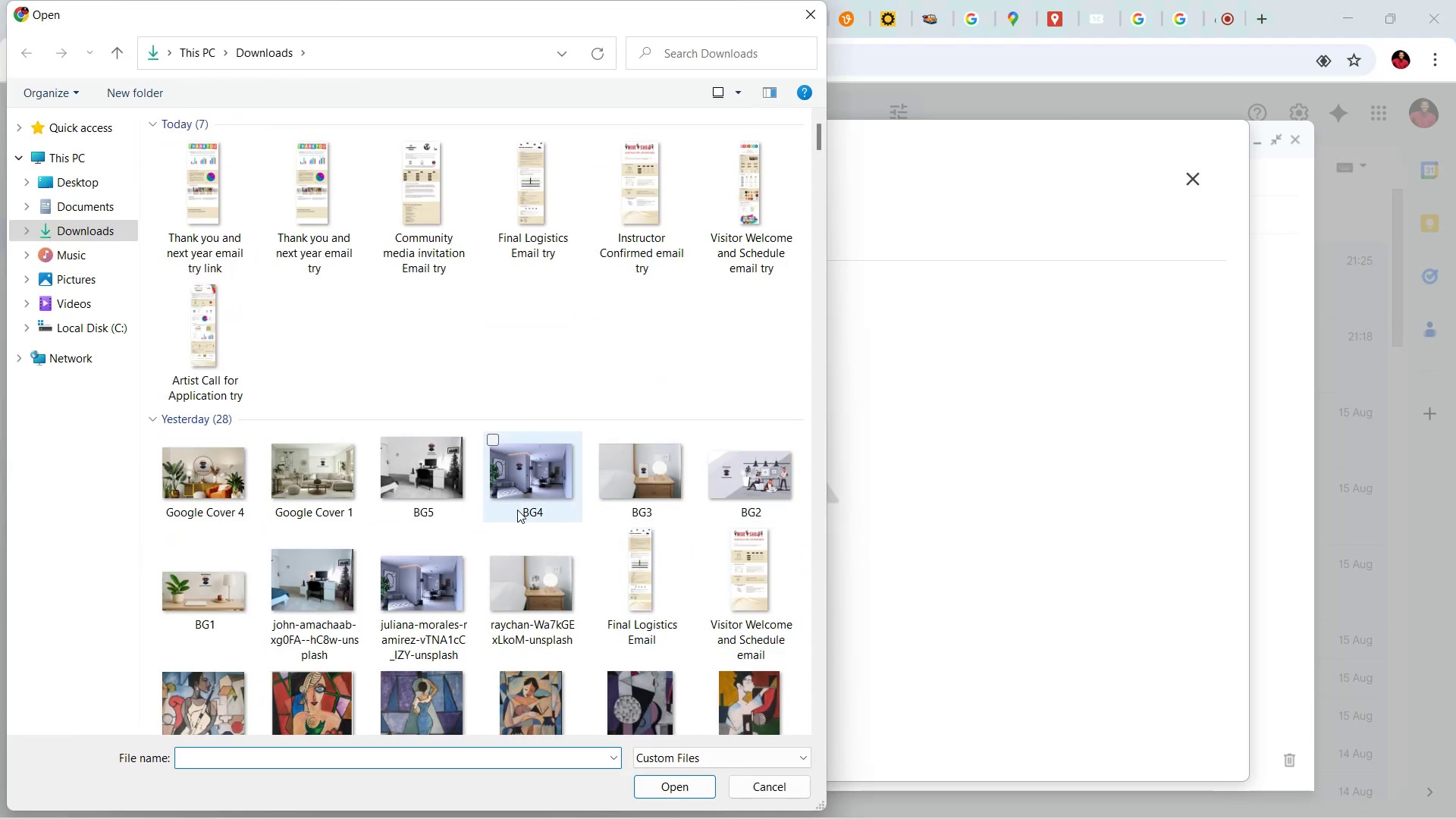 
scroll: coordinate [467, 469], scroll_direction: up, amount: 3.0
 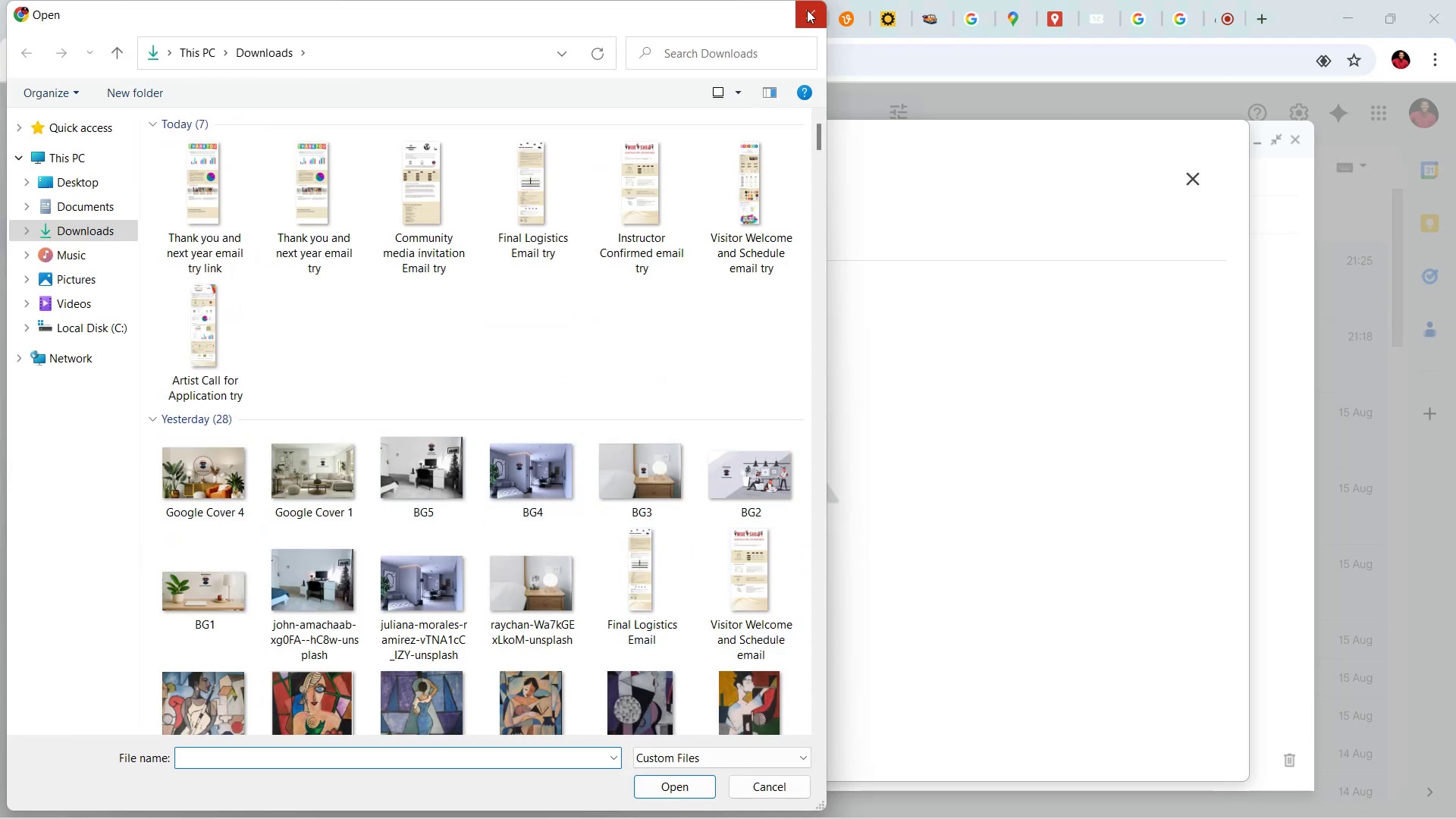 
mouse_move([220, 241])
 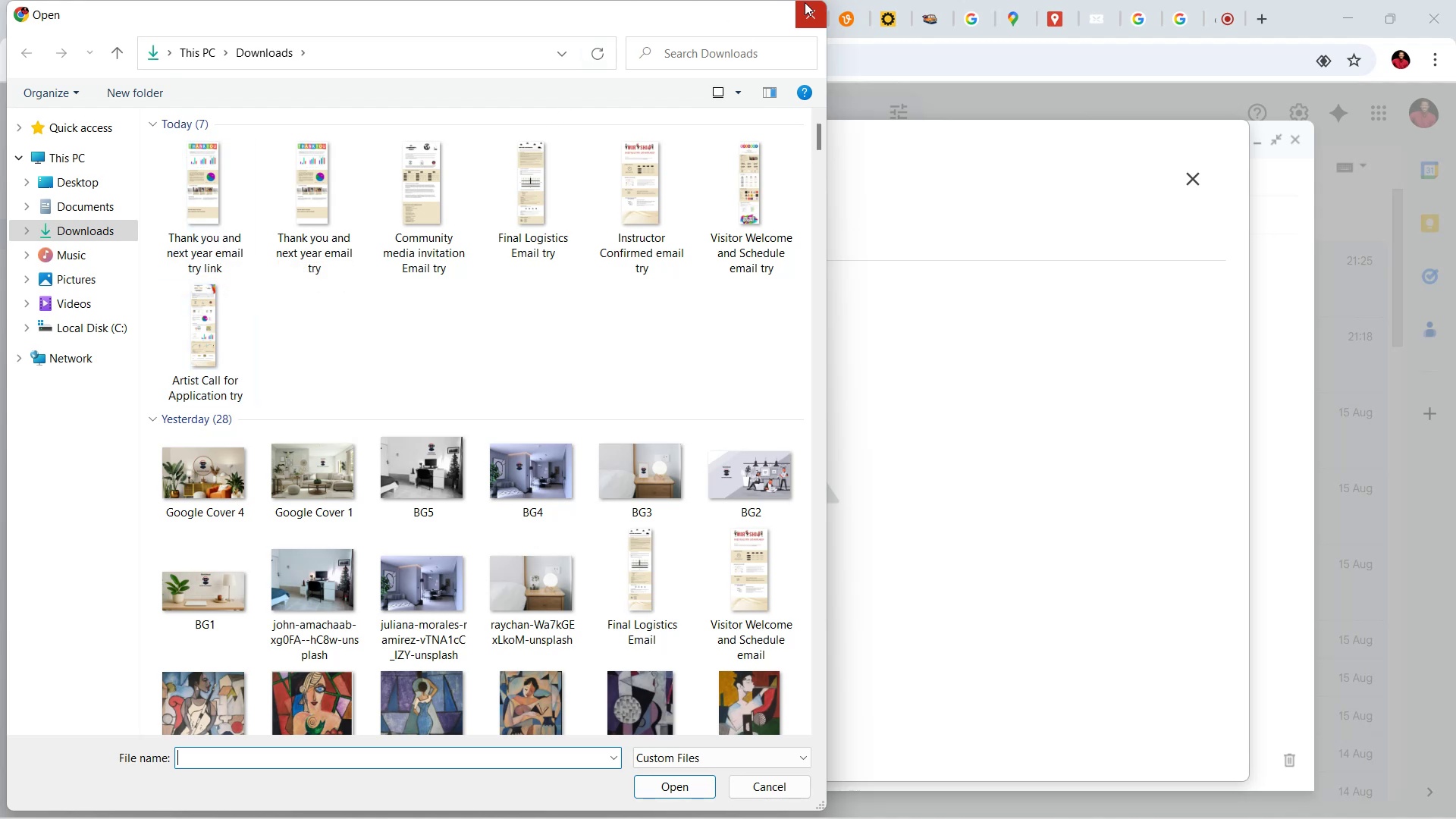 
left_click([805, 3])
 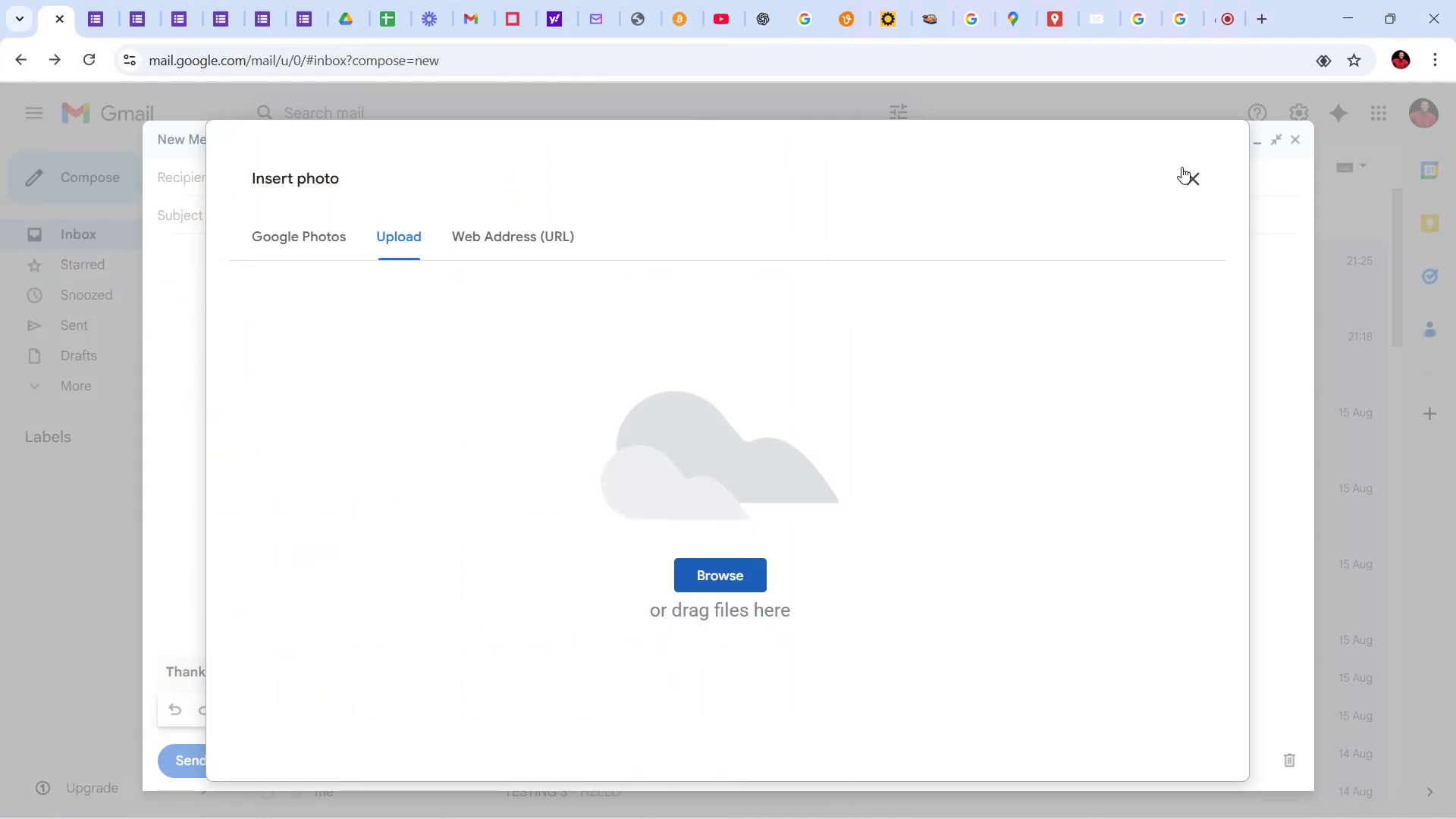 
left_click([1181, 169])
 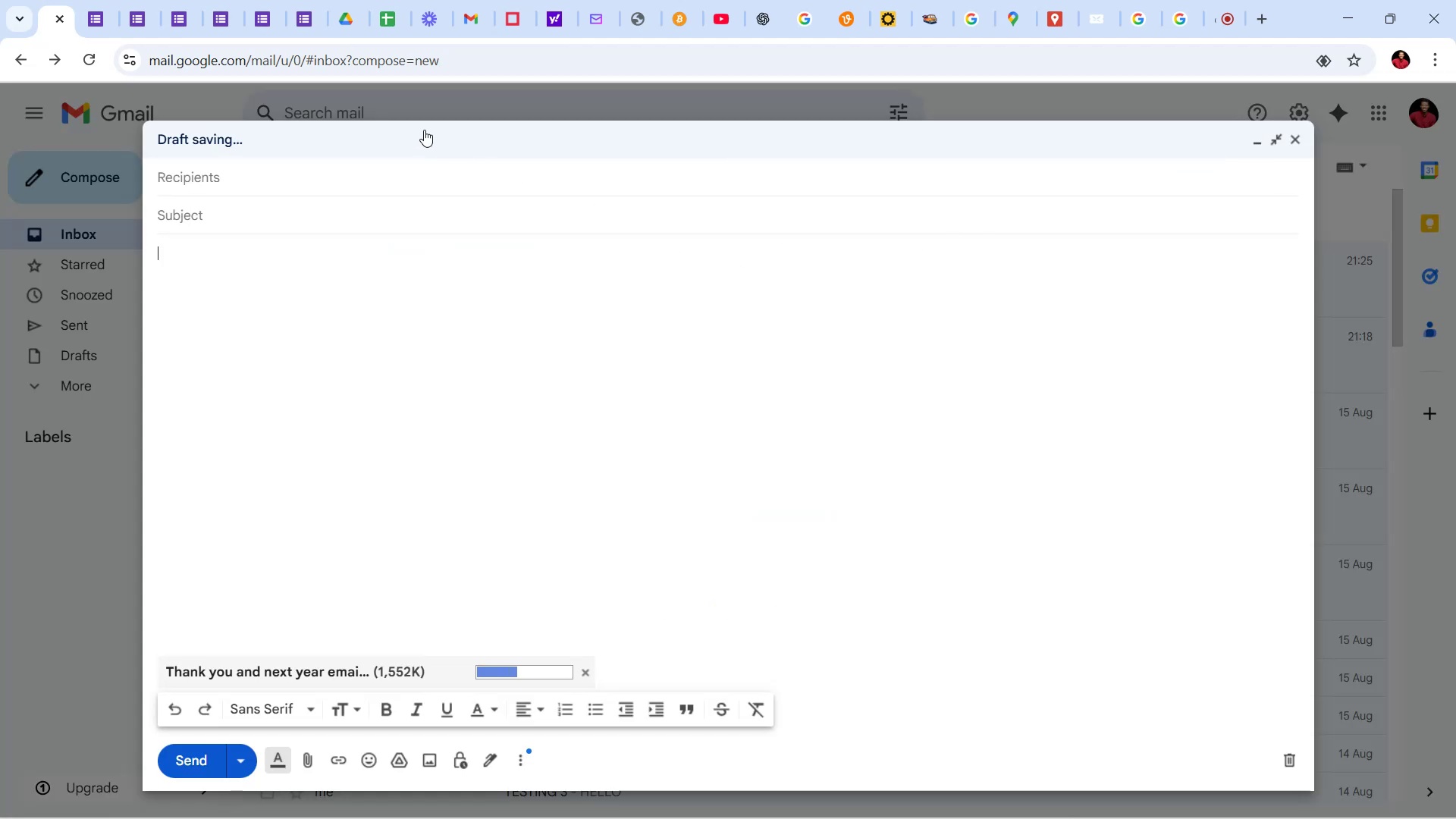 
left_click([427, 176])
 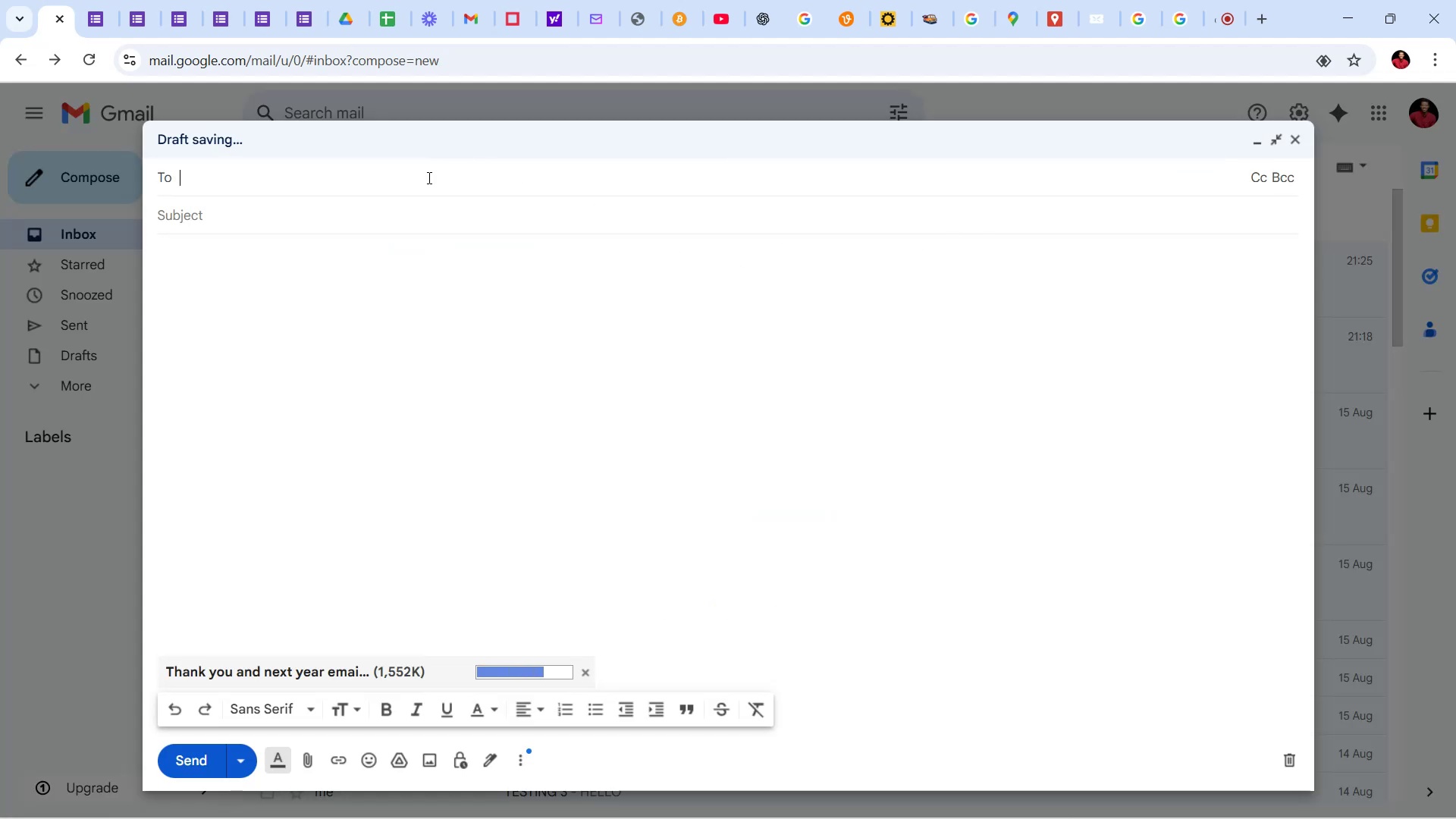 
key(H)
 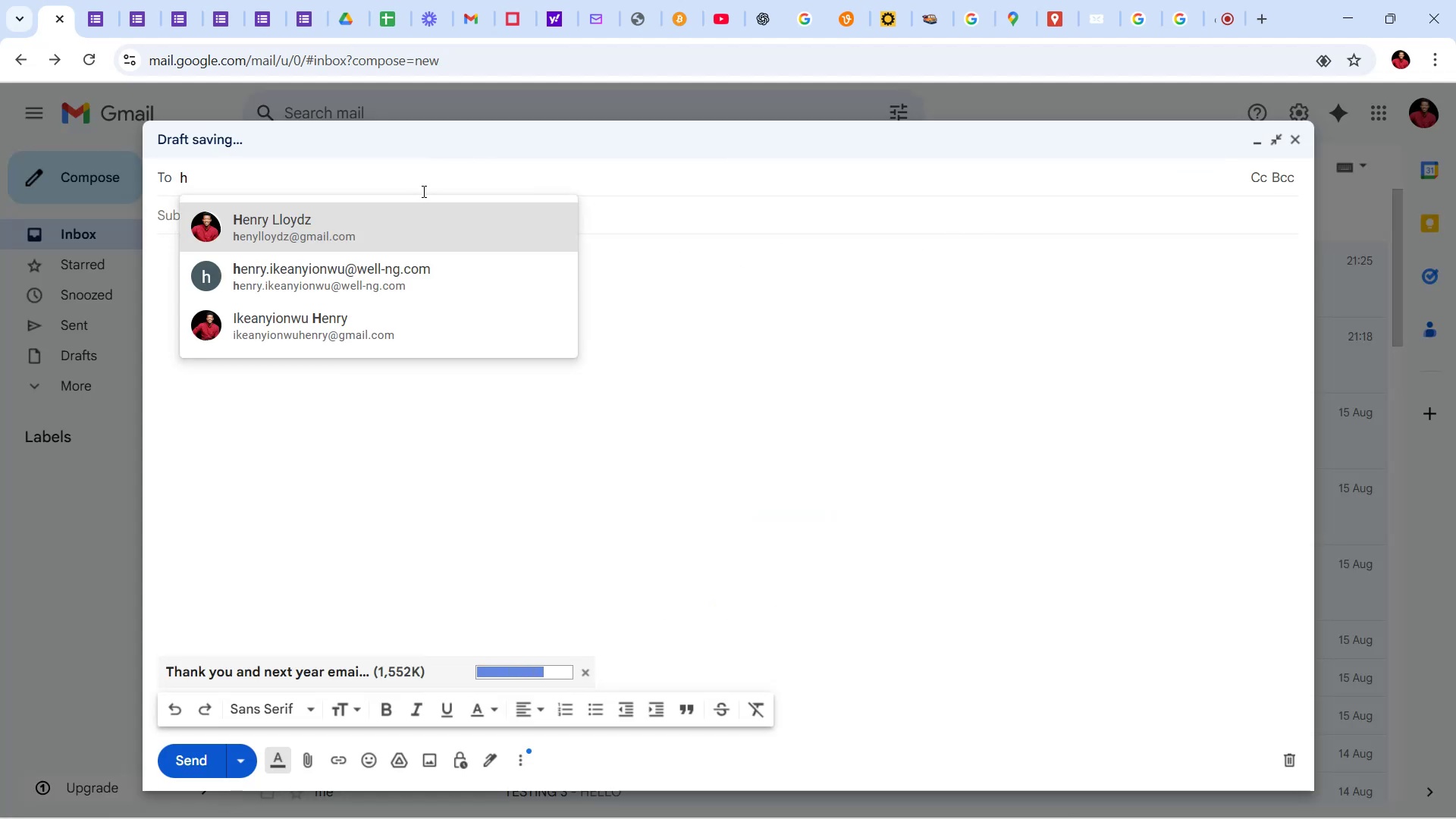 
left_click([422, 226])
 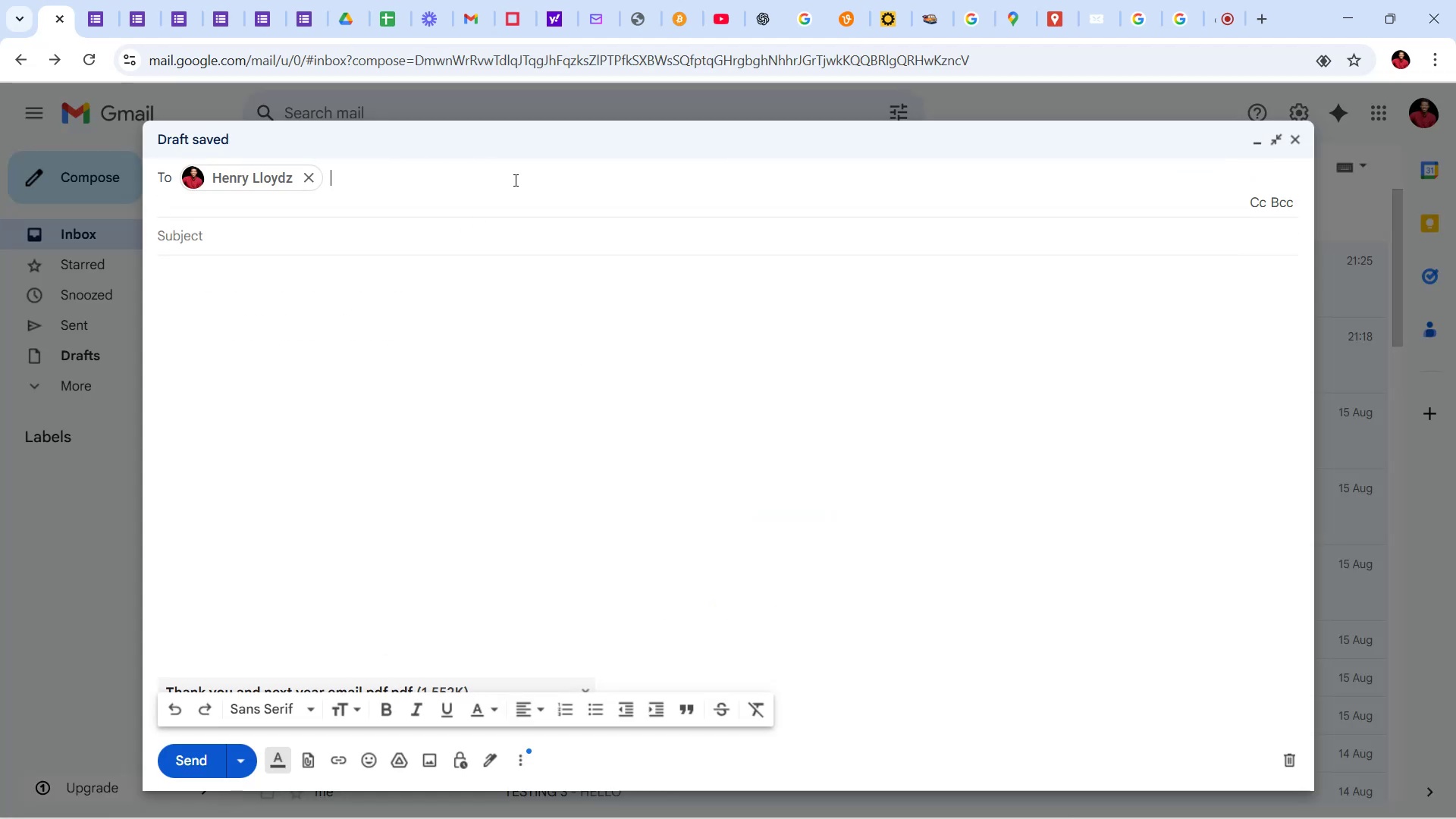 
key(H)
 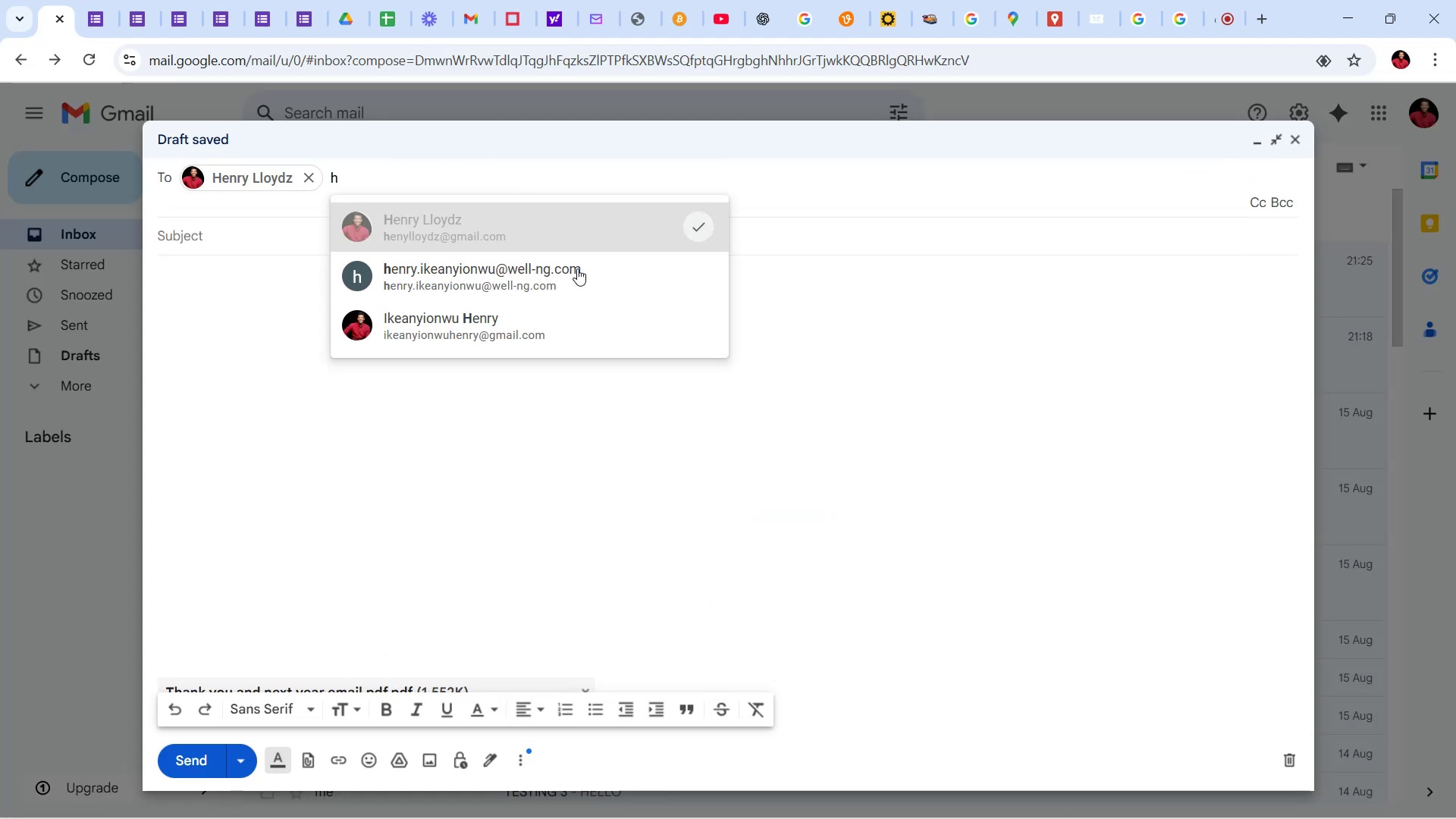 
left_click([577, 290])
 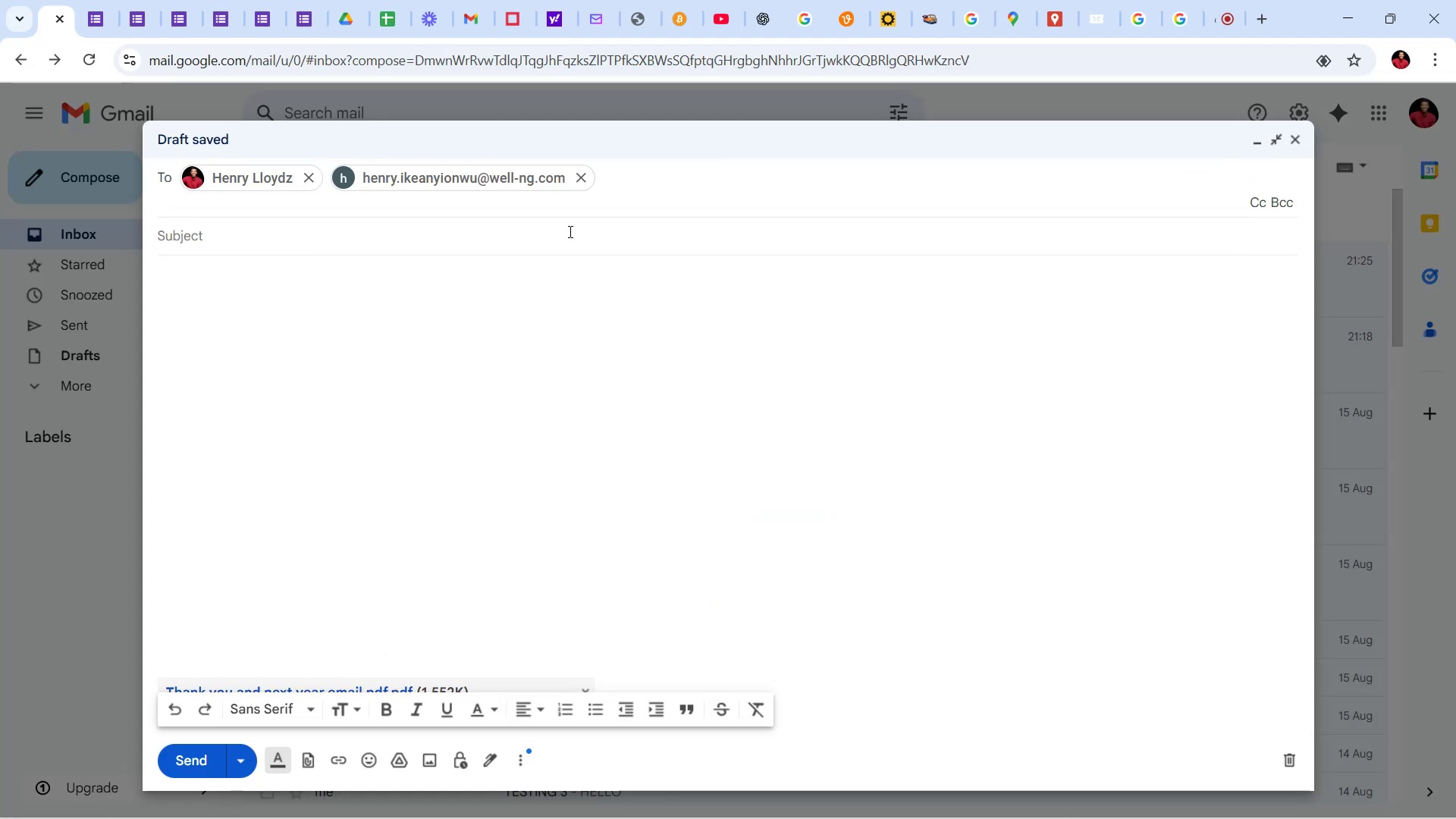 
left_click([569, 231])
 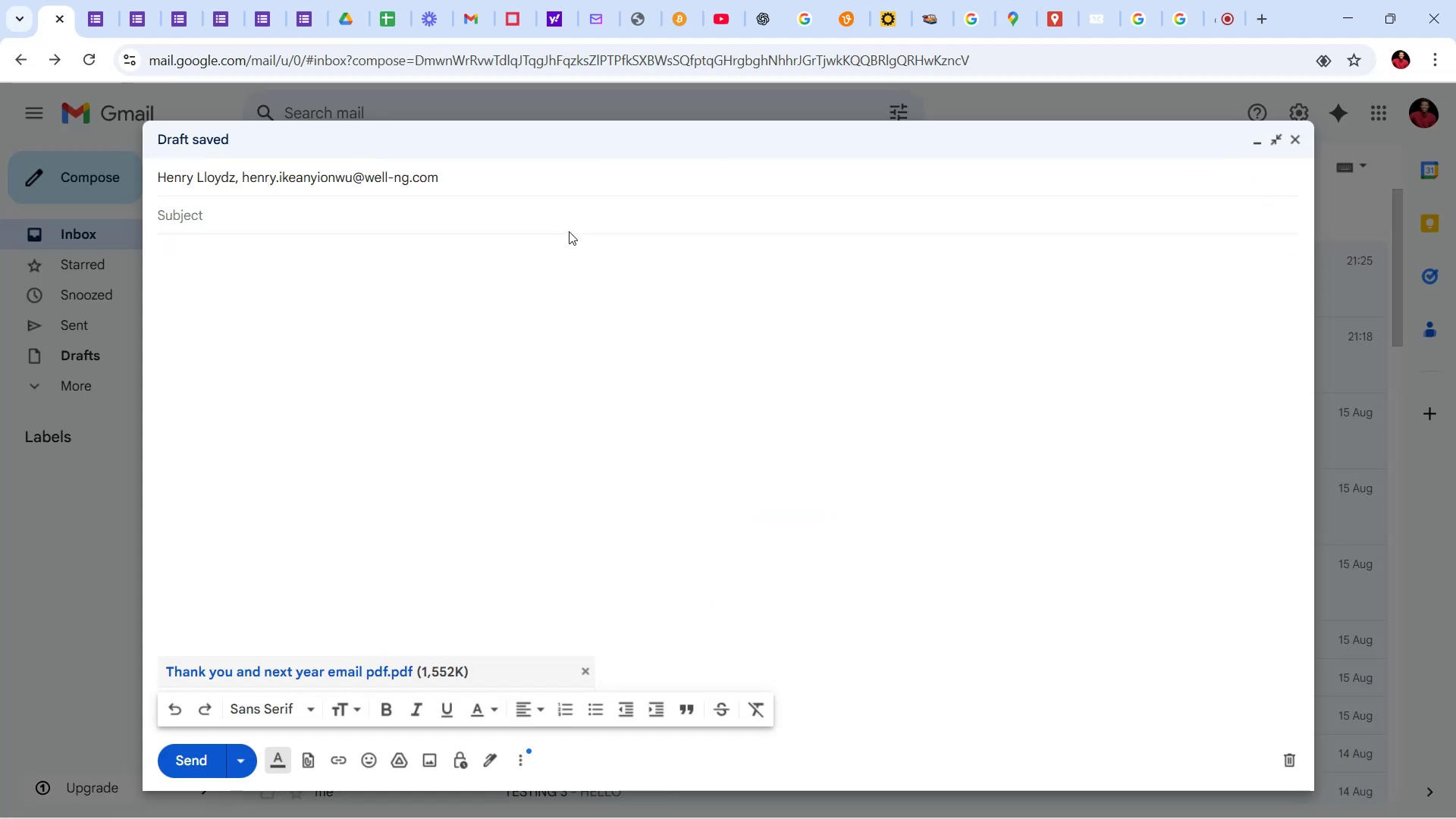 
type(TEST PDF LINK)
 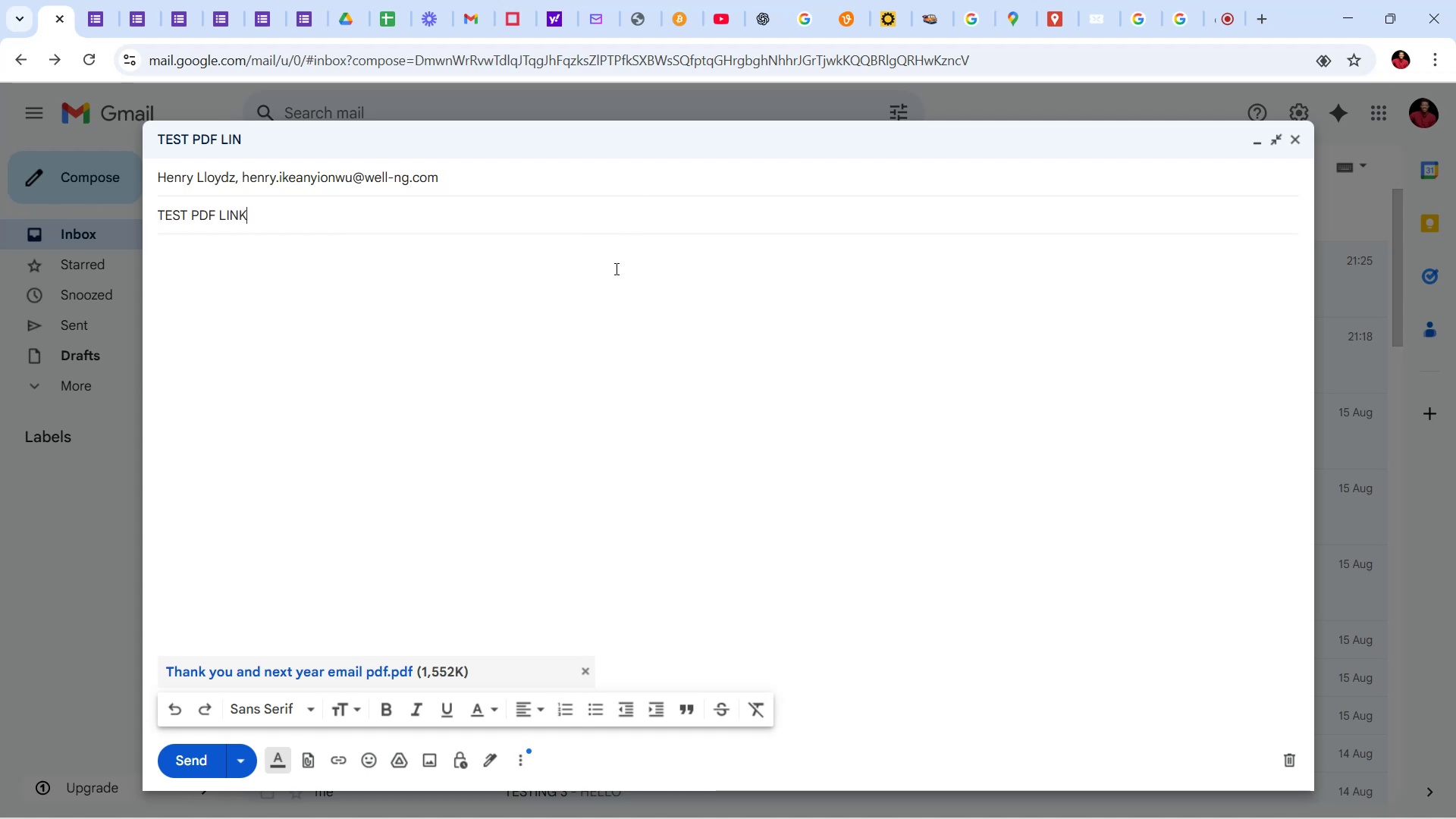 
left_click([611, 307])
 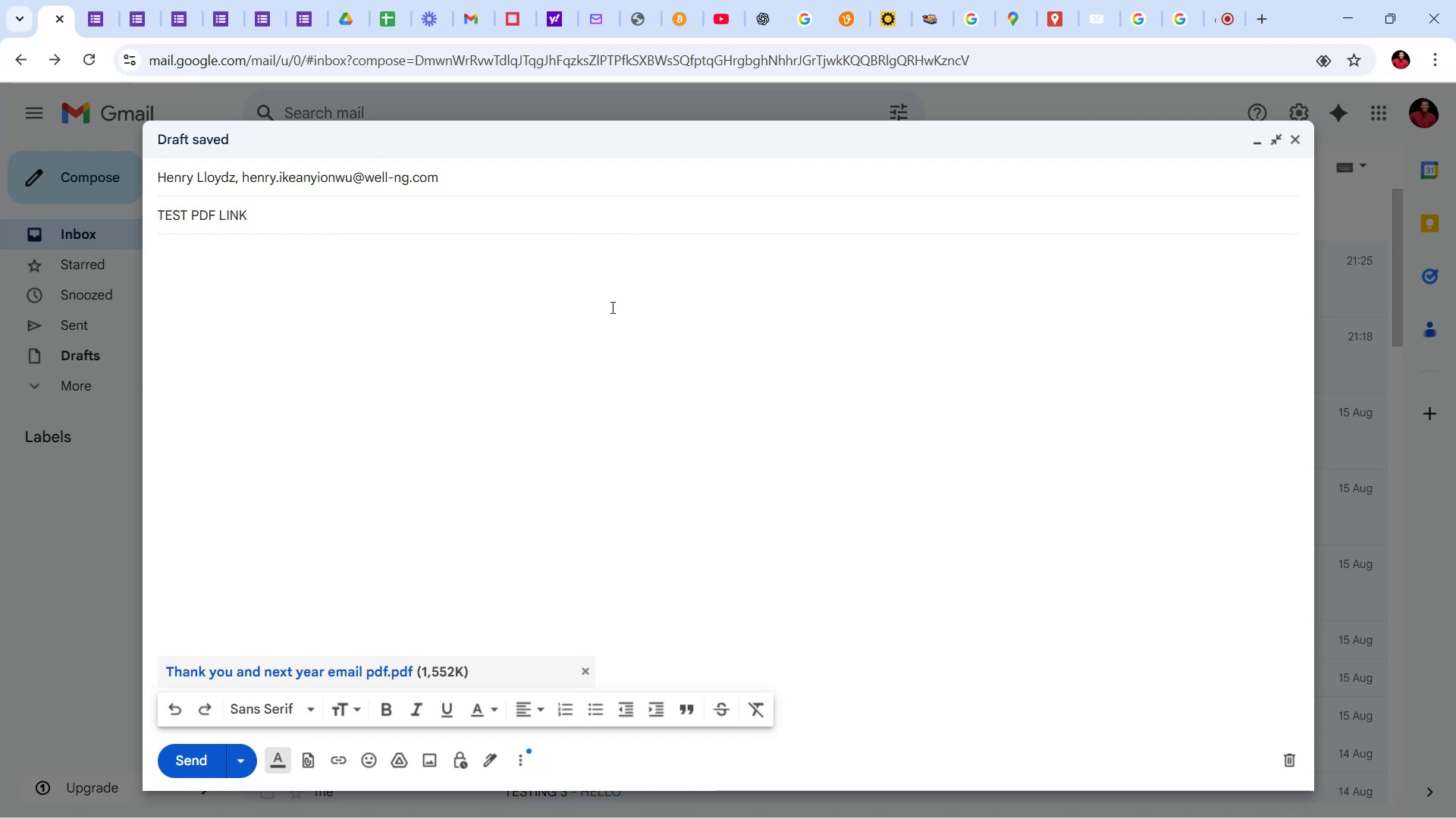 
type(SEE)
 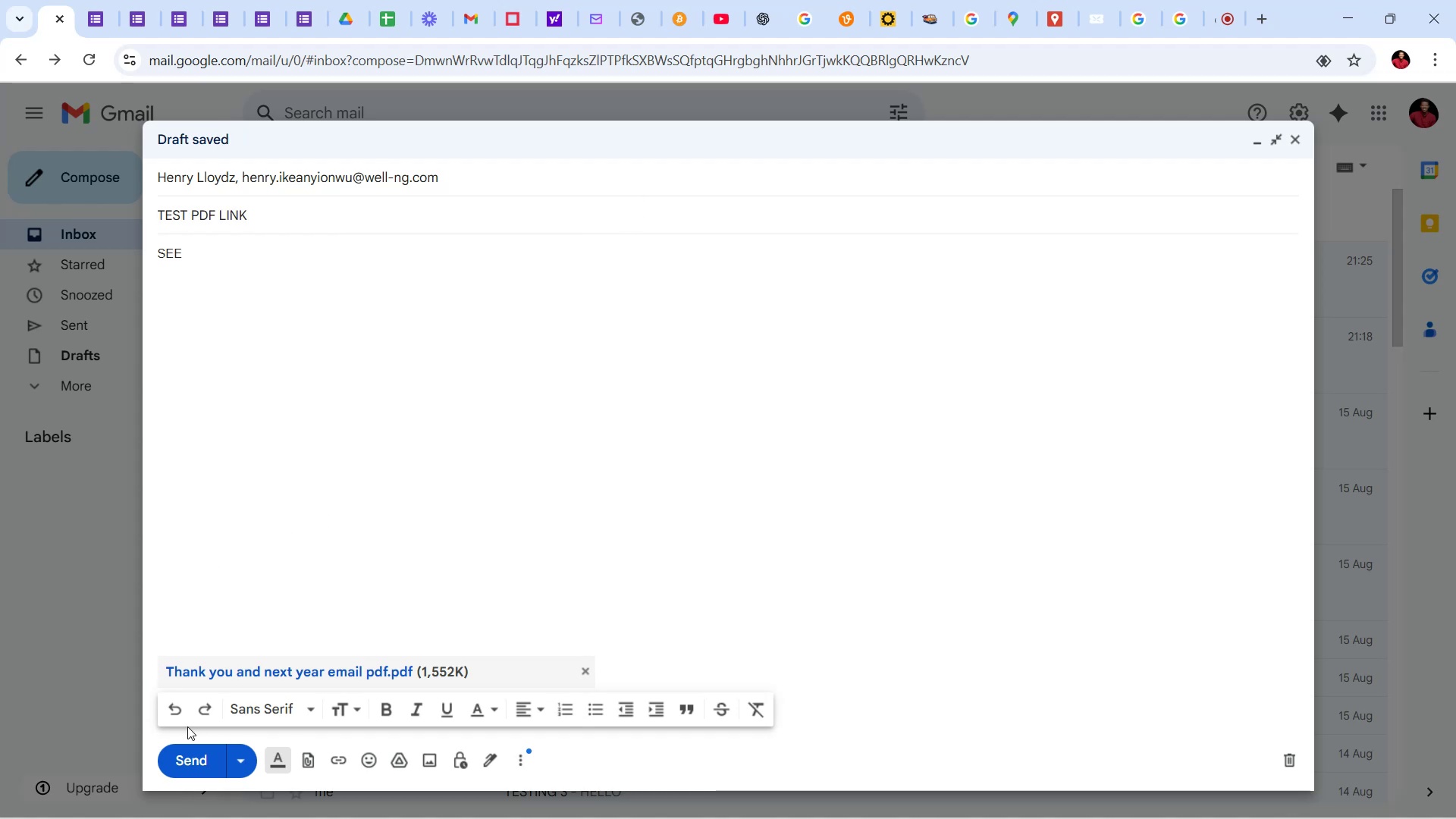 
left_click([188, 752])
 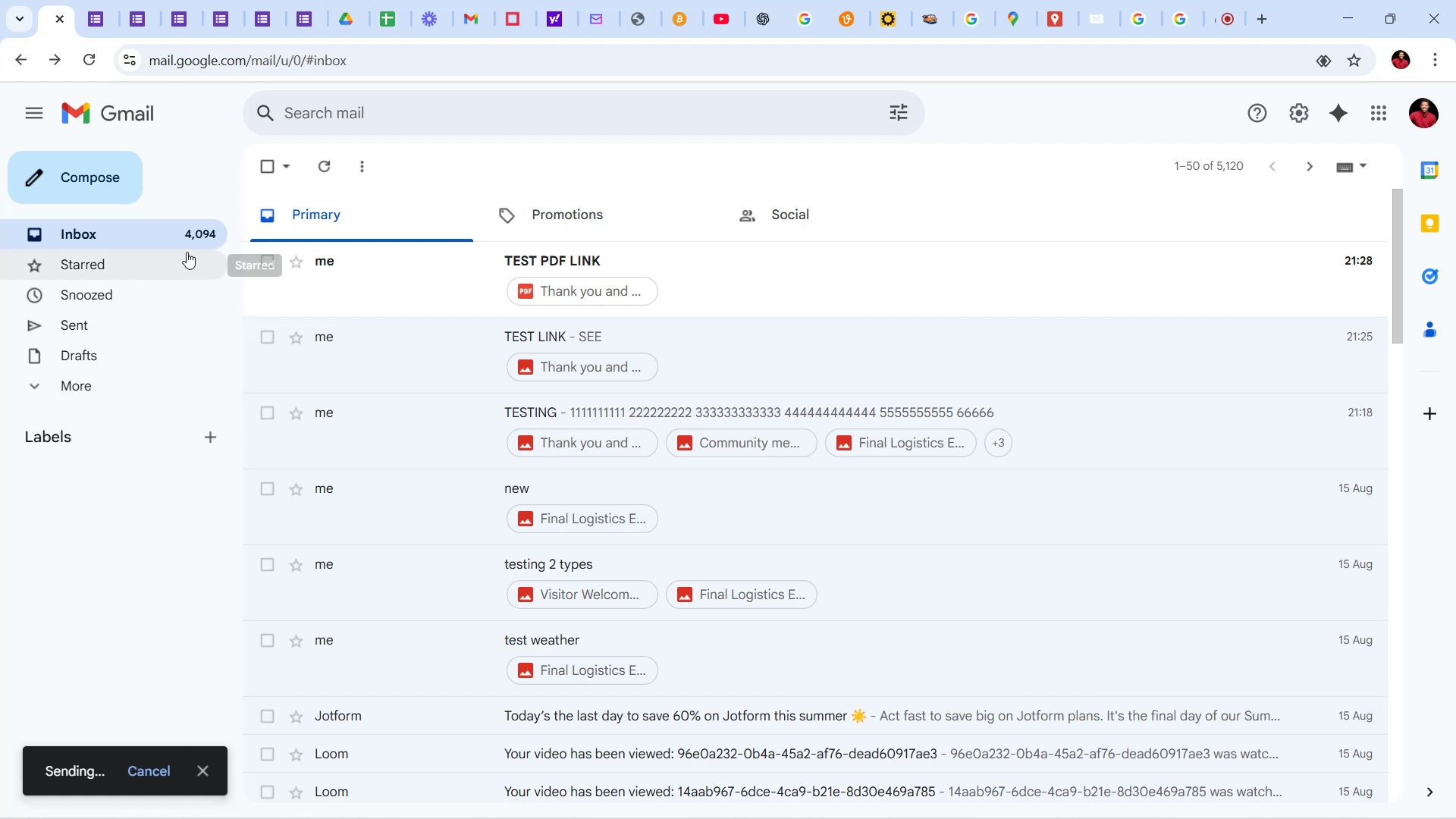 
left_click([175, 238])
 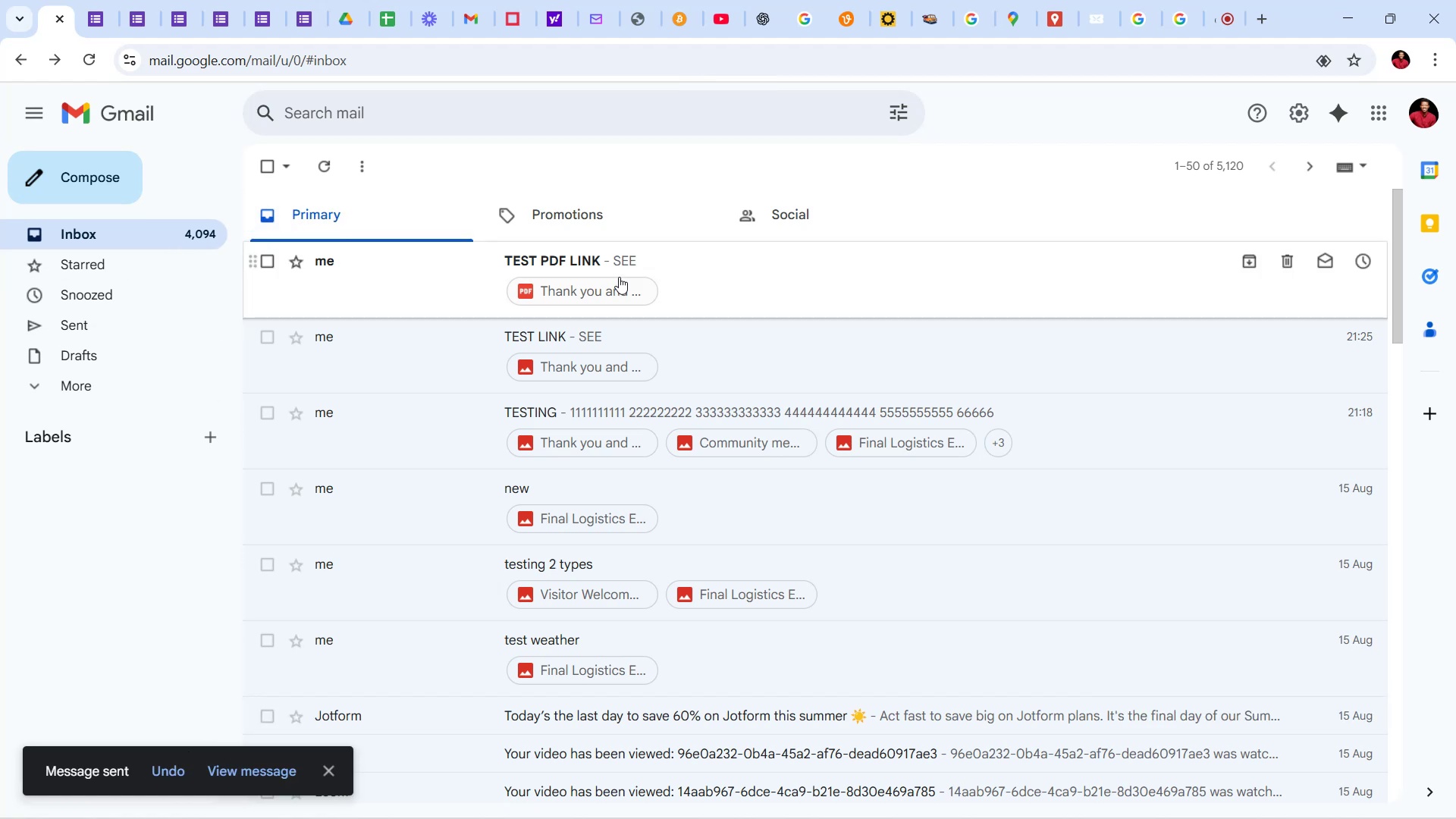 
left_click([726, 268])
 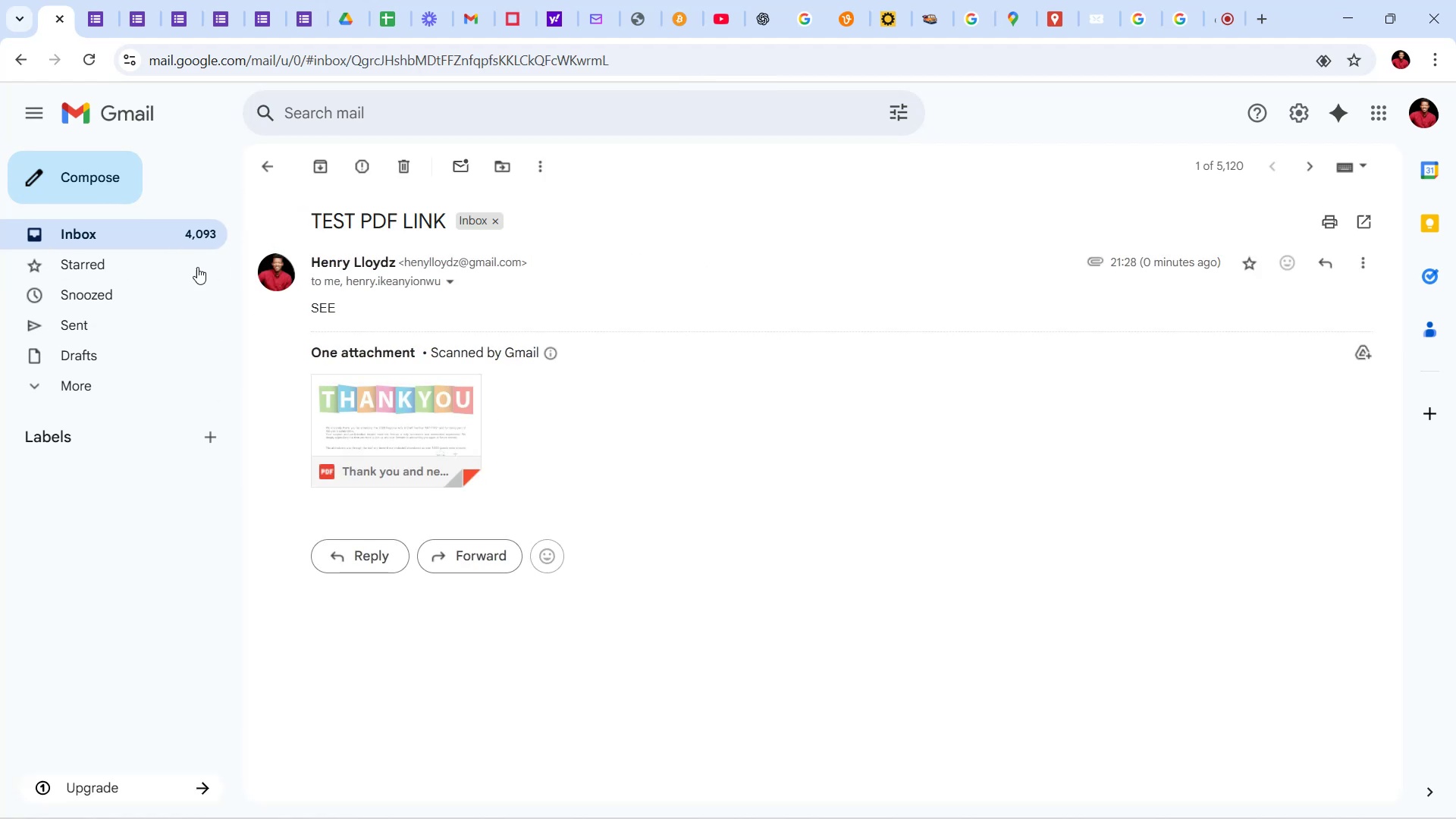 
left_click([404, 406])
 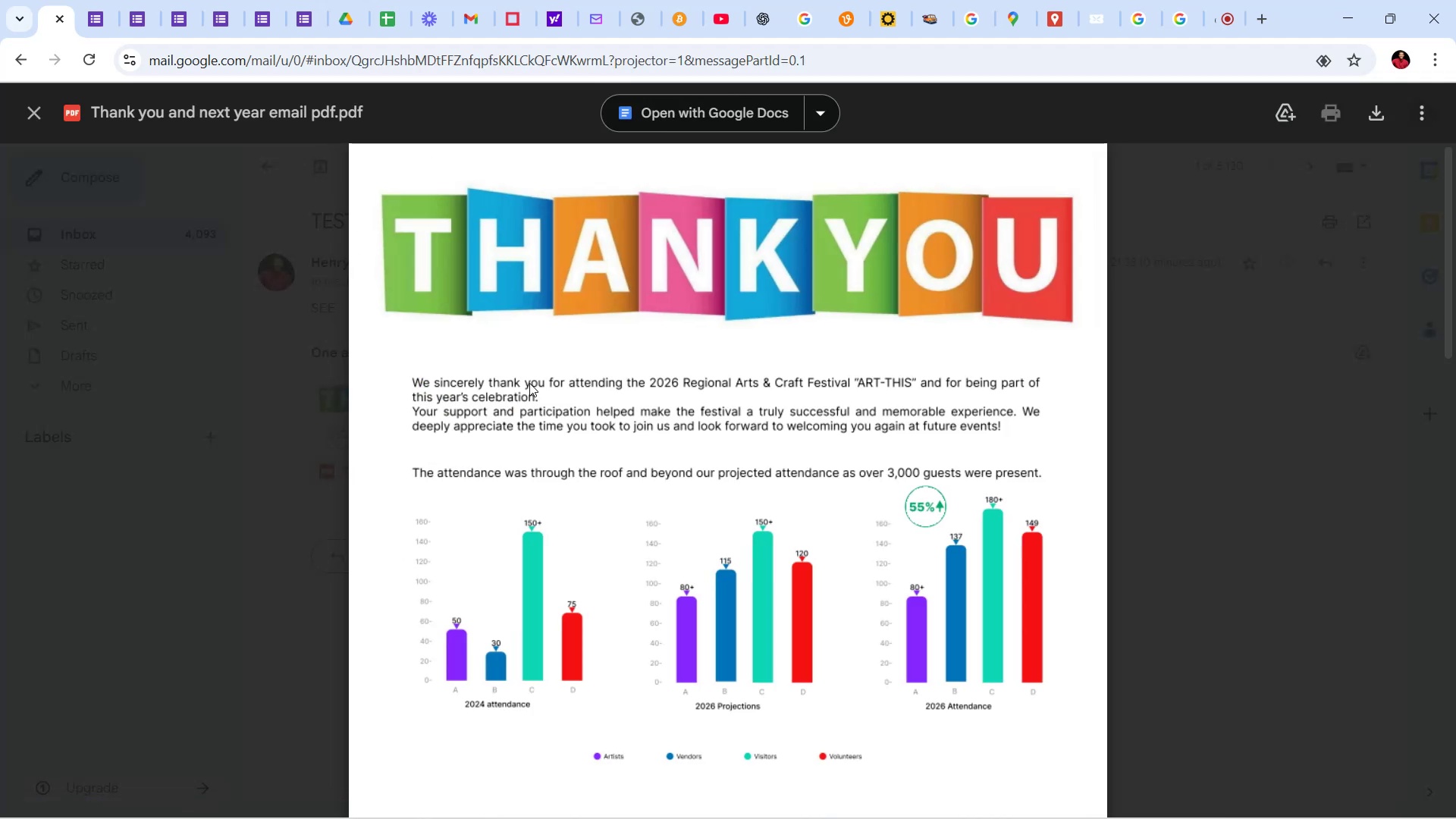 
scroll: coordinate [556, 472], scroll_direction: down, amount: 31.0
 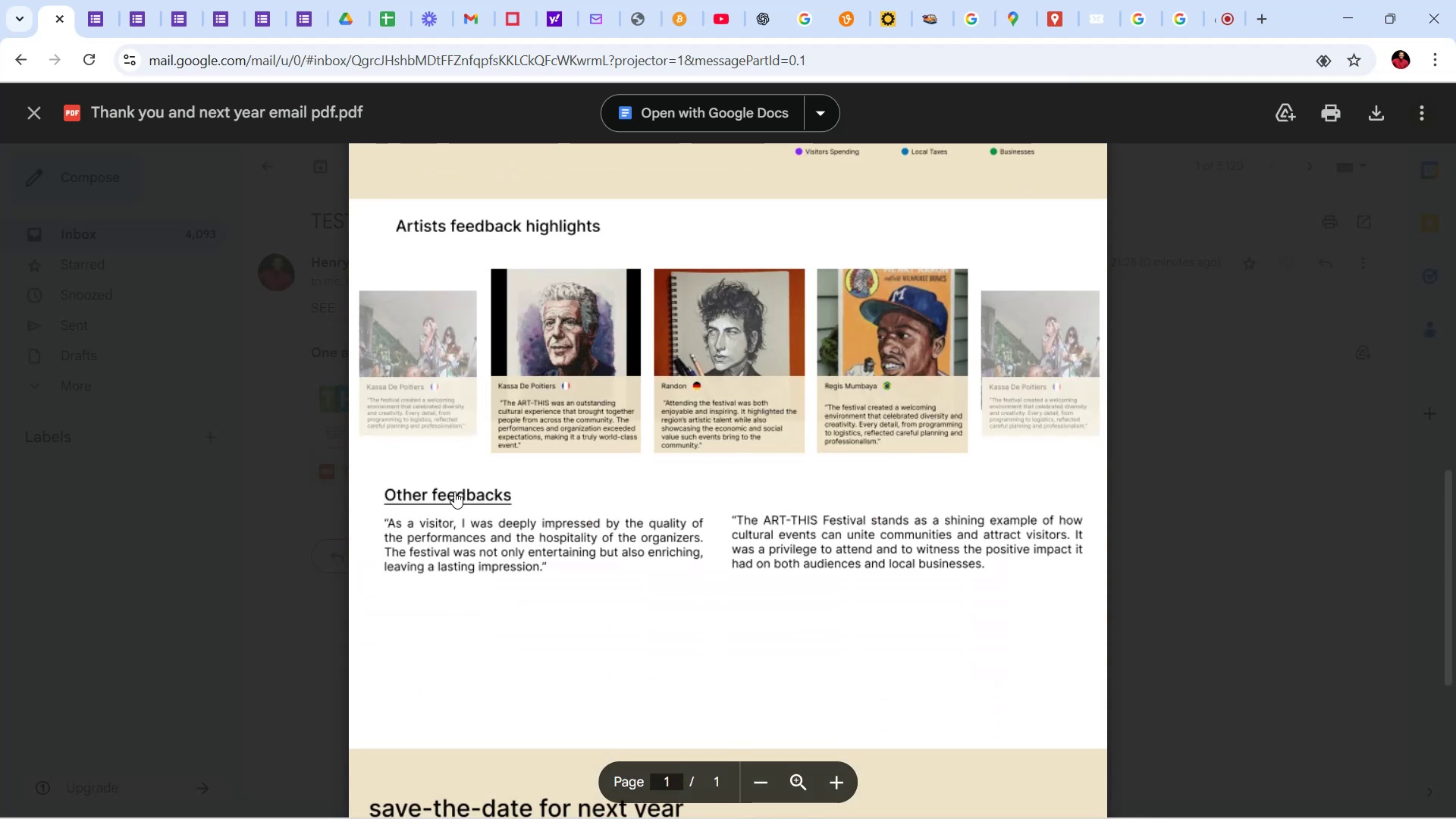 
scroll: coordinate [563, 588], scroll_direction: up, amount: 1.0
 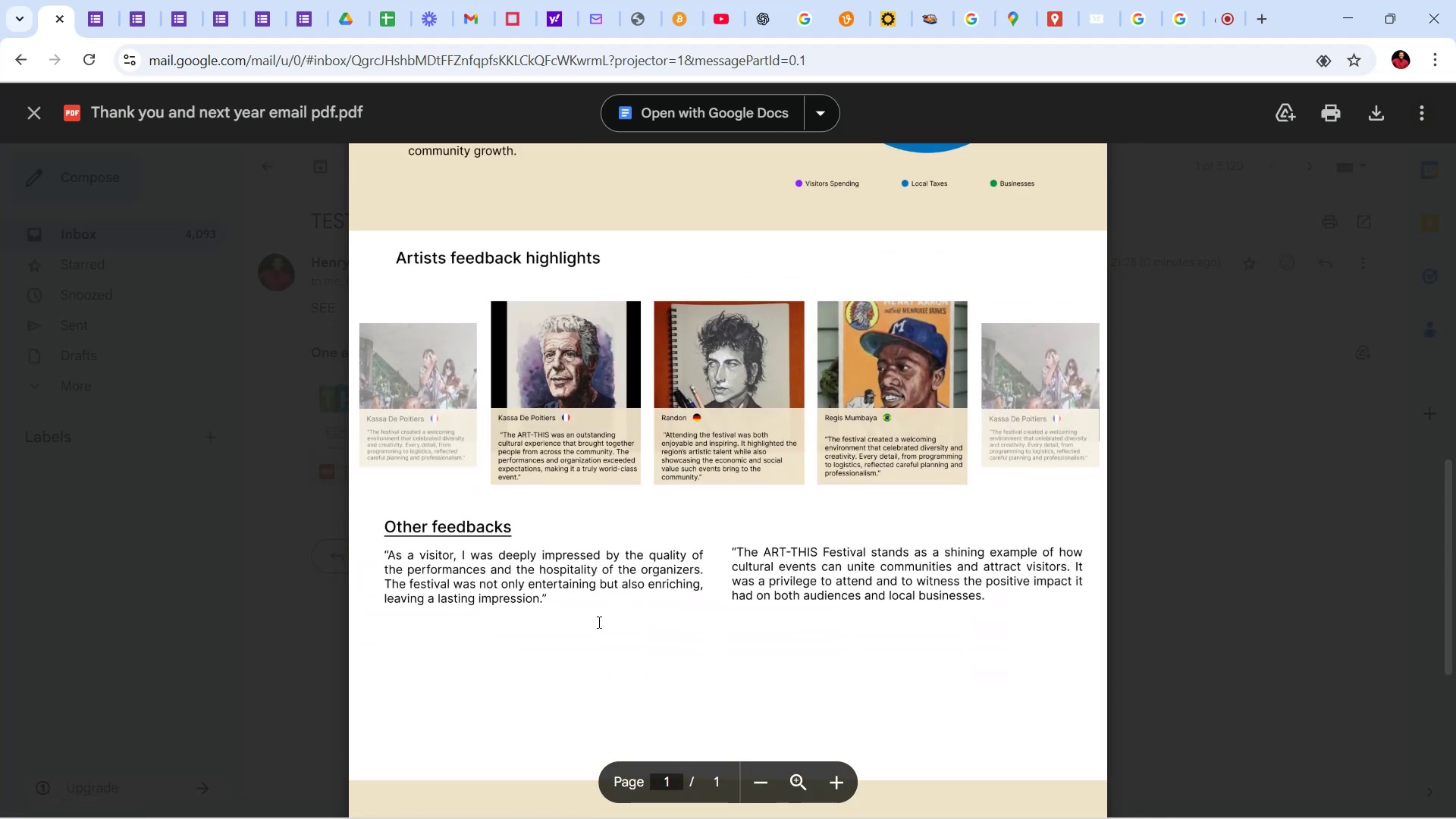 
scroll: coordinate [554, 550], scroll_direction: down, amount: 11.0
 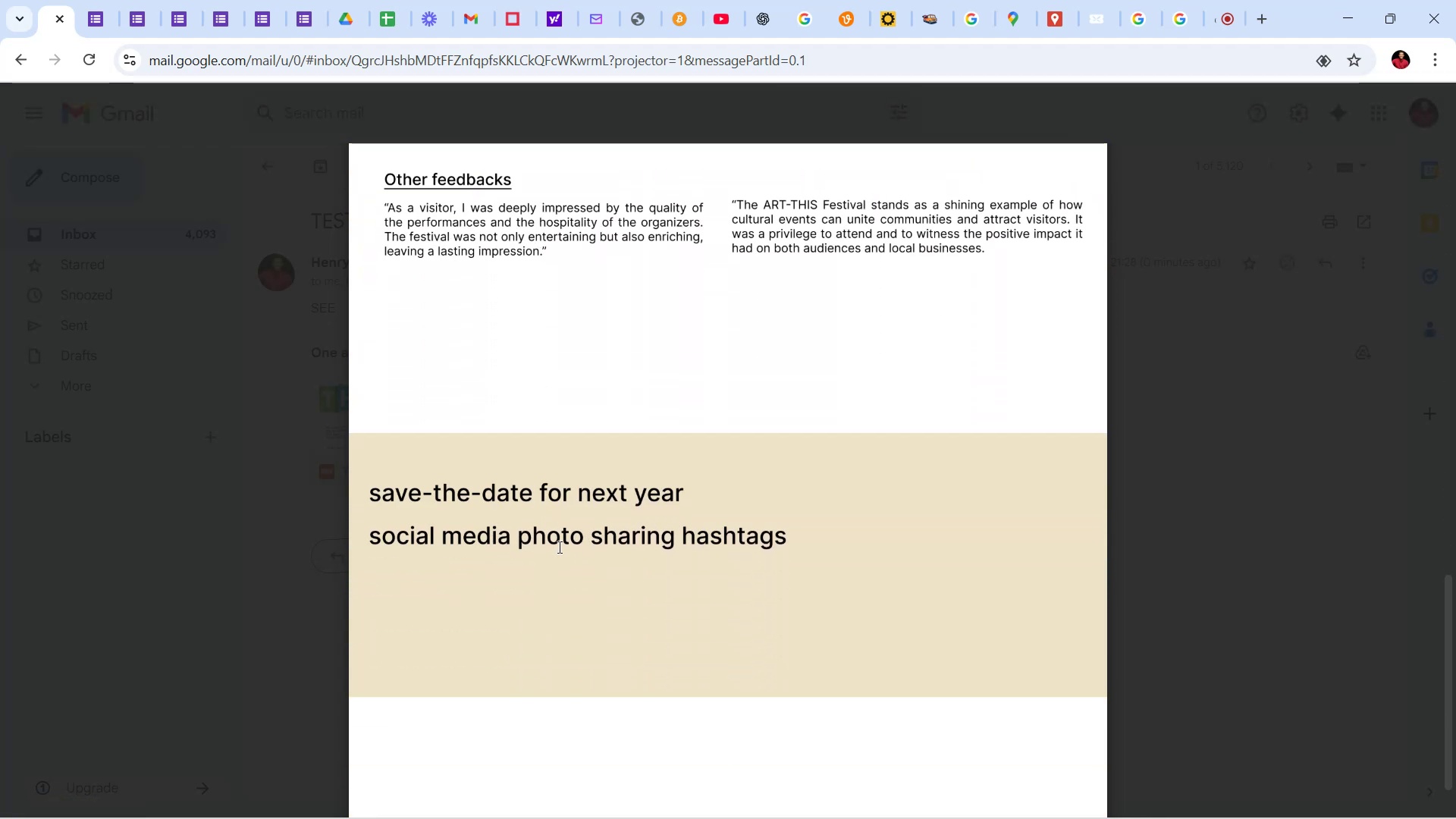 
scroll: coordinate [558, 544], scroll_direction: up, amount: 7.0
 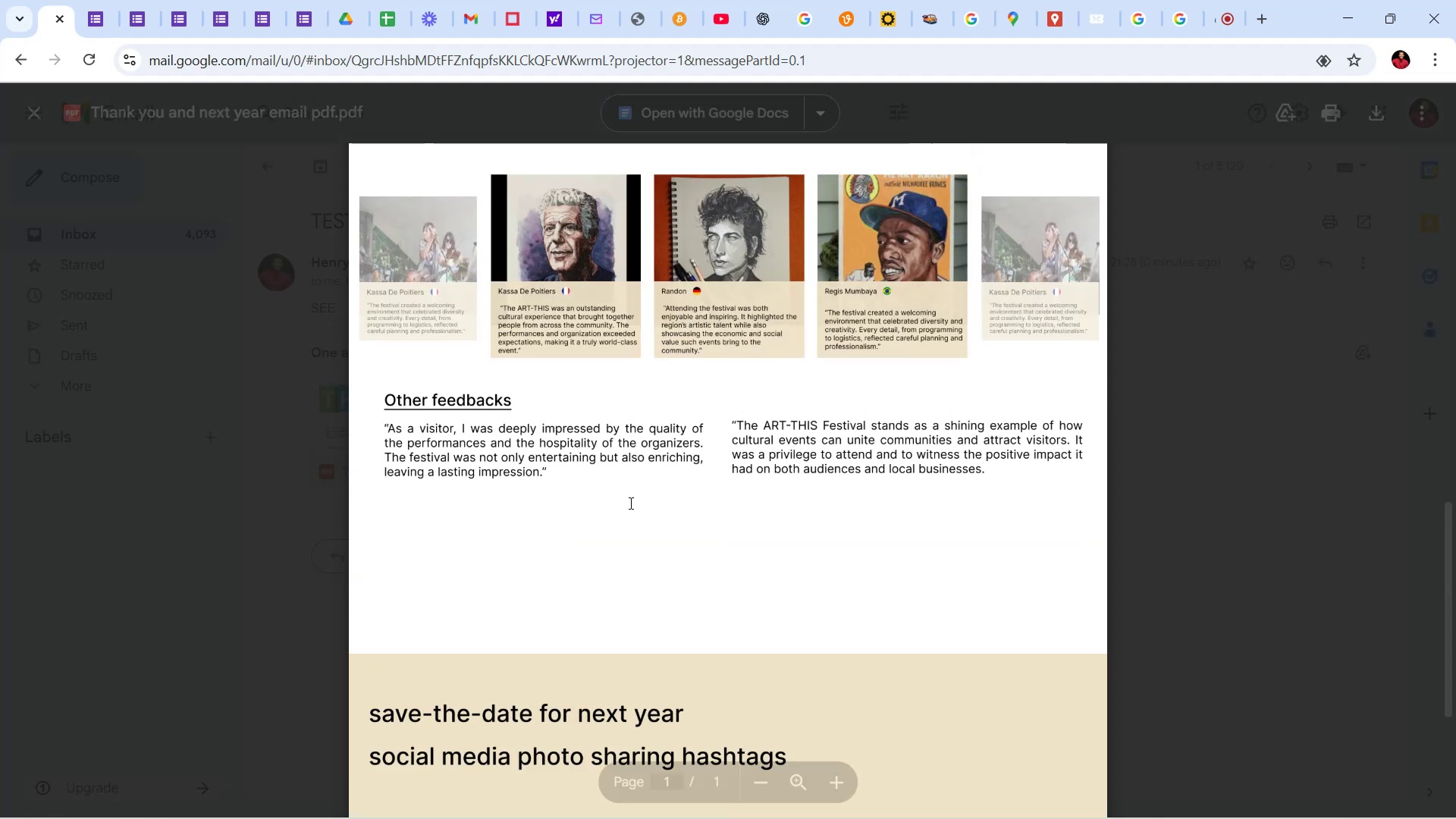 
left_click([630, 501])
 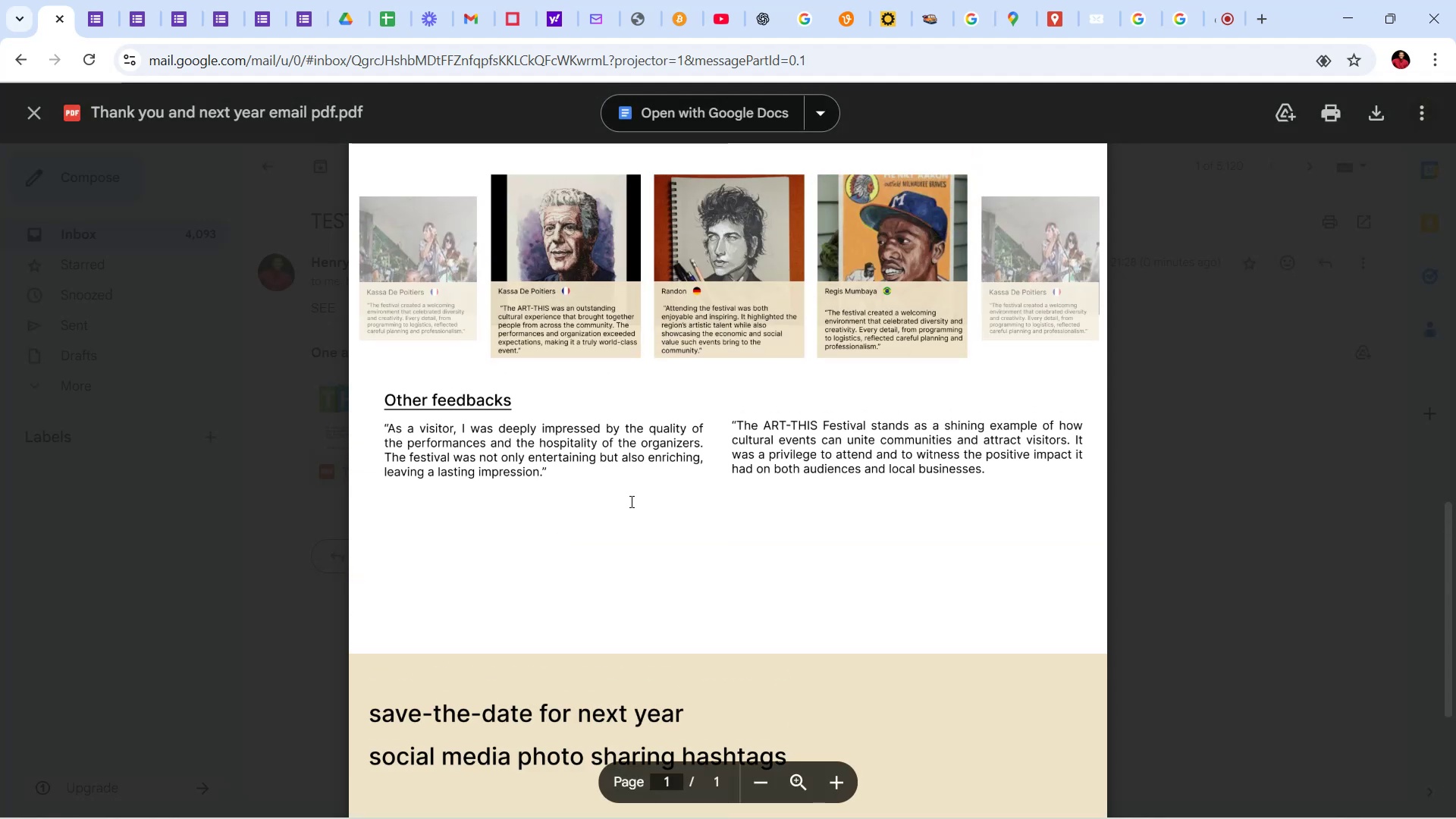 
scroll: coordinate [632, 500], scroll_direction: up, amount: 31.0
 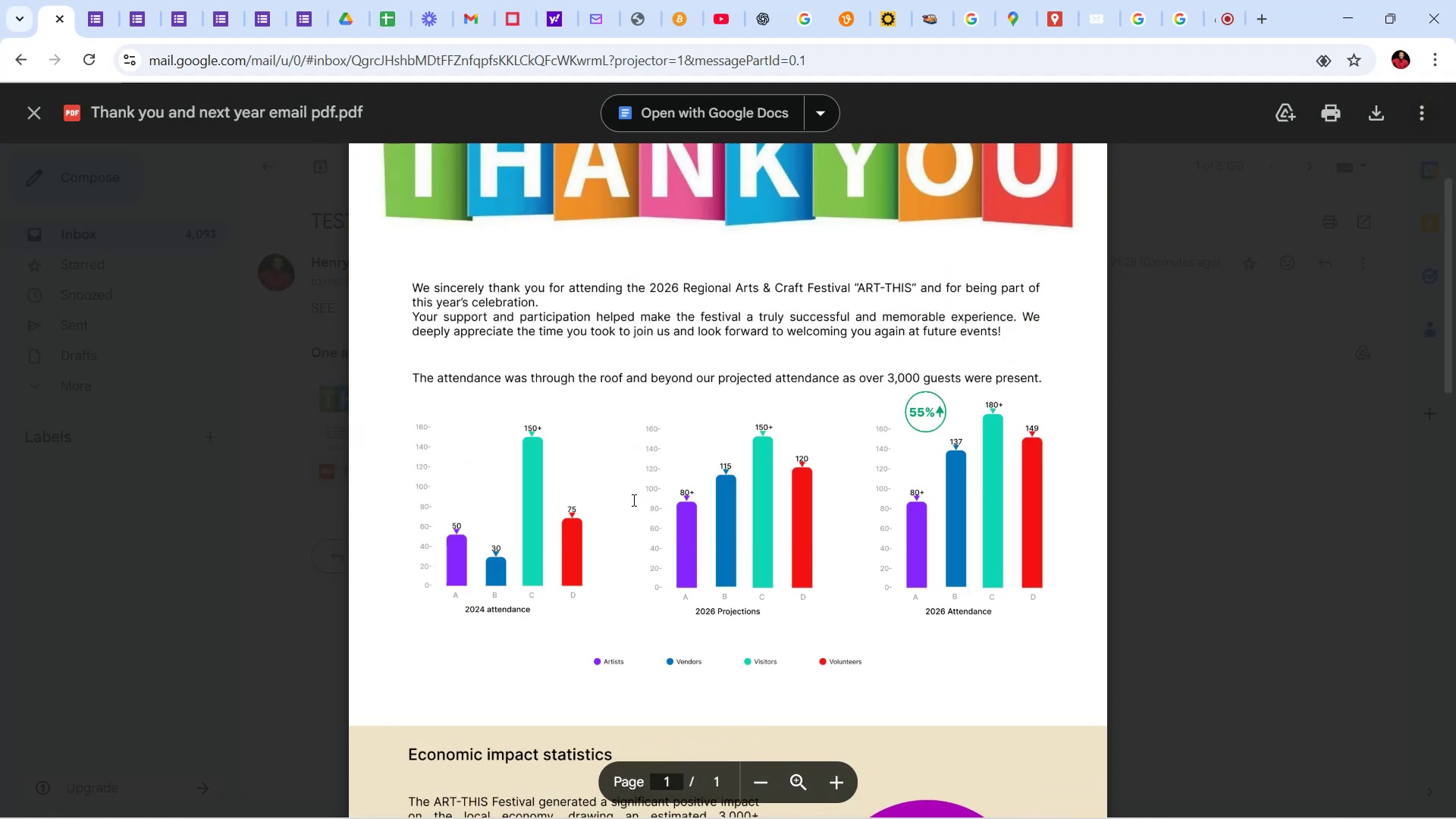 
scroll: coordinate [618, 498], scroll_direction: down, amount: 33.0
 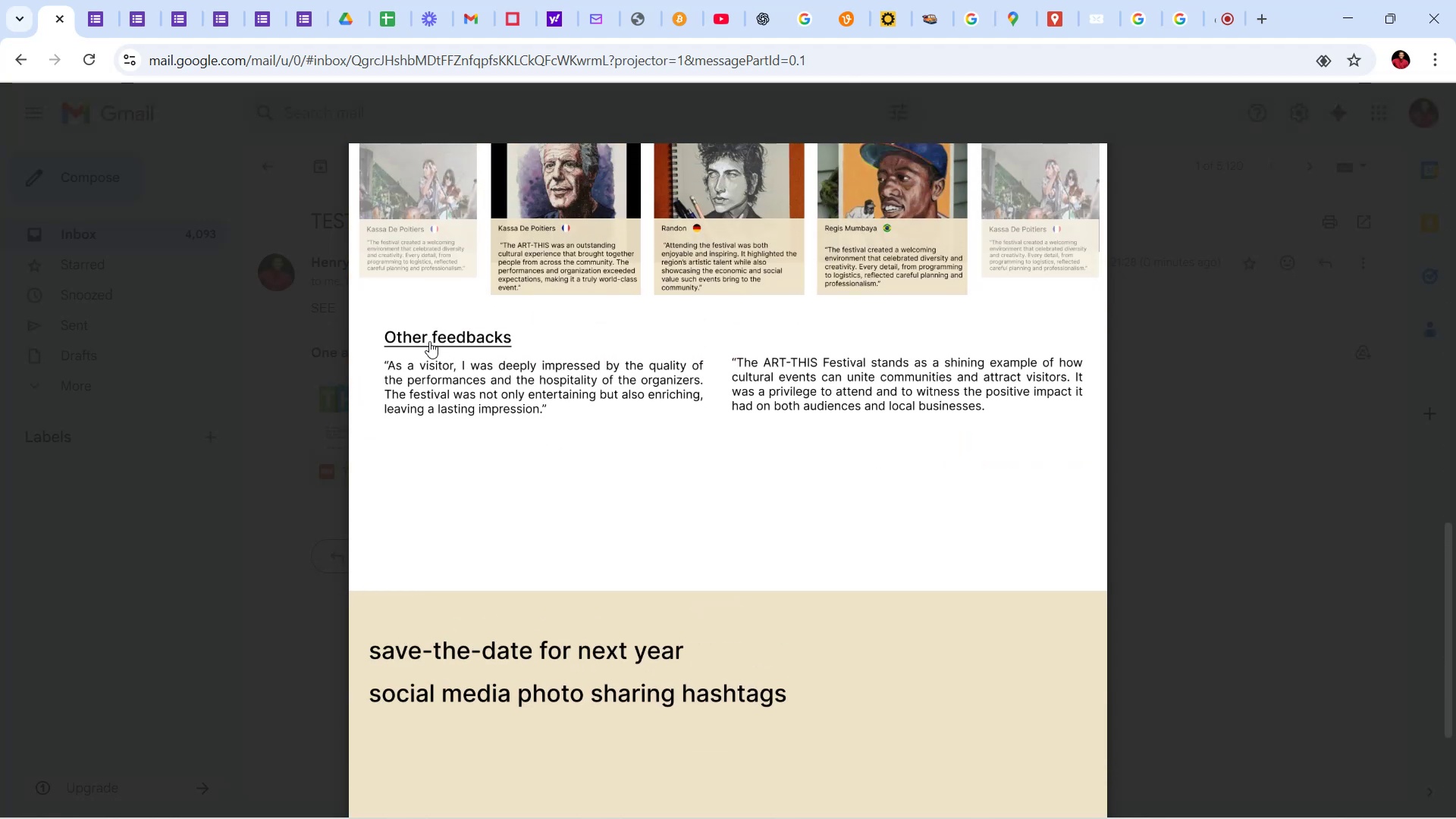 
left_click([429, 341])
 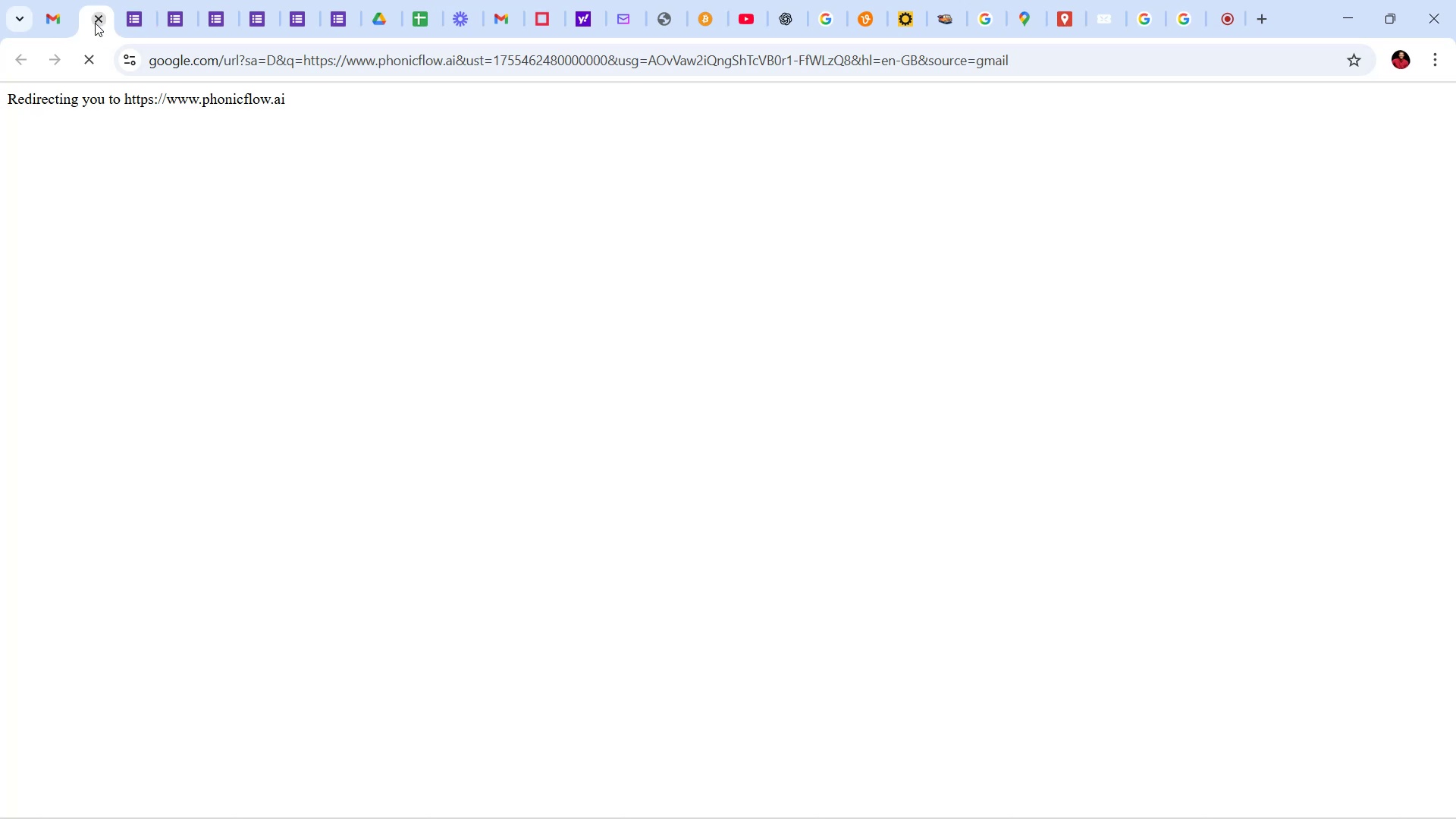 
left_click([95, 23])
 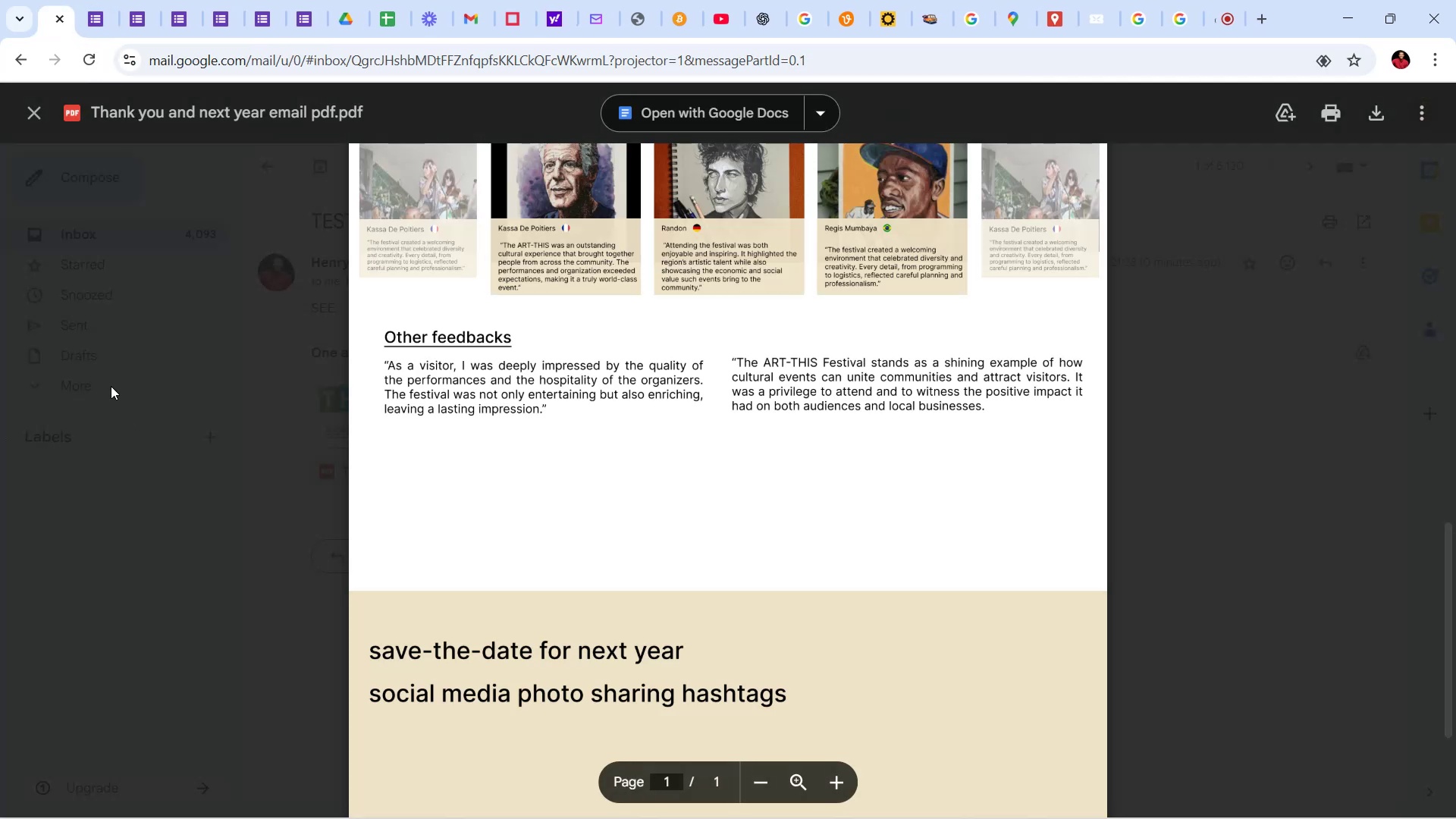 
left_click([236, 394])
 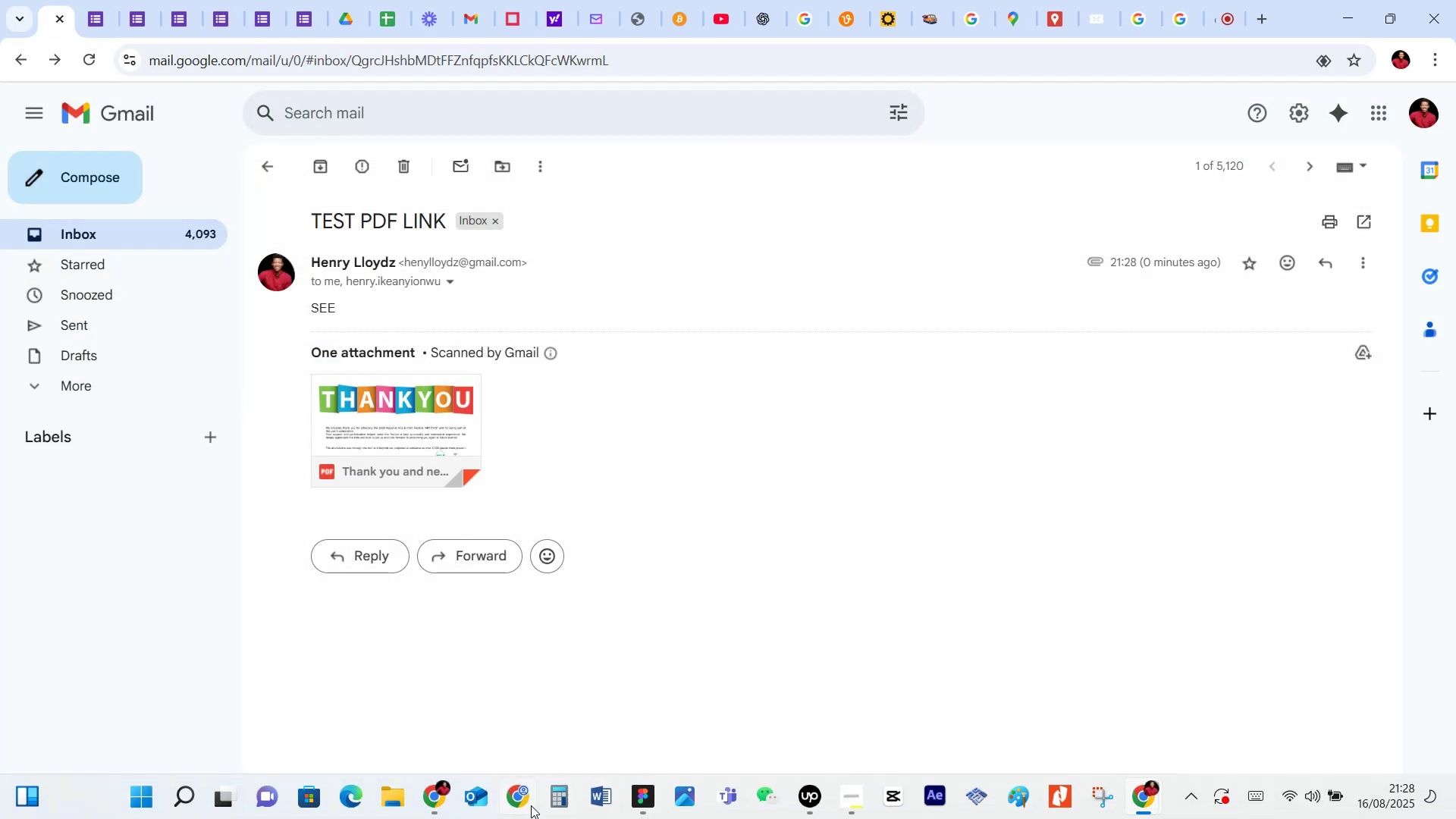 
left_click([477, 801])
 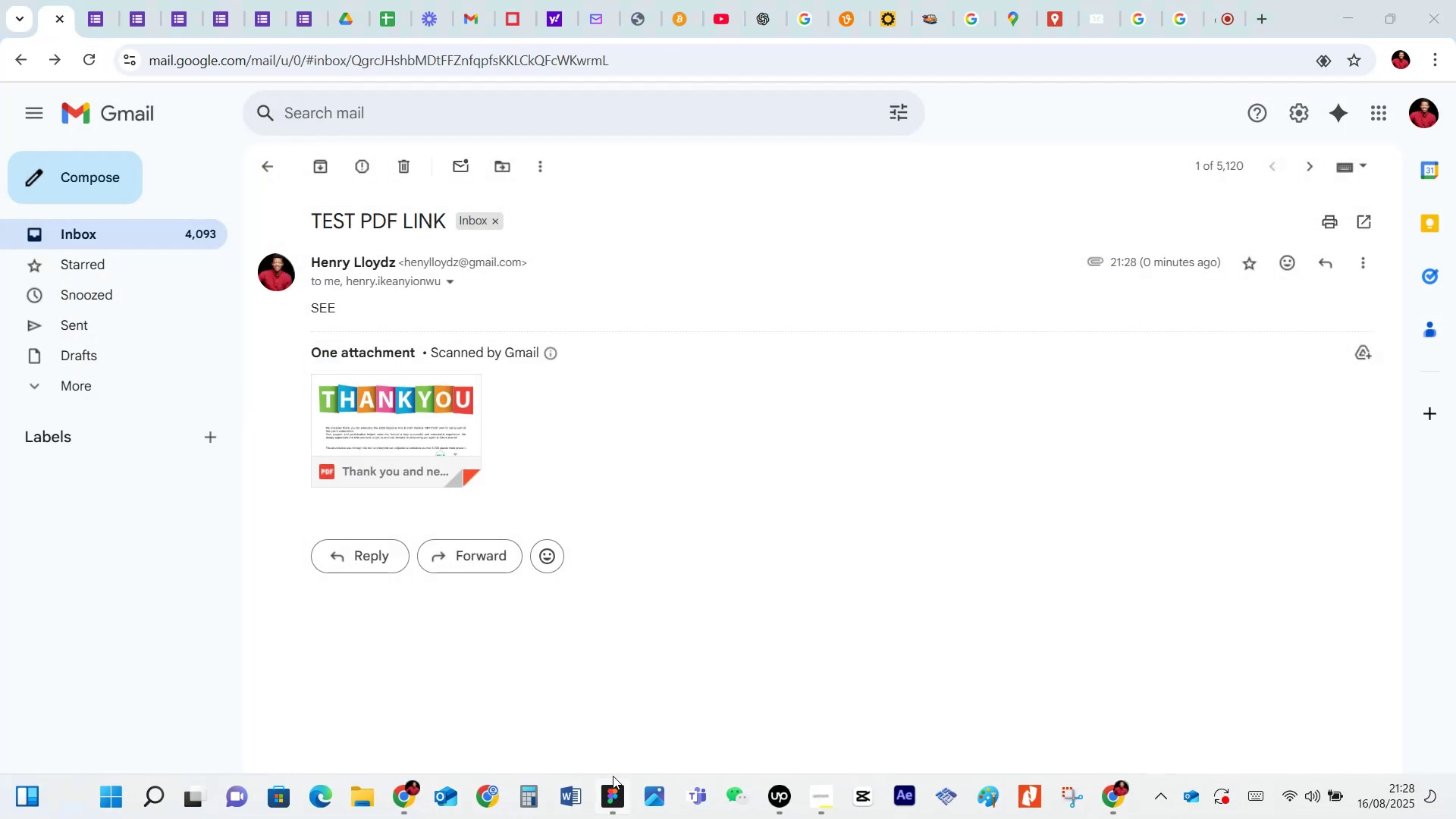 
left_click([616, 790])
 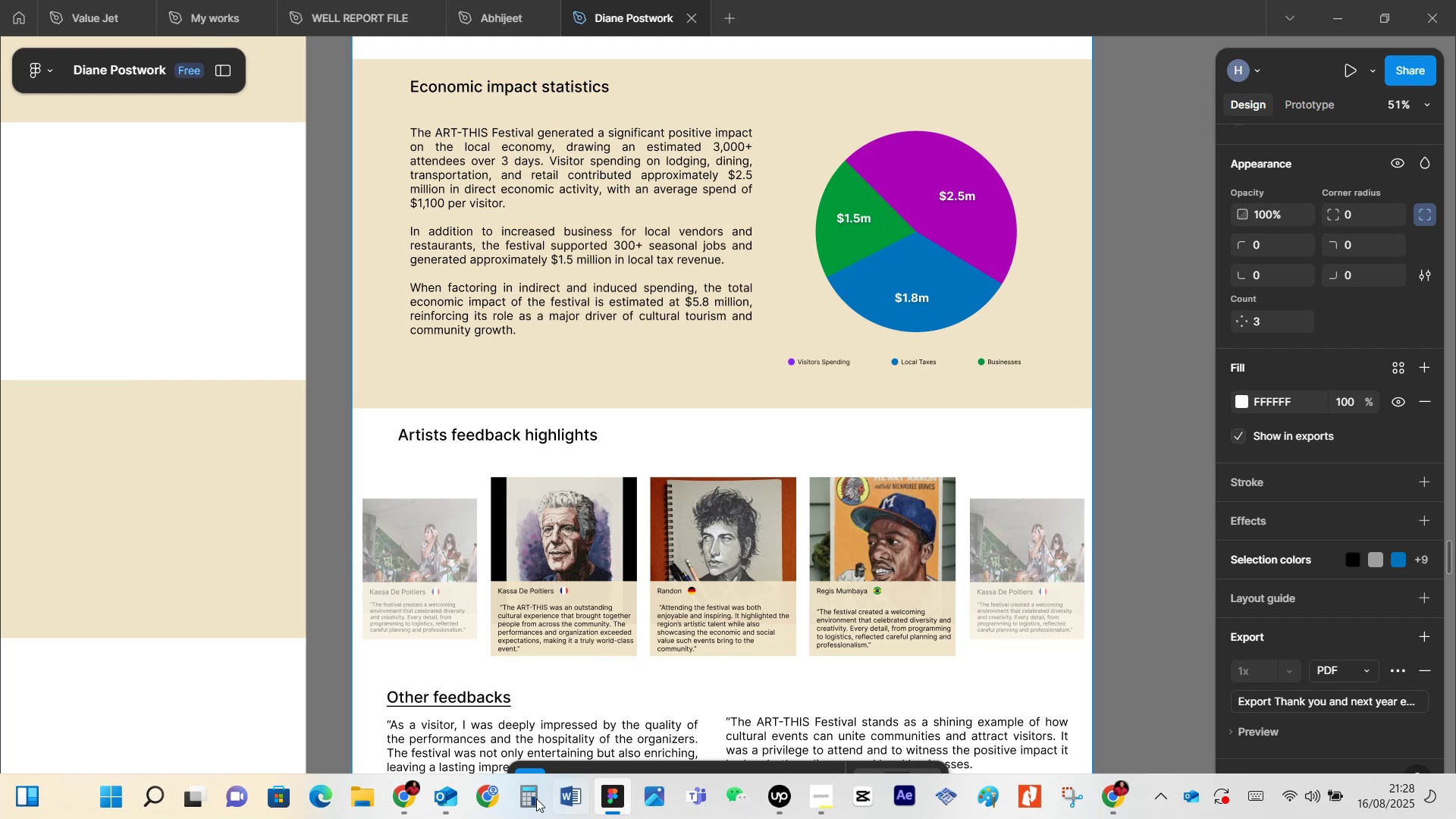 
mouse_move([449, 777])
 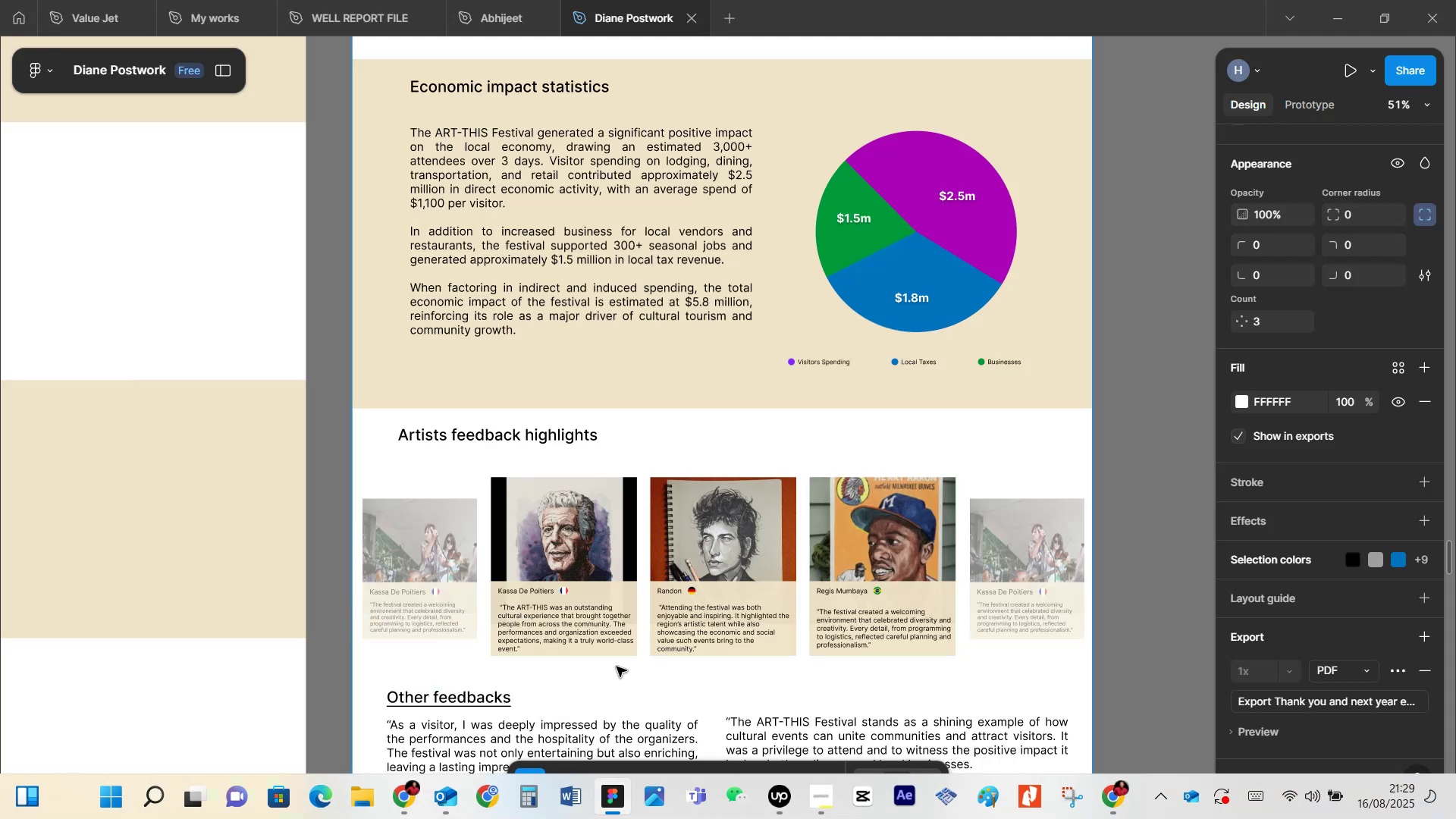 
scroll: coordinate [682, 563], scroll_direction: down, amount: 3.0
 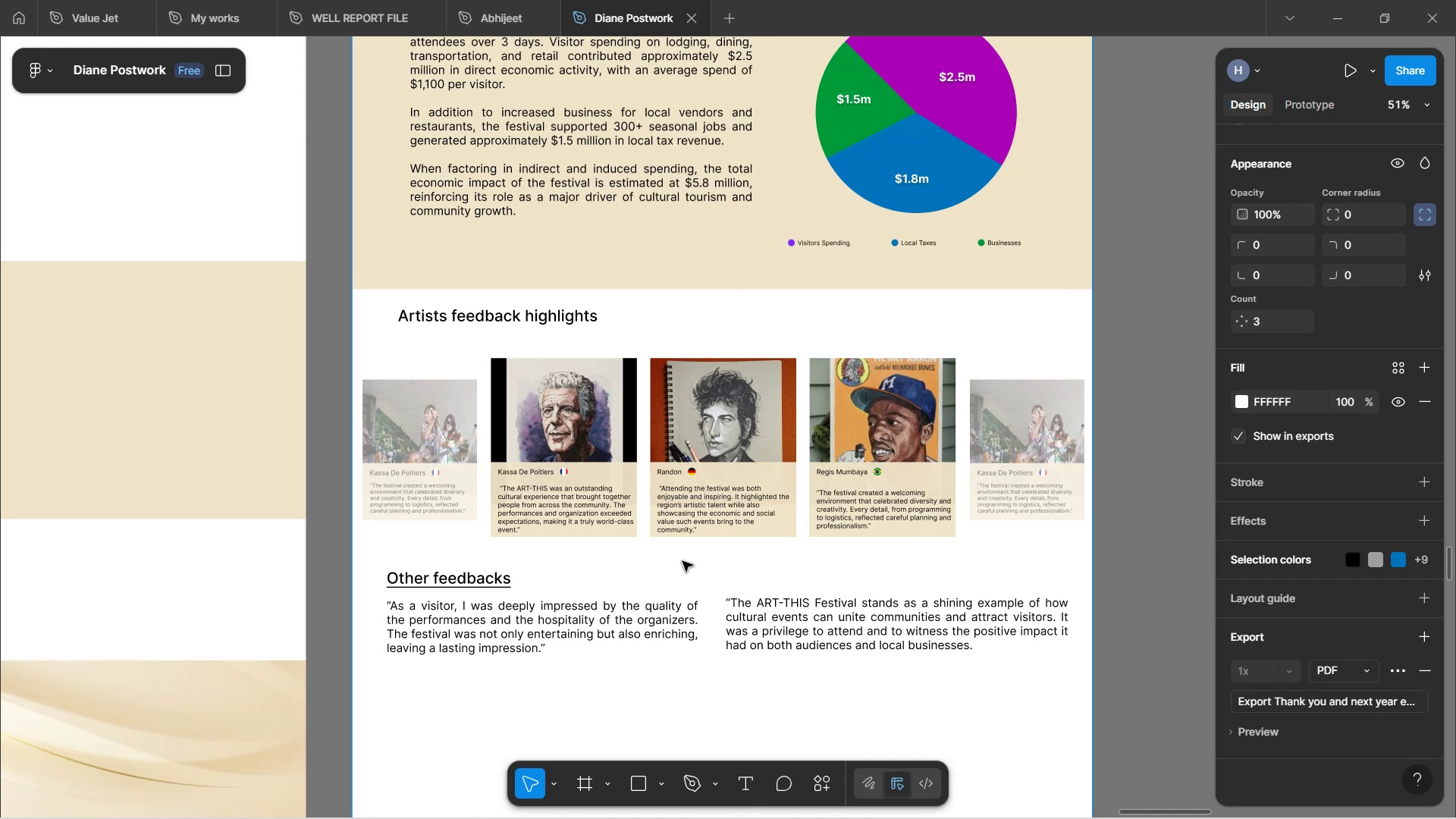 
wait(16.44)
 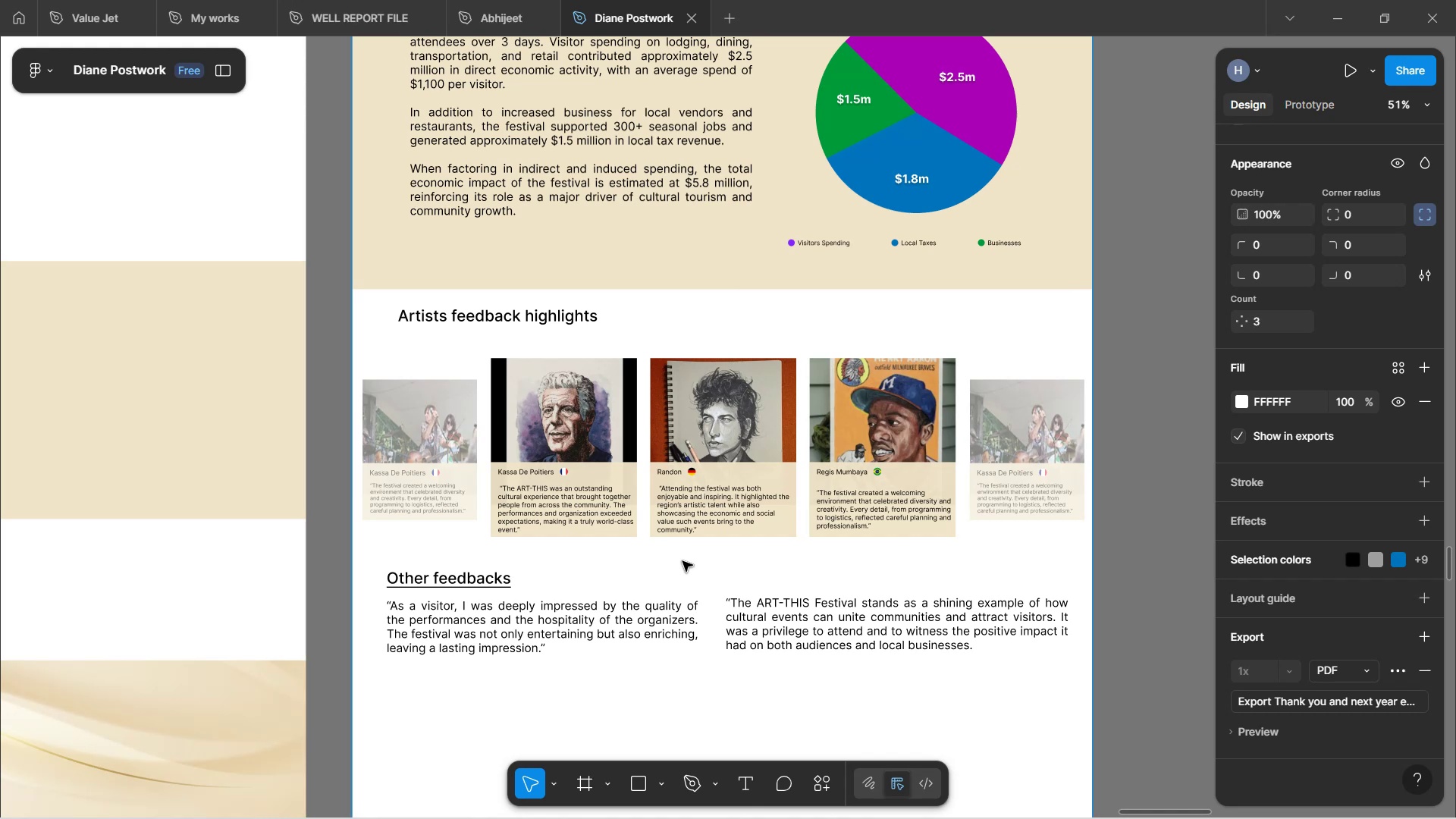 
mouse_move([570, 811])
 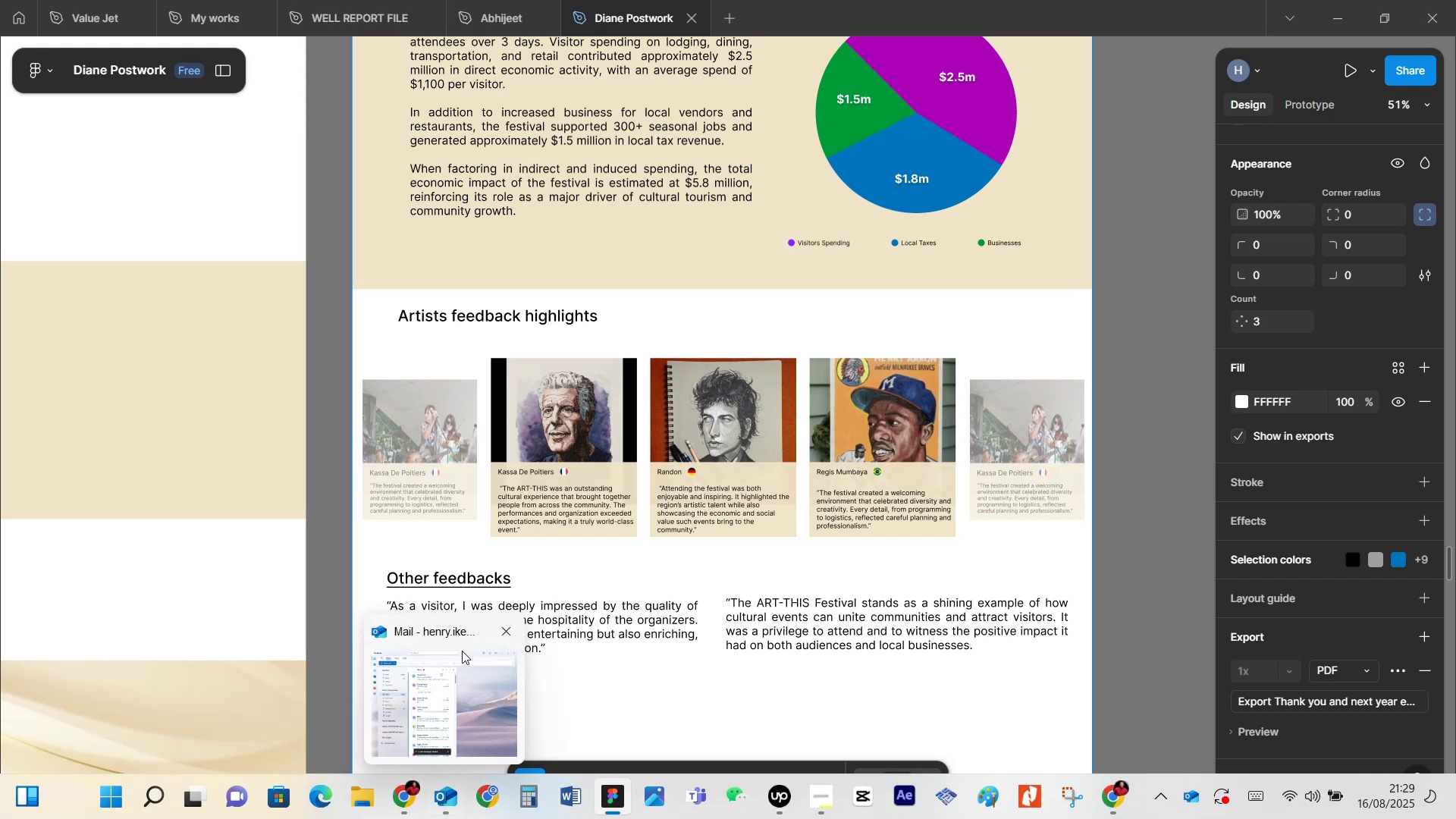 
left_click([462, 651])
 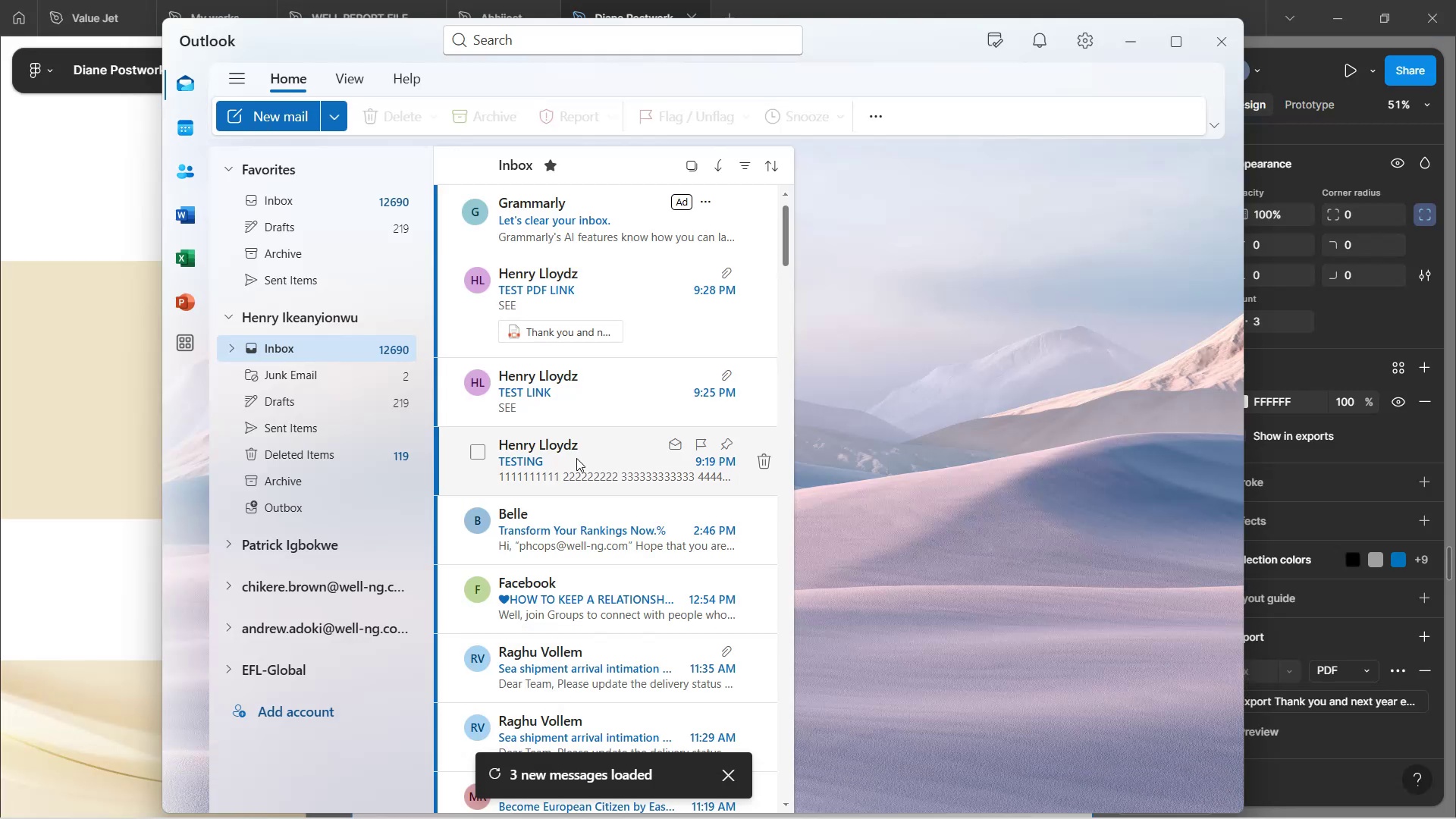 
left_click([585, 418])
 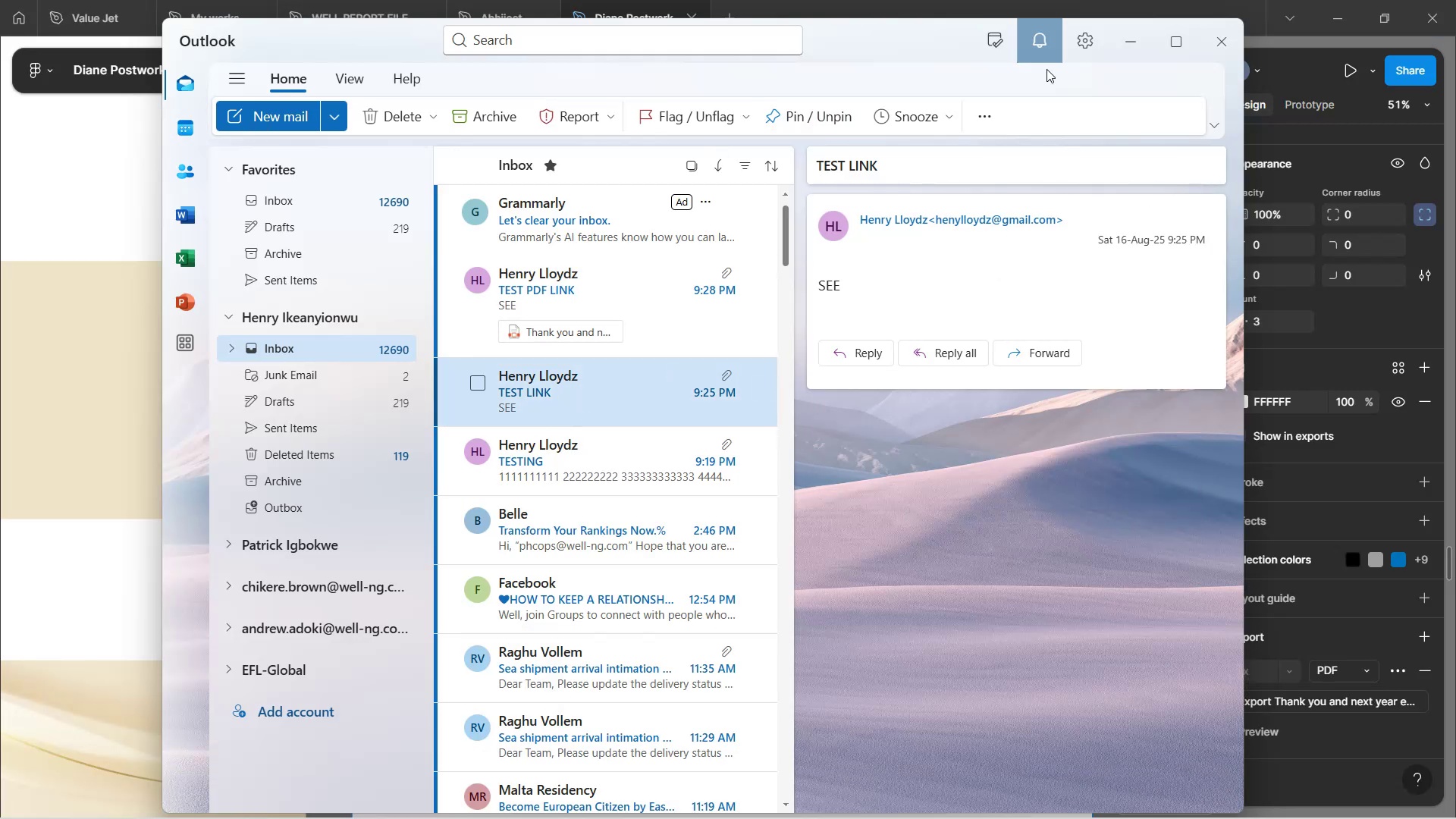 
left_click([1174, 49])
 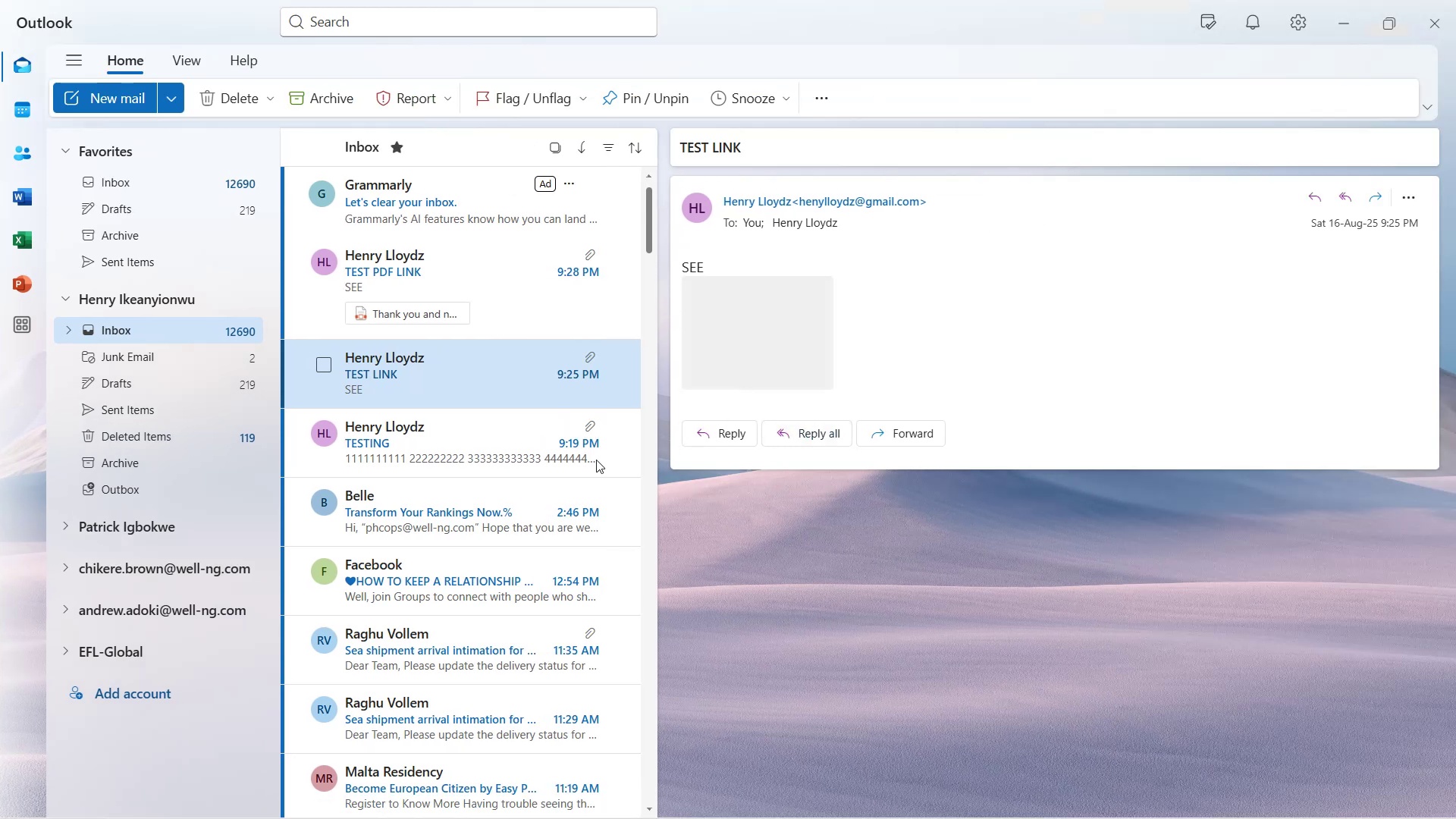 
scroll: coordinate [422, 430], scroll_direction: up, amount: 3.0
 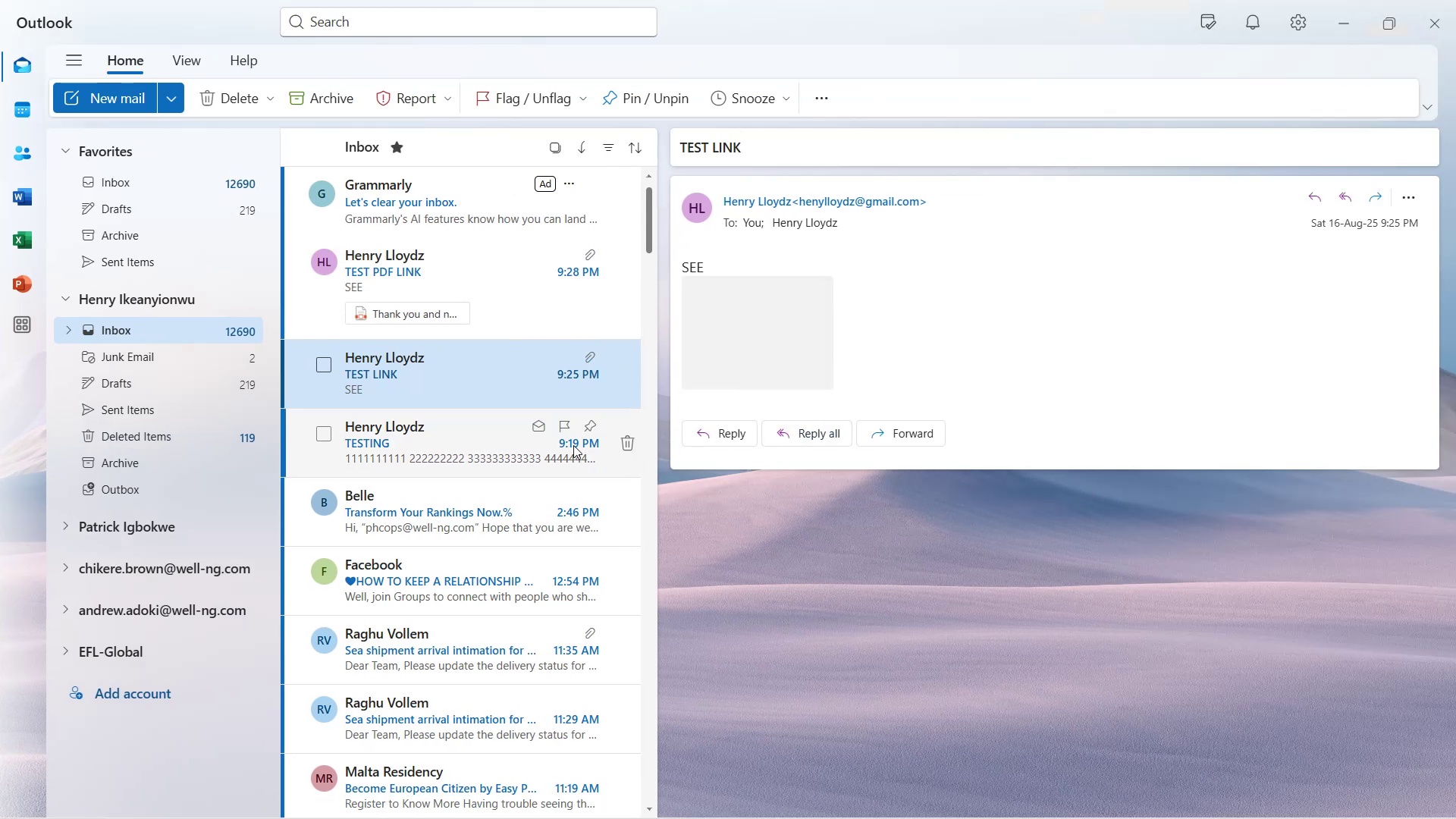 
scroll: coordinate [930, 469], scroll_direction: down, amount: 44.0
 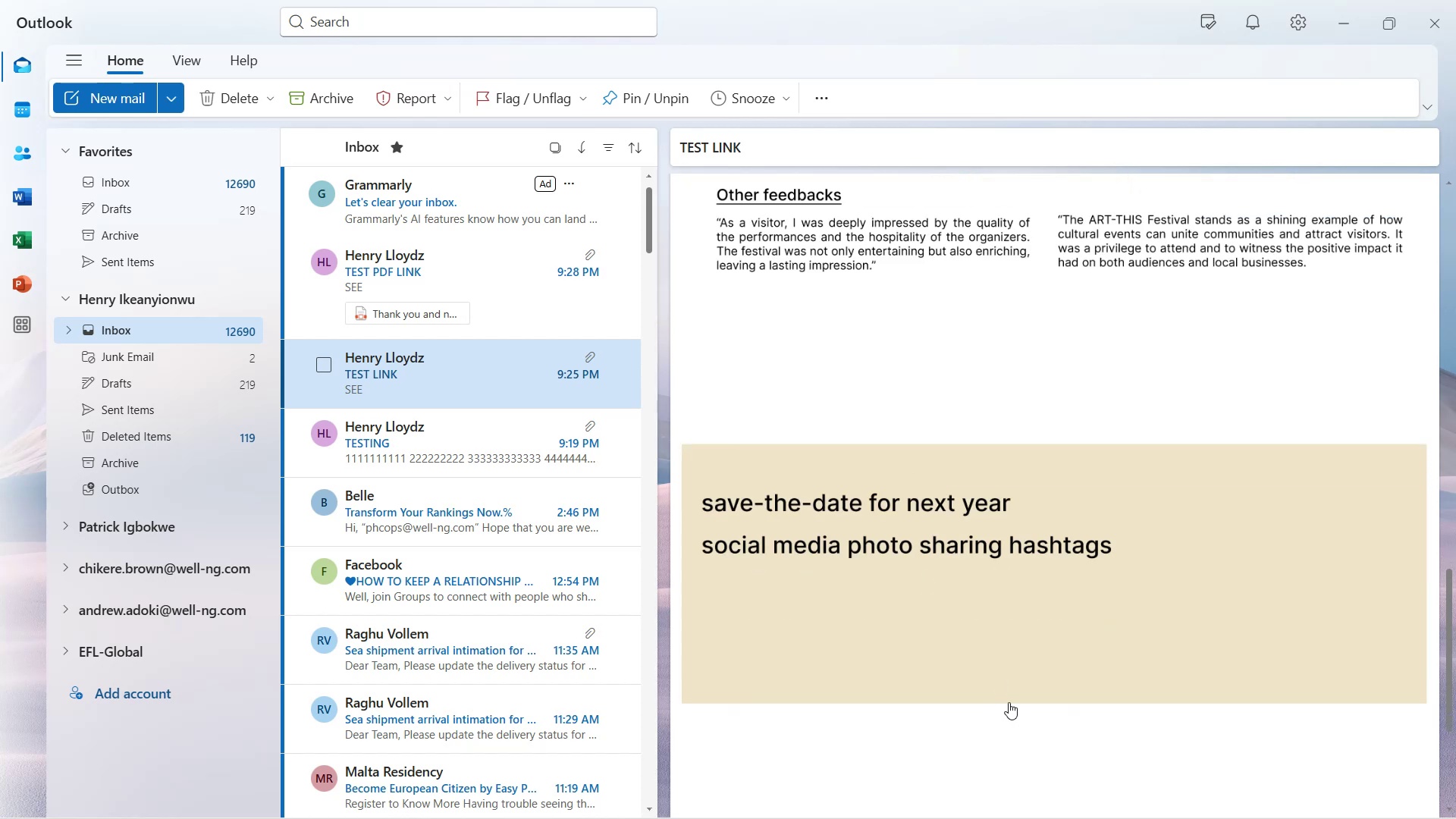 
left_click([1004, 552])
 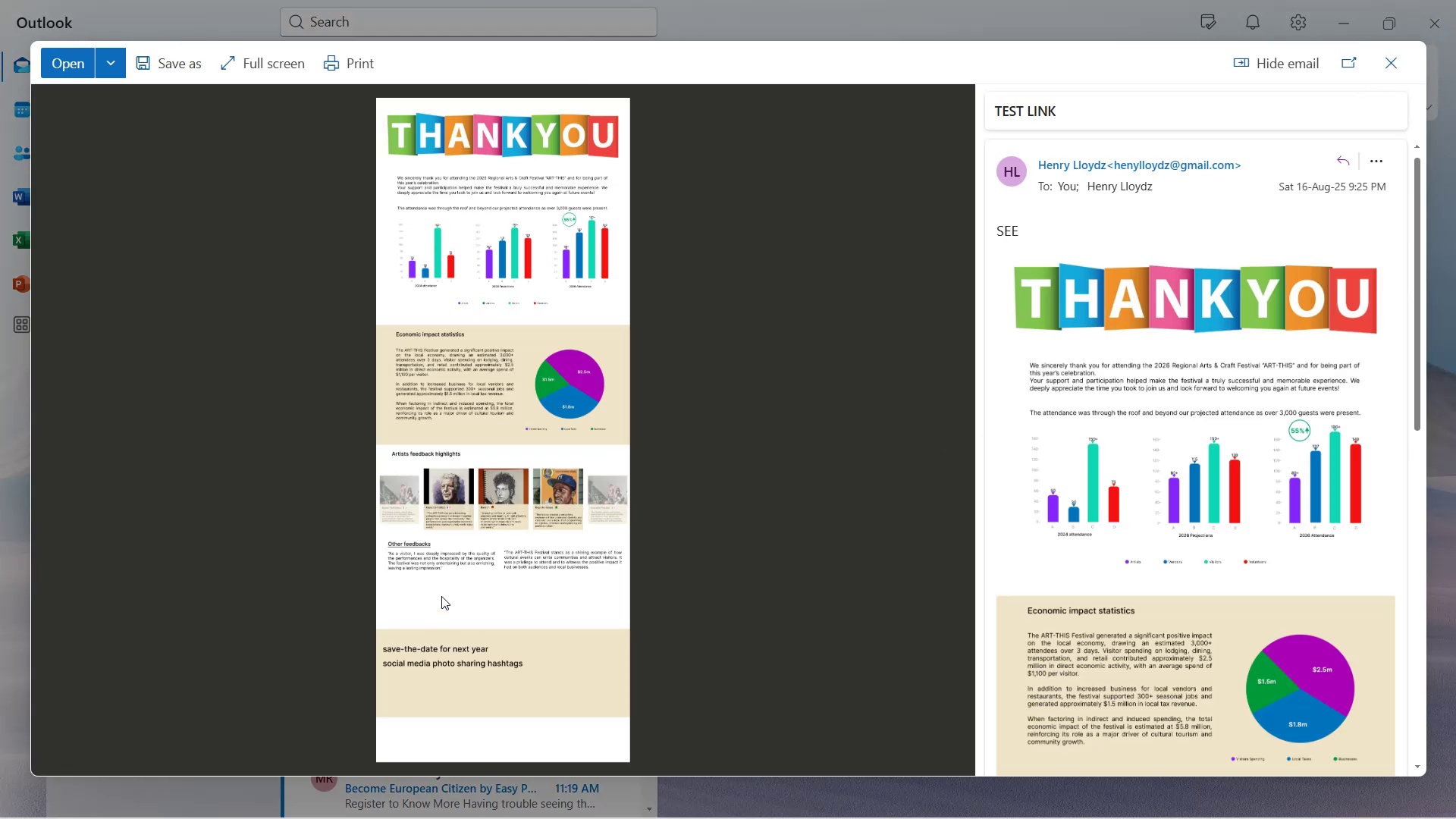 
wait(8.0)
 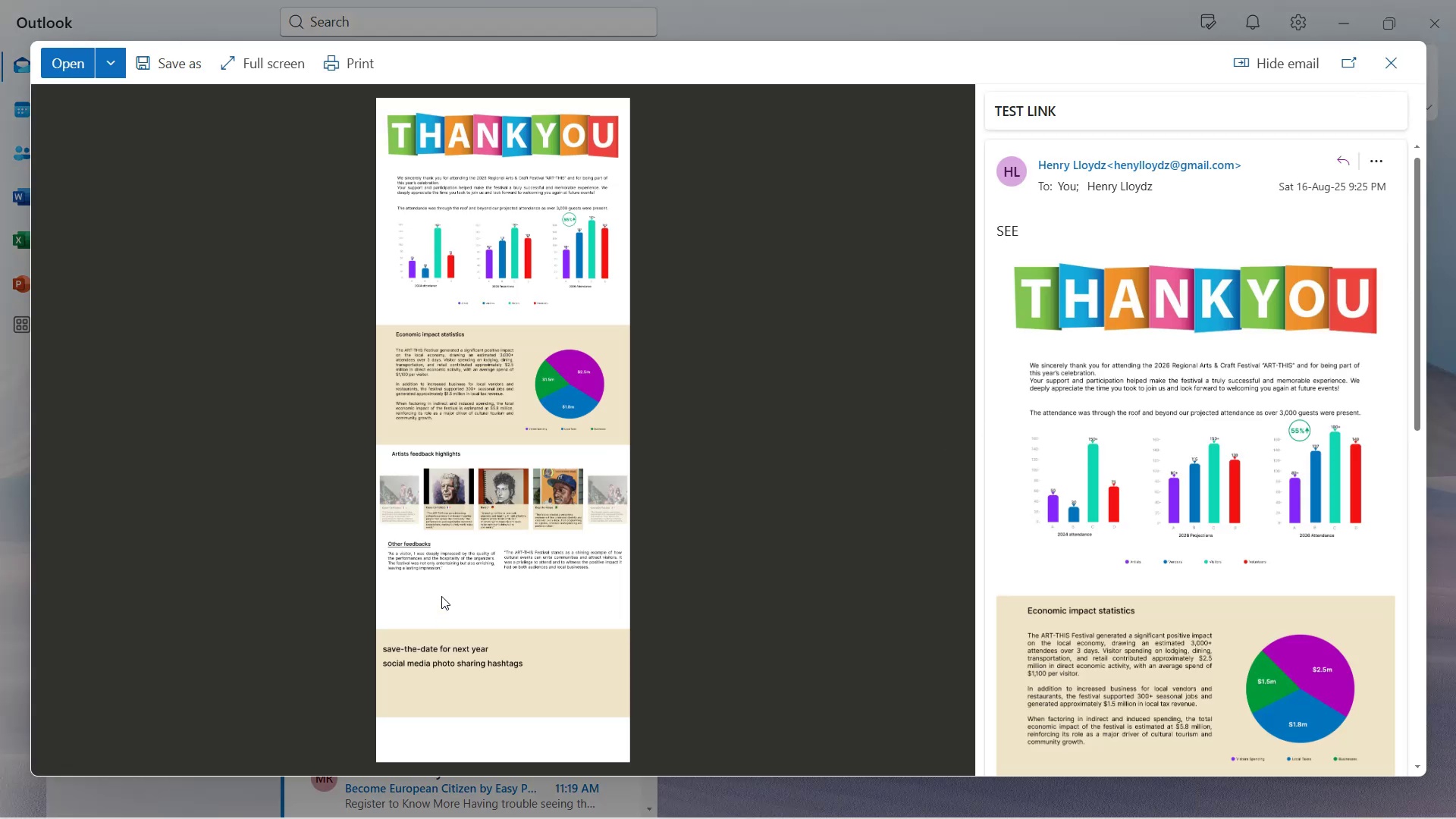 
left_click([442, 451])
 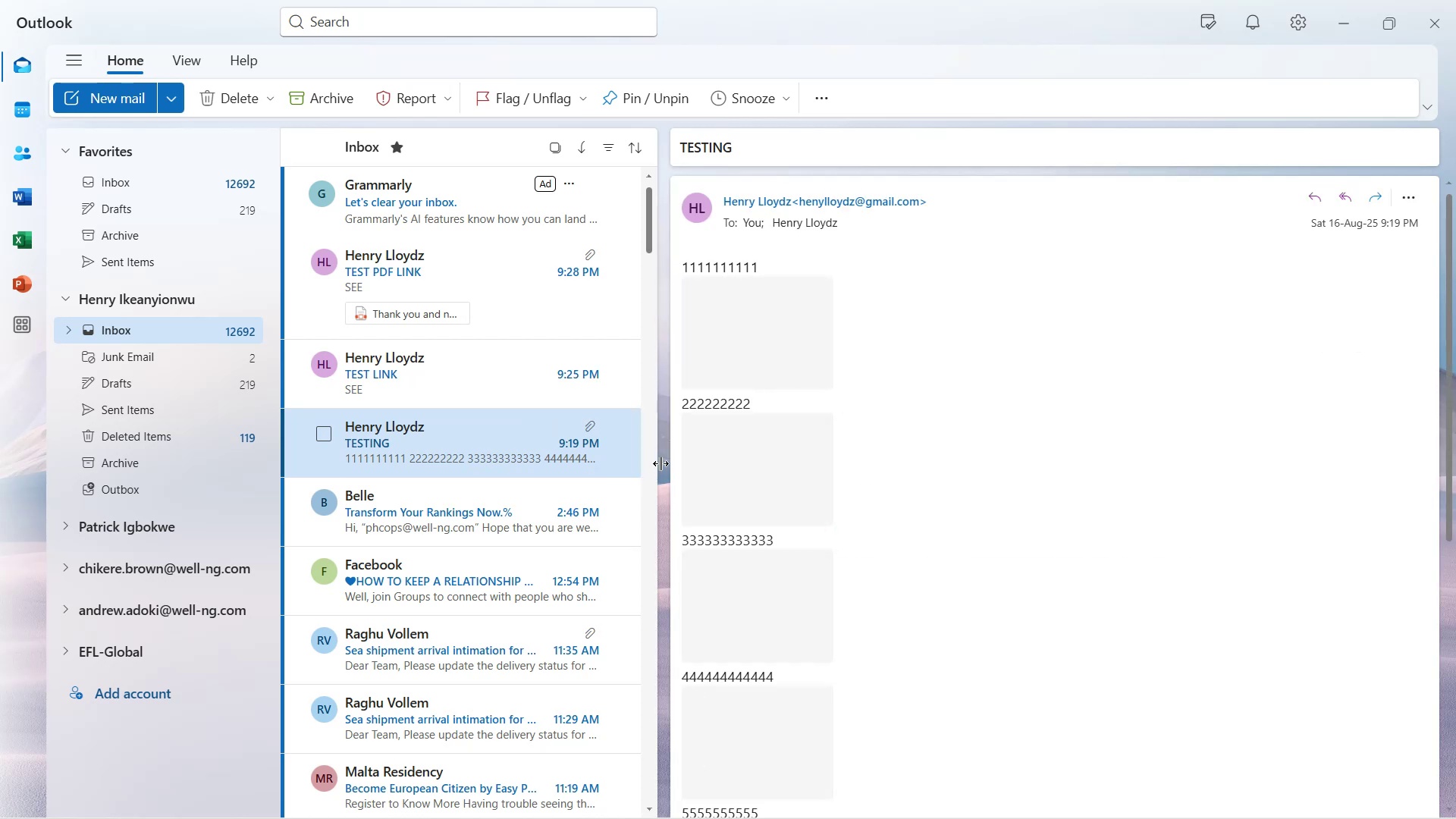 
wait(8.66)
 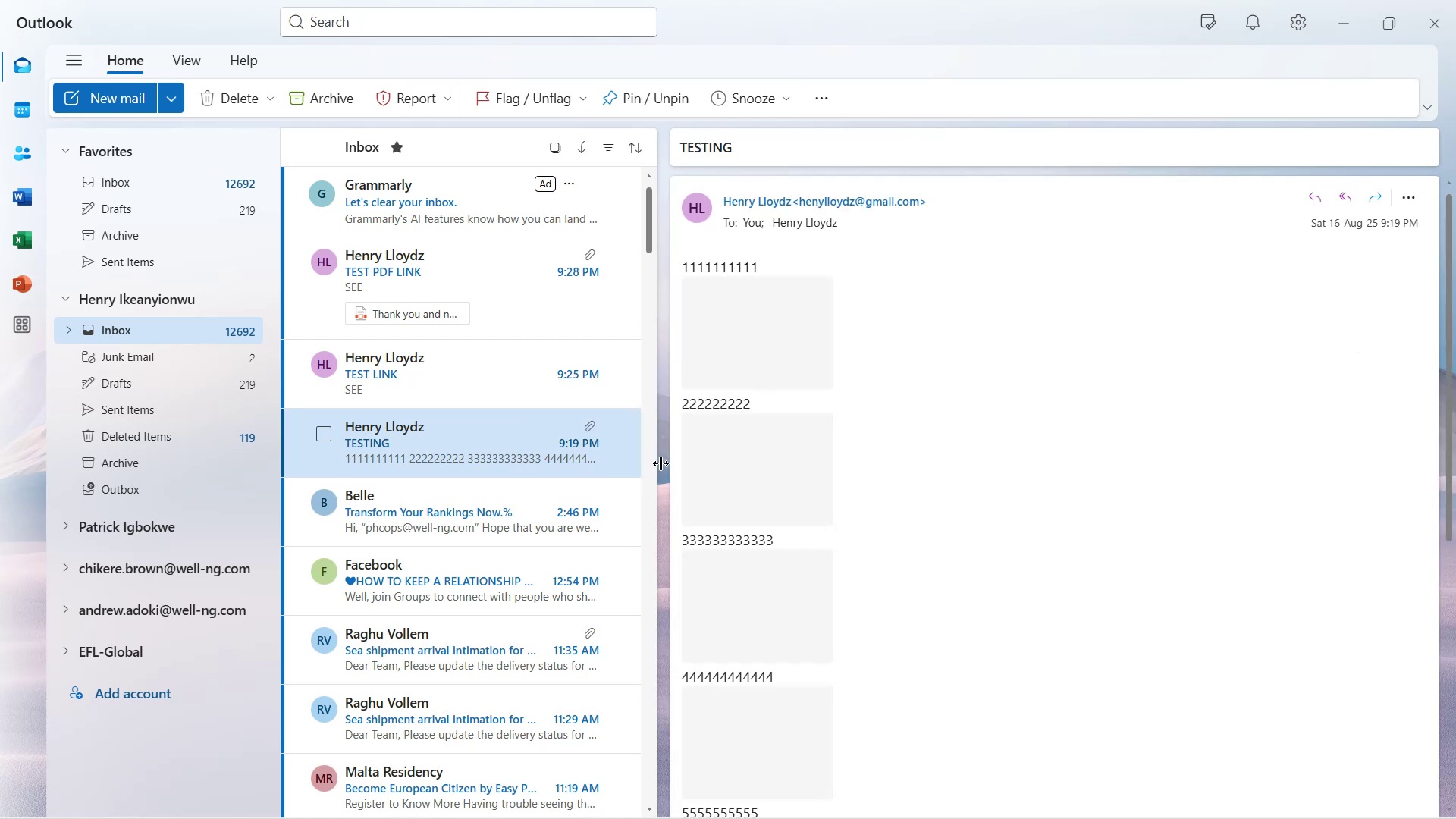 
scroll: coordinate [1158, 409], scroll_direction: down, amount: 109.0
 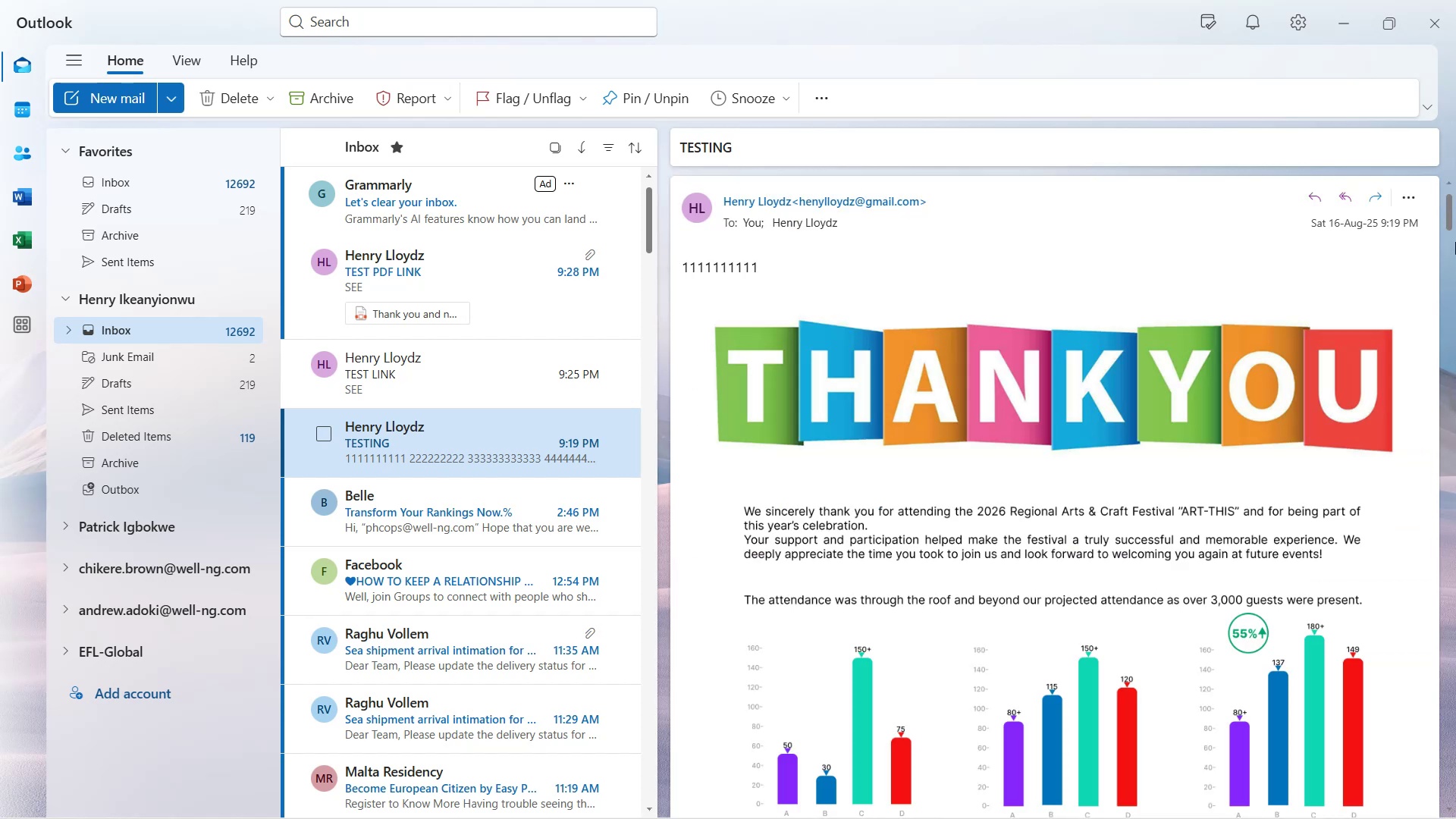 
left_click_drag(start_coordinate=[1455, 211], to_coordinate=[1455, 817])
 